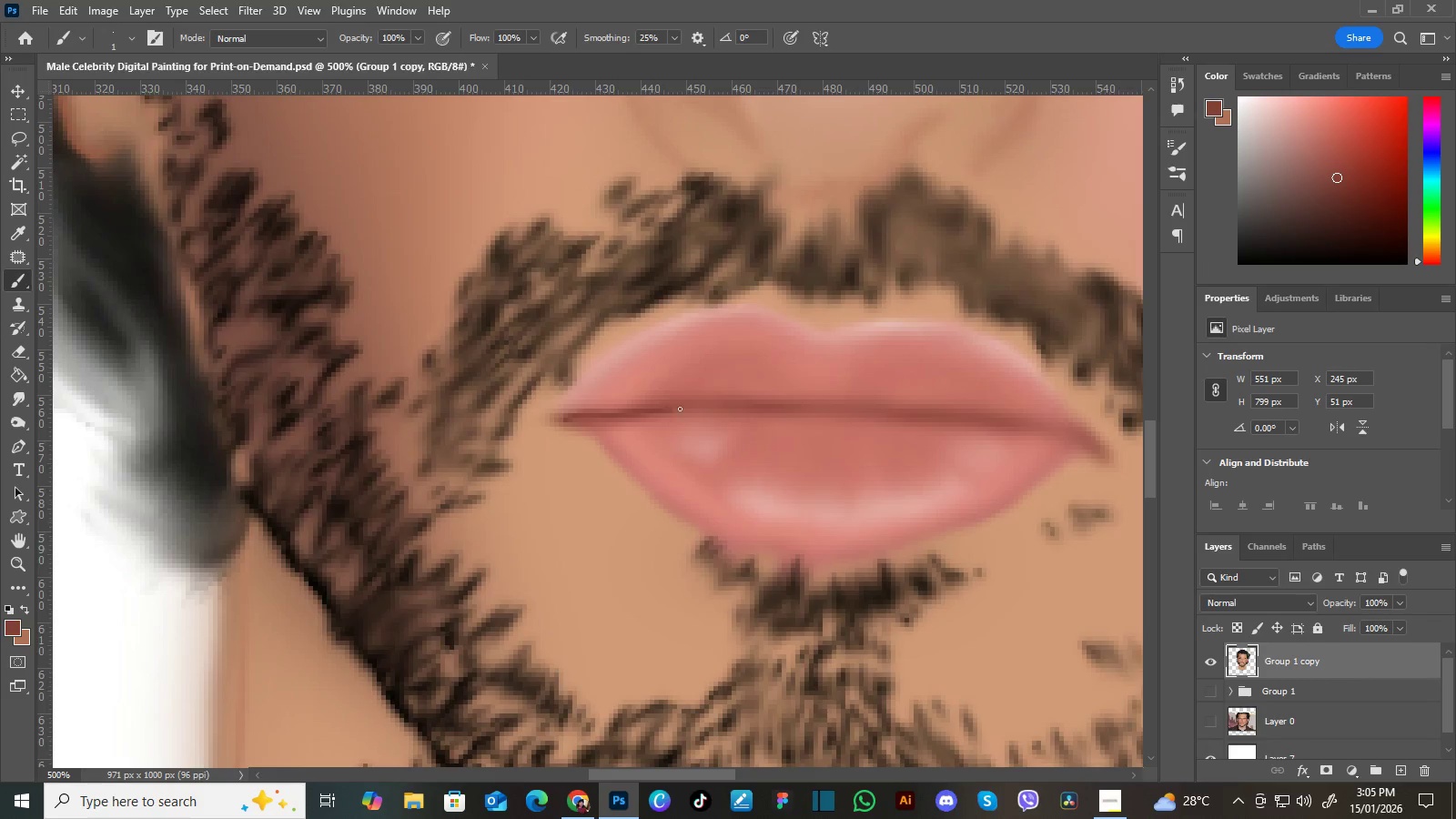 
hold_key(key=Space, duration=0.91)
 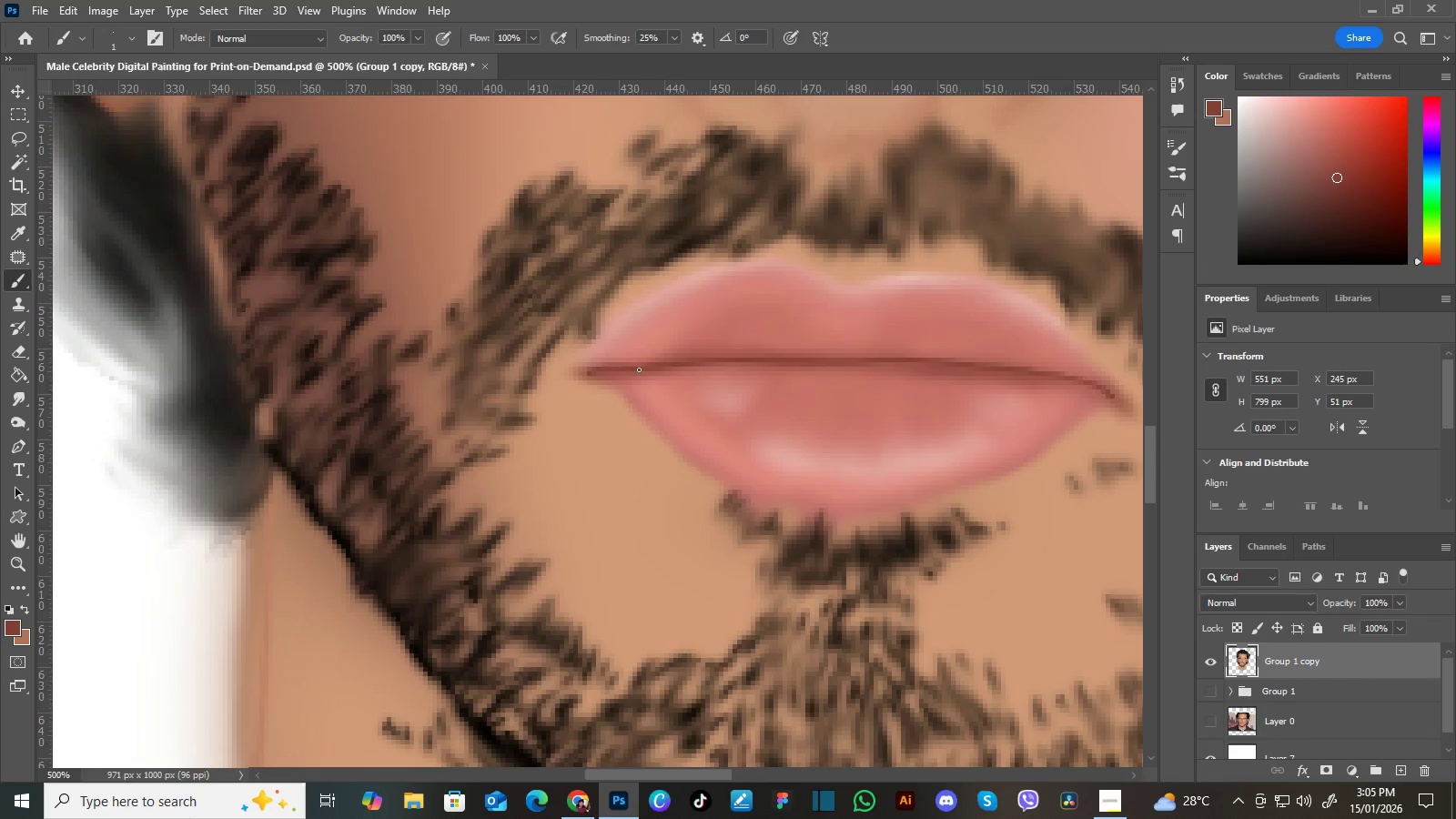 
left_click_drag(start_coordinate=[637, 374], to_coordinate=[660, 327])
 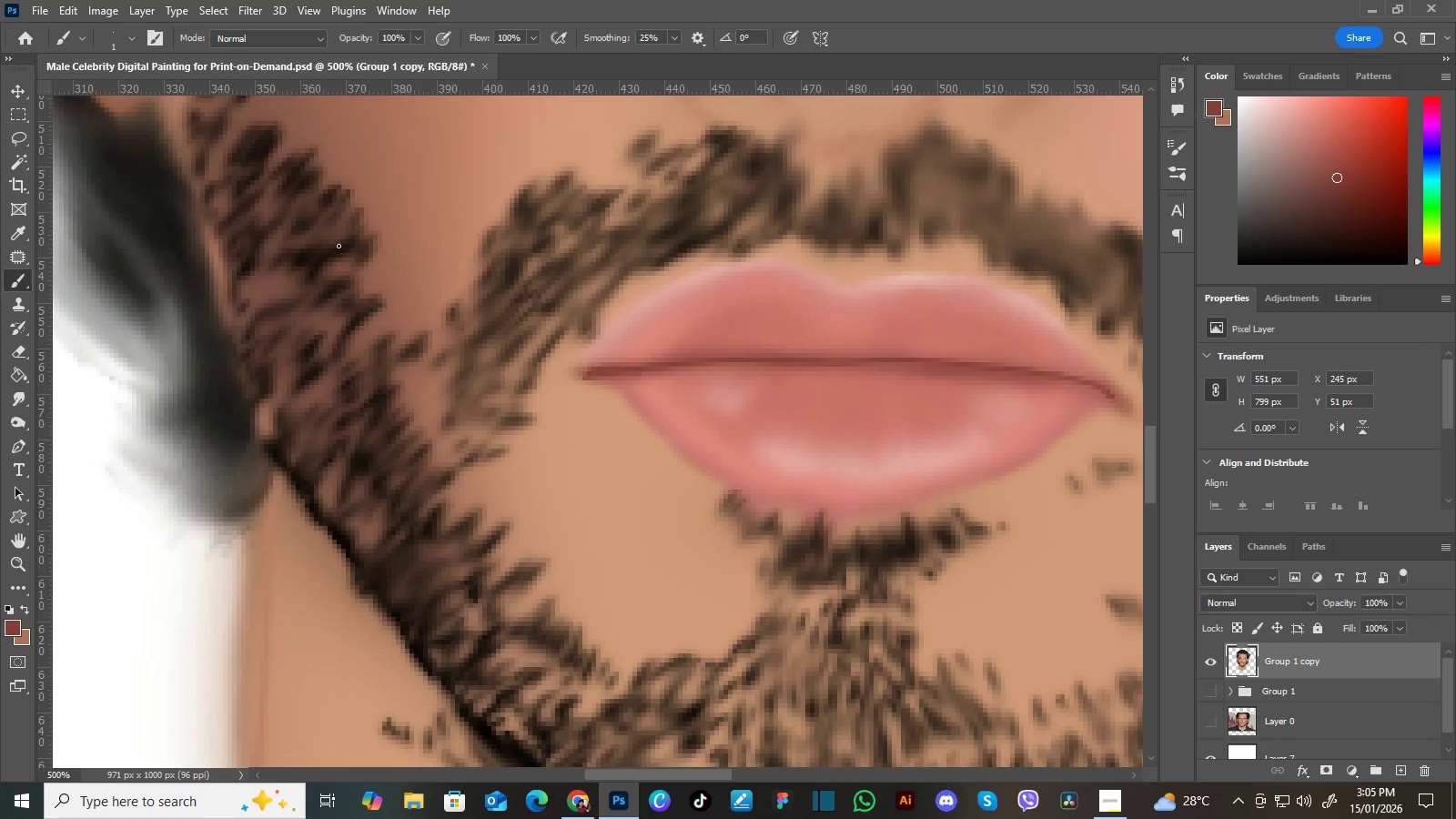 
left_click([25, 393])
 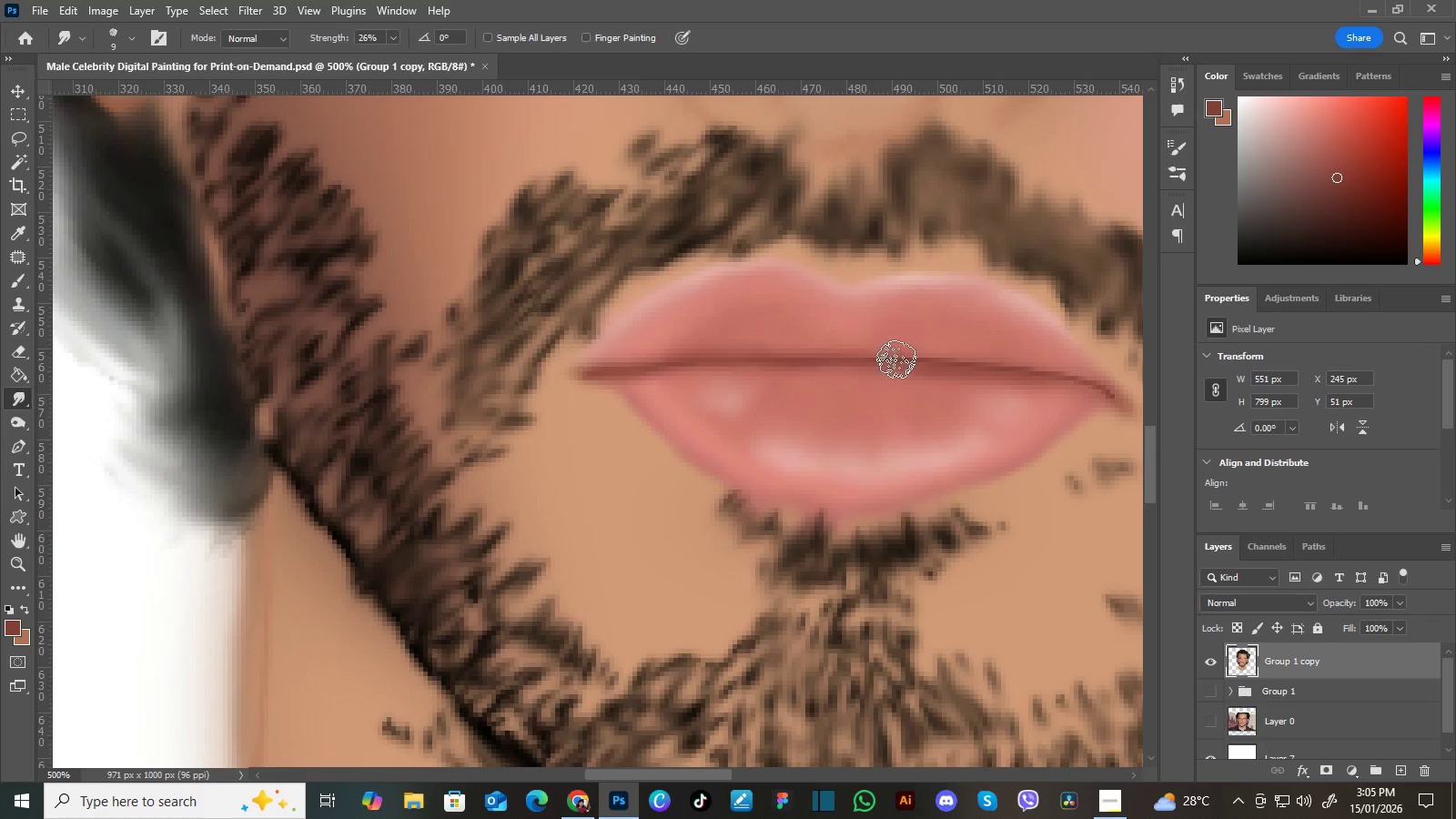 
hold_key(key=Space, duration=0.66)
 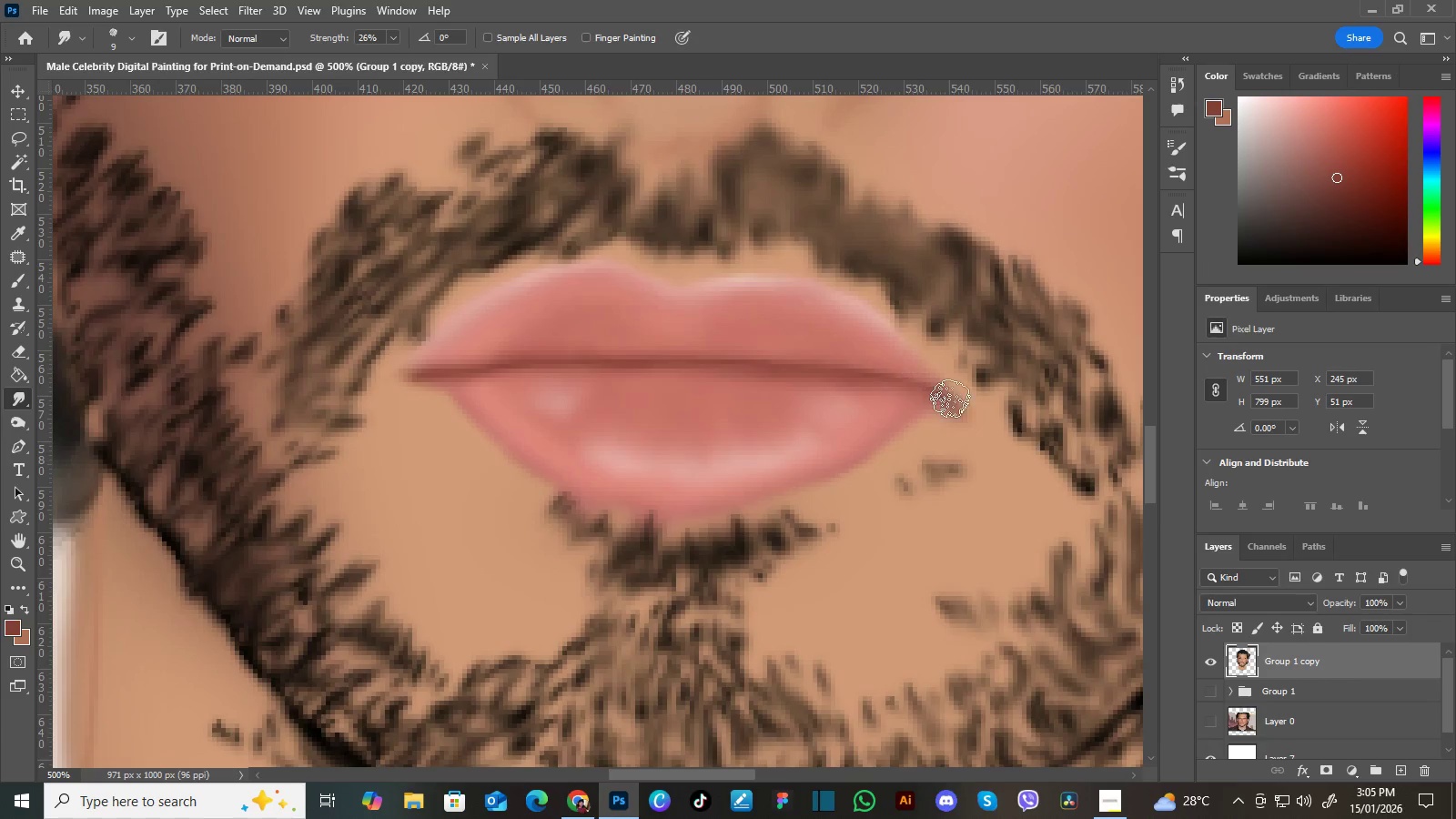 
left_click_drag(start_coordinate=[962, 372], to_coordinate=[792, 374])
 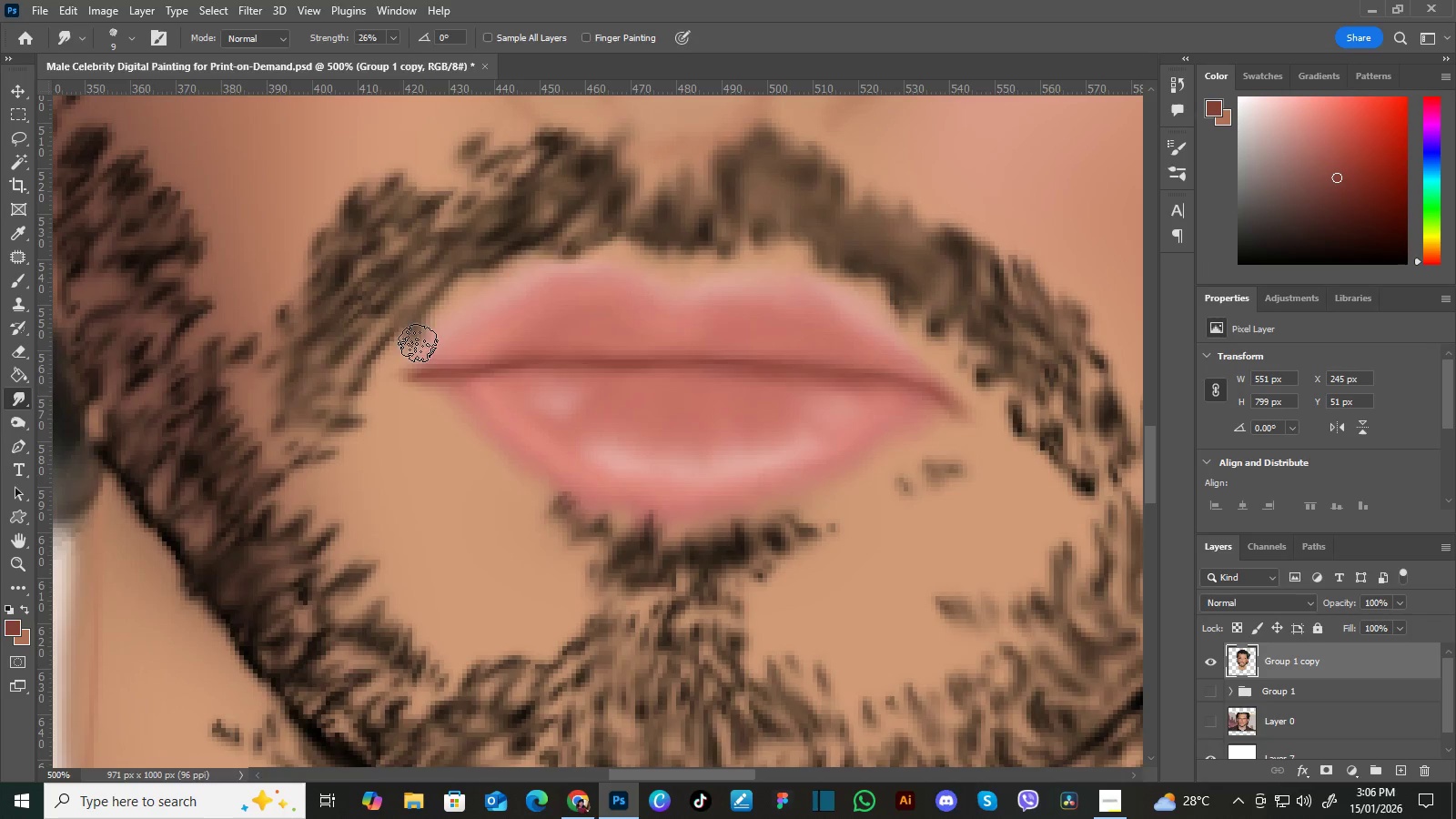 
wait(31.53)
 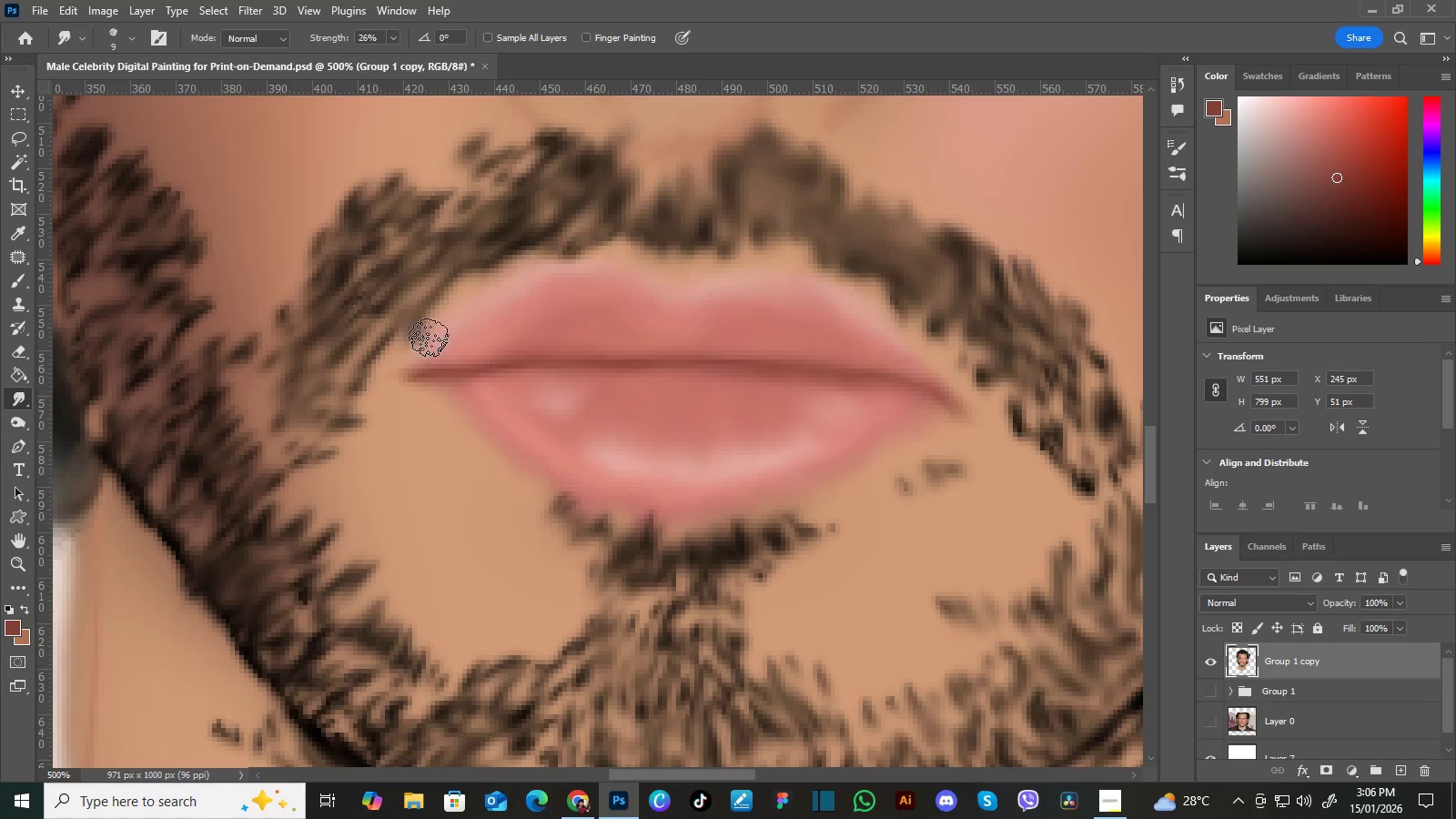 
key(Control+Minus)
 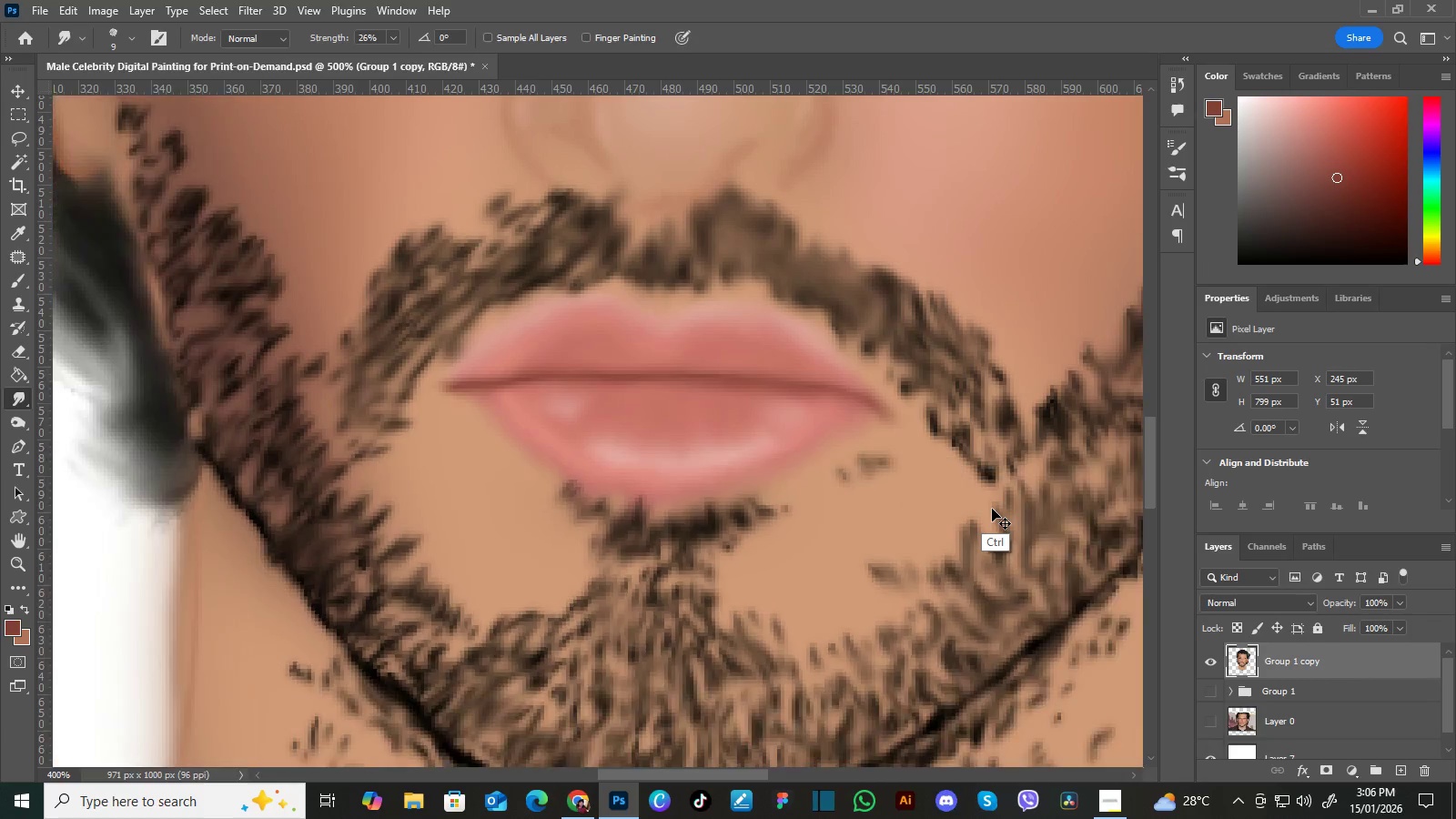 
key(Control+Minus)
 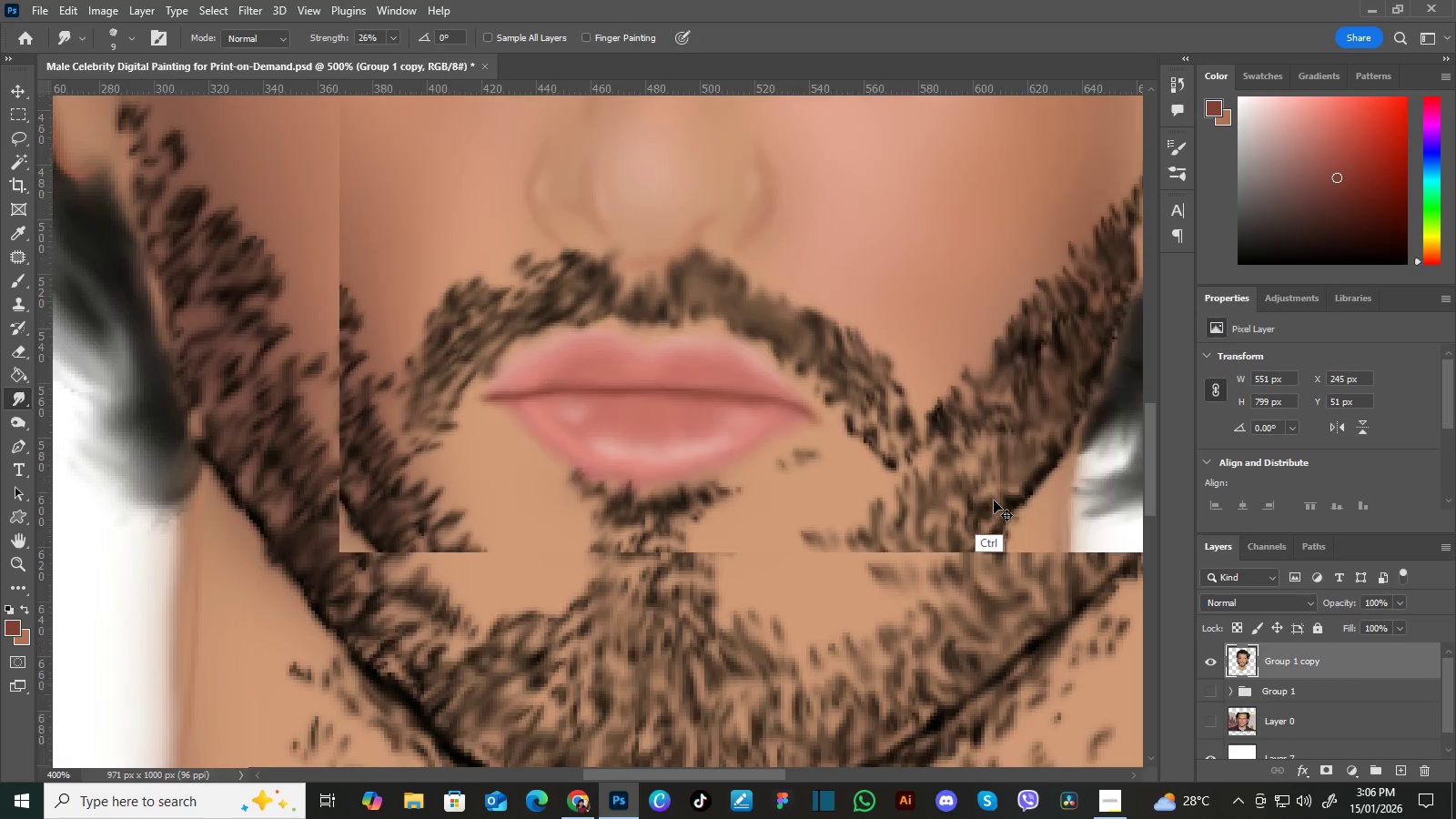 
key(Control+Minus)
 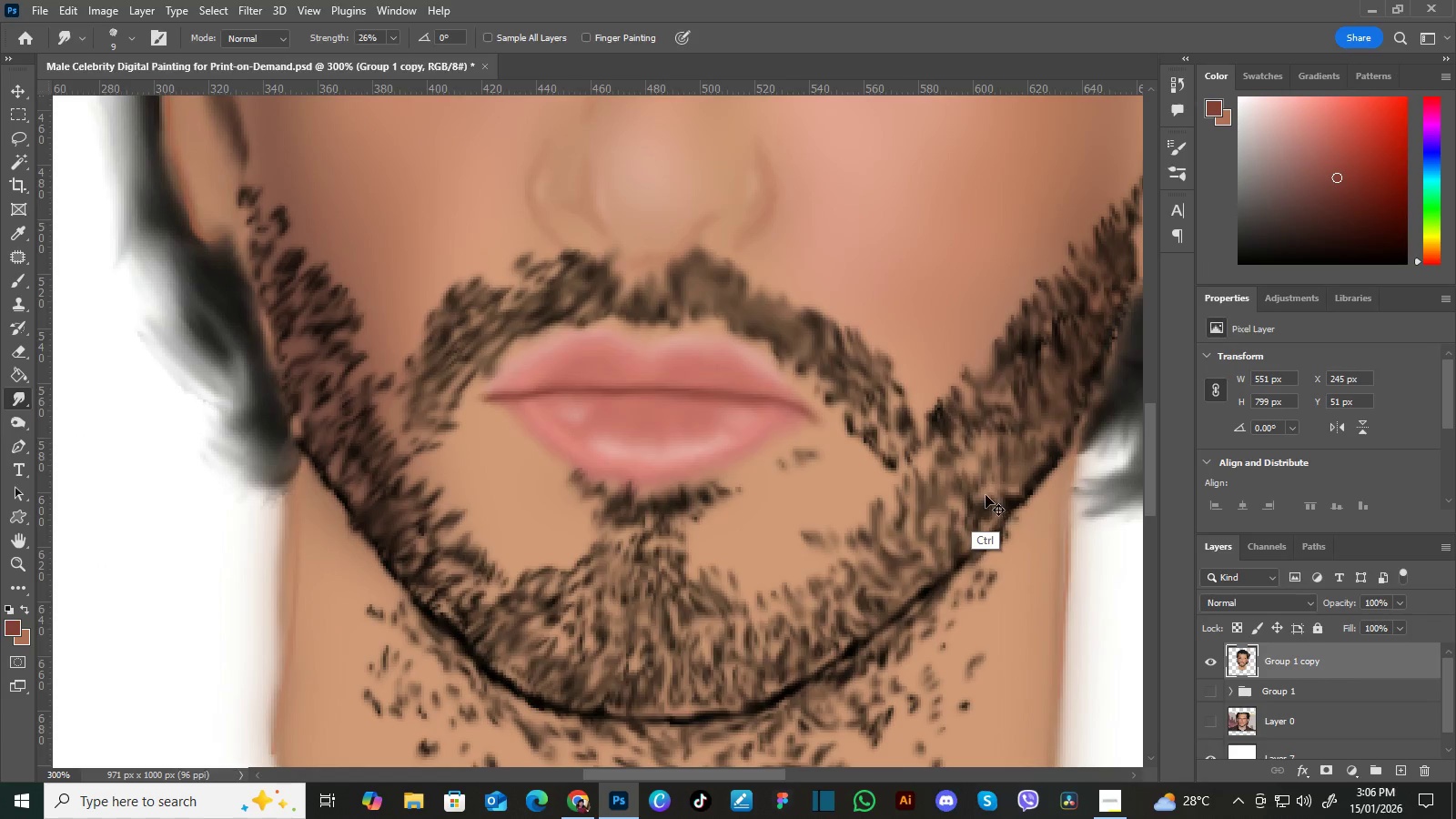 
key(Control+Minus)
 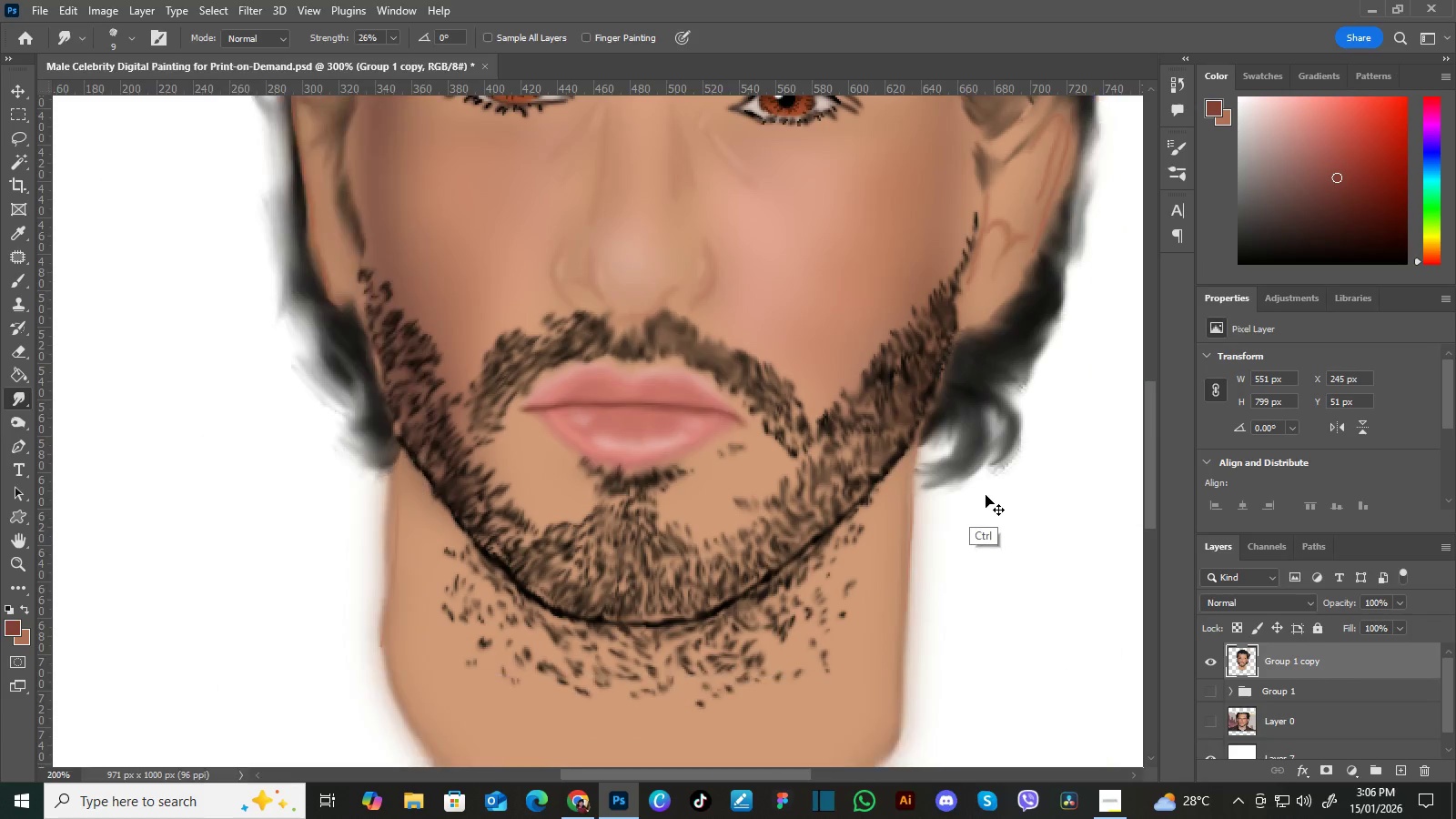 
key(Control+Minus)
 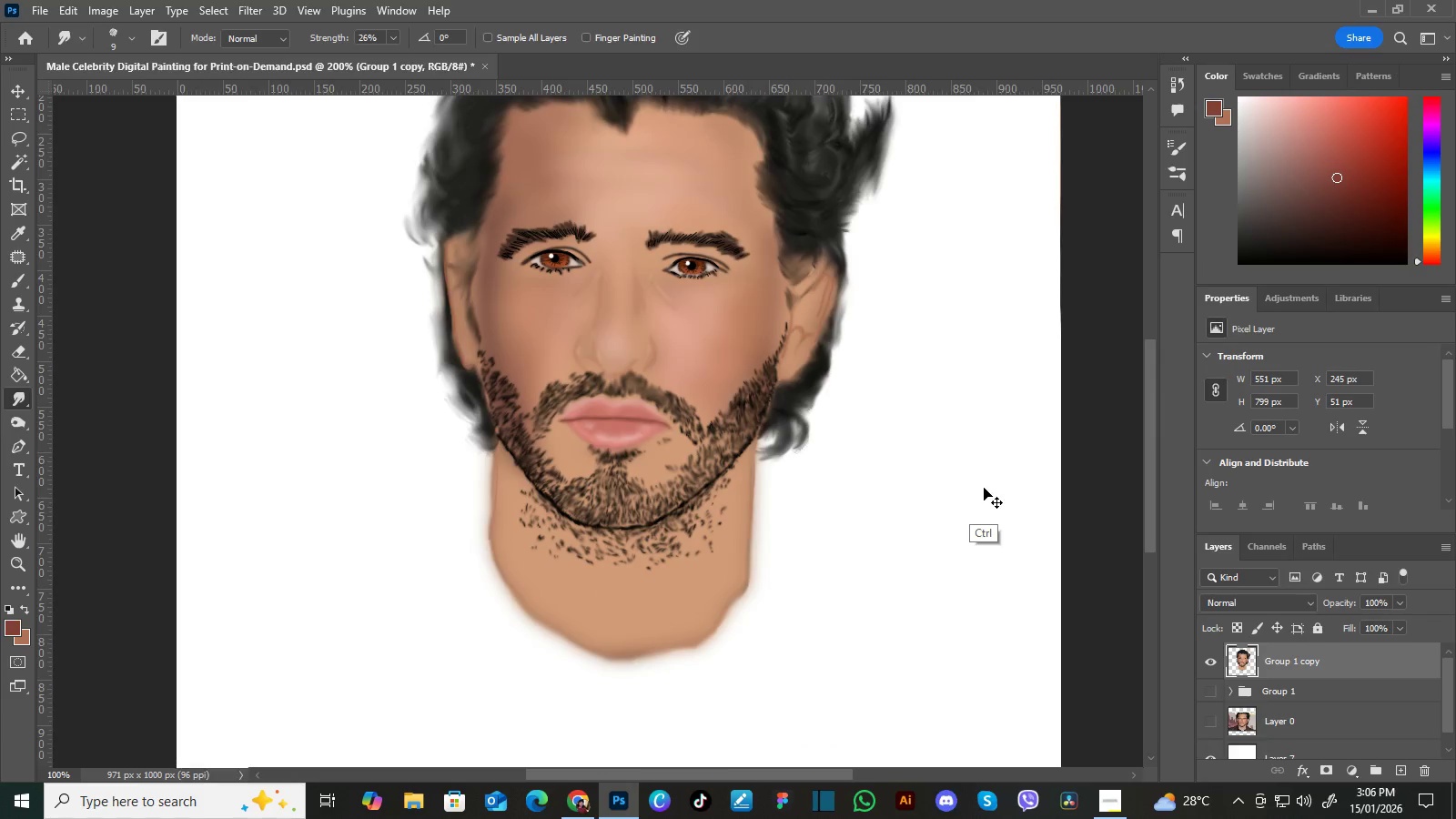 
key(Control+Minus)
 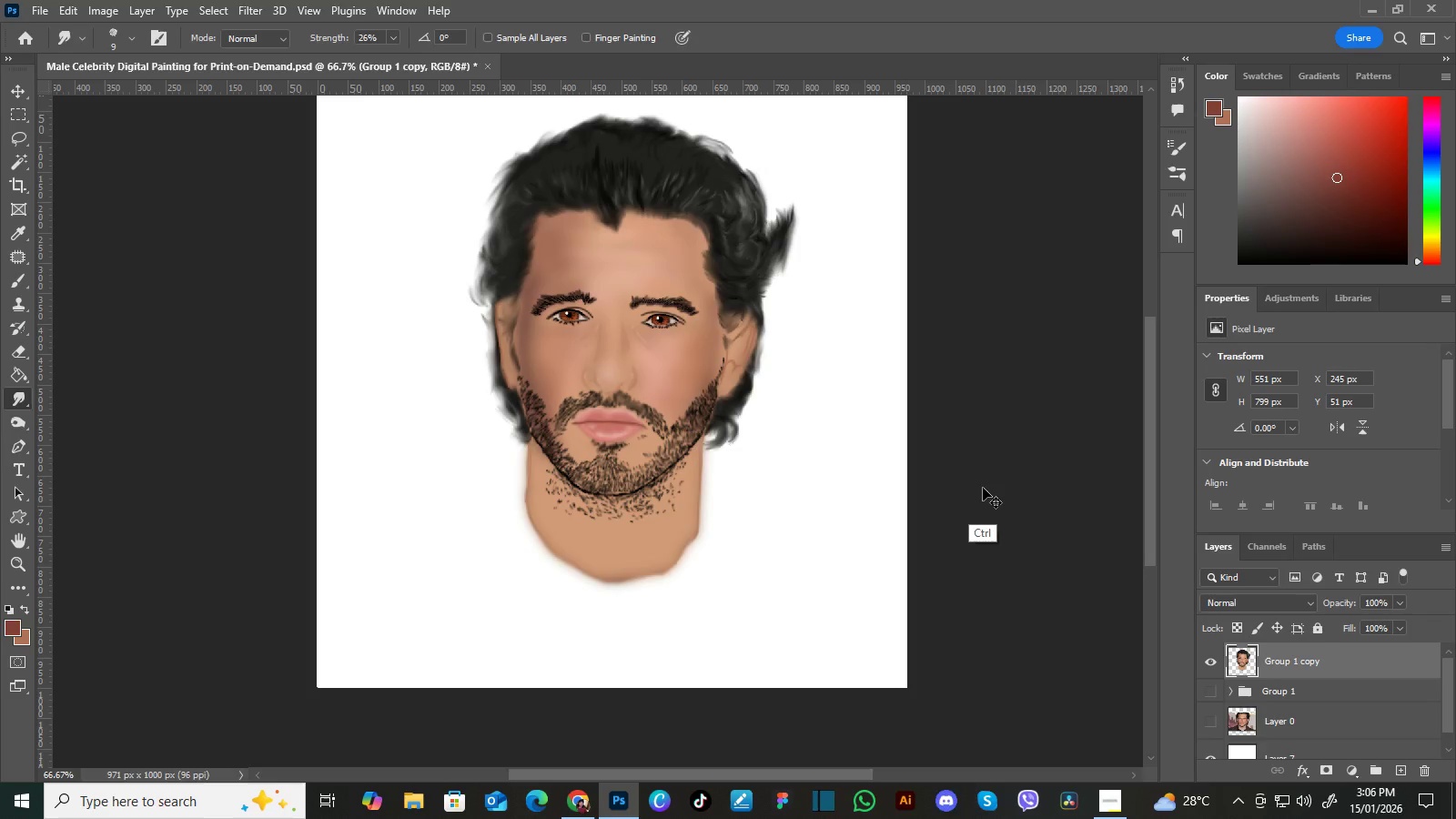 
key(Control+Equal)
 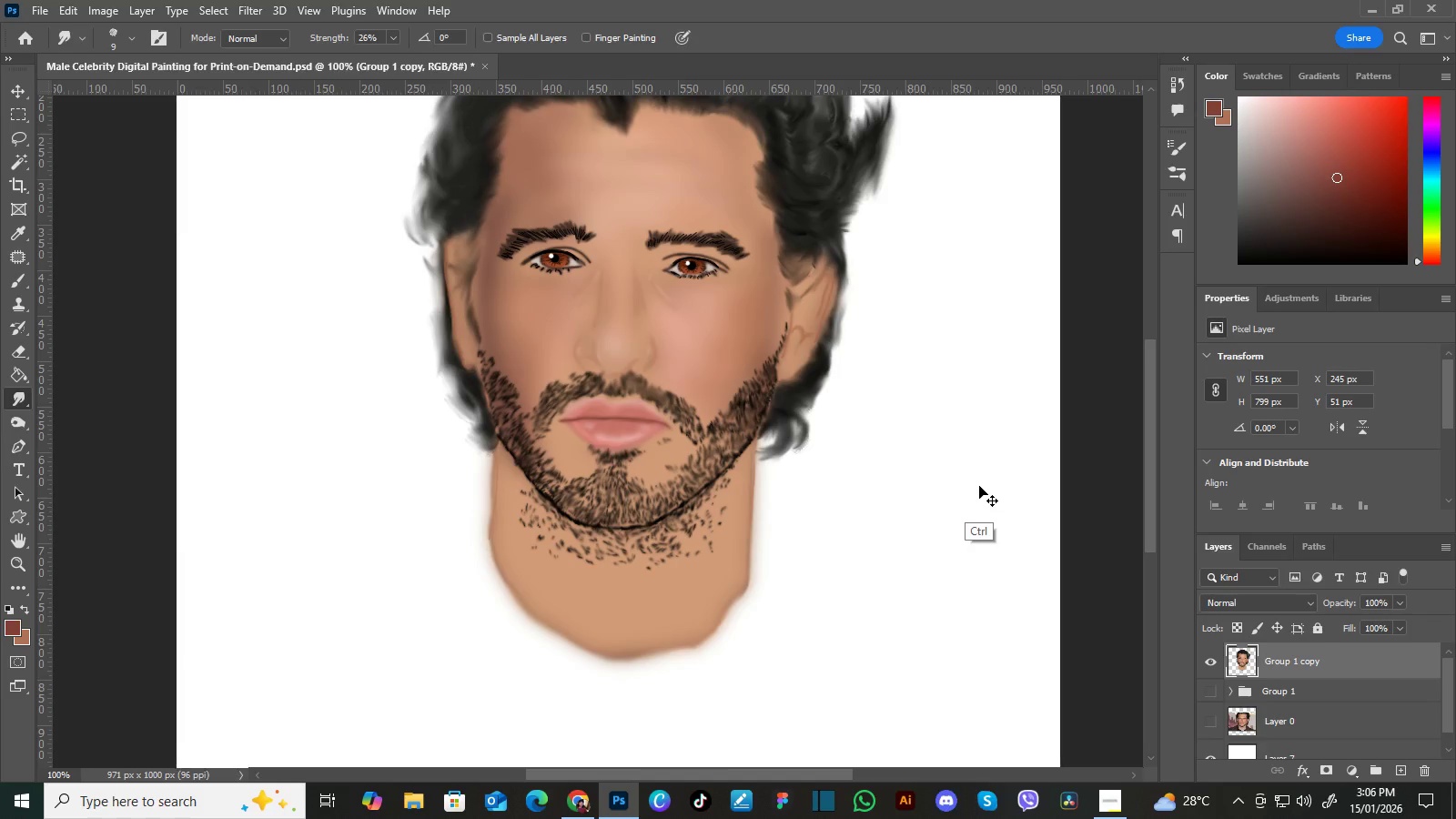 
key(Control+Minus)
 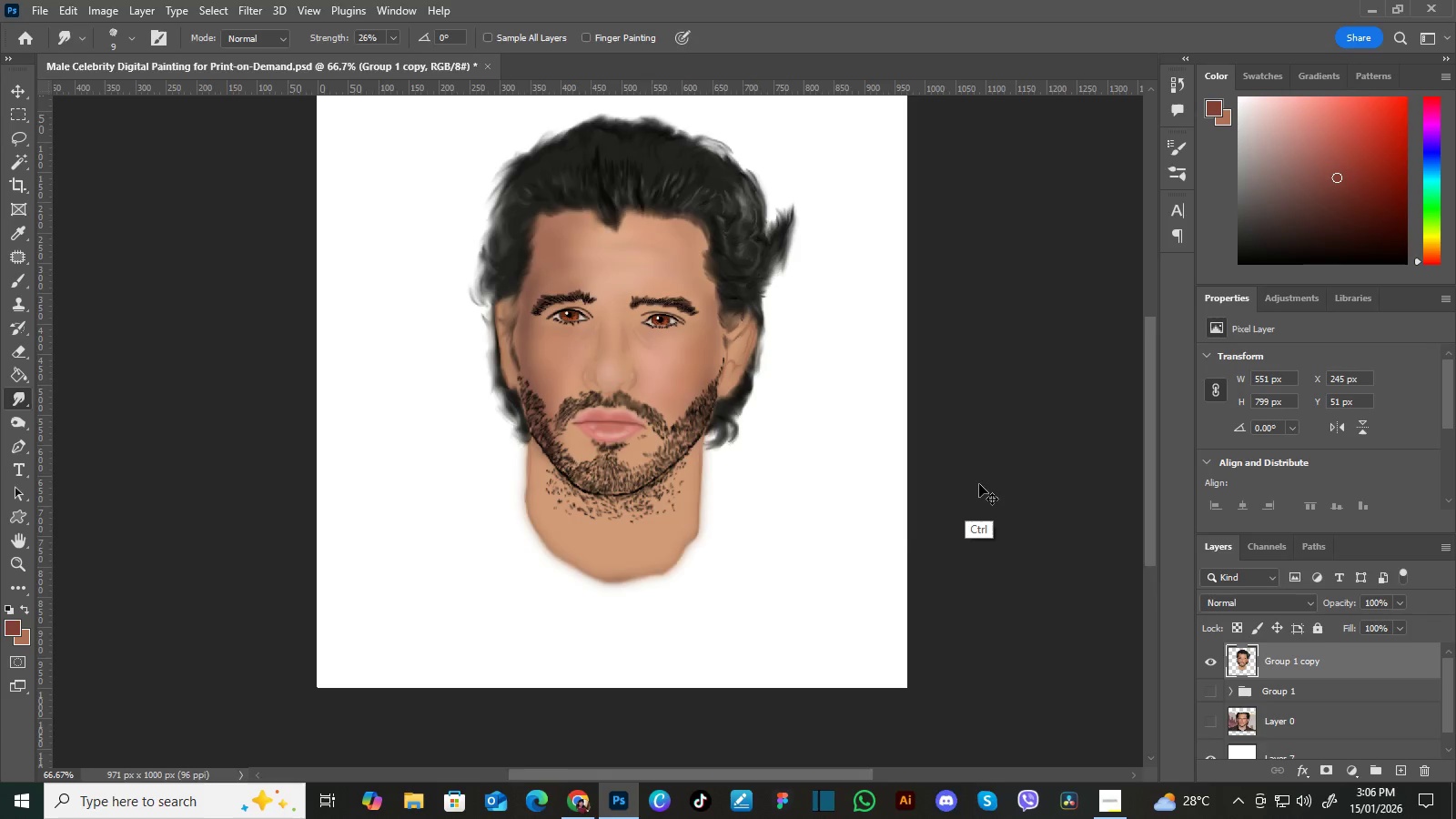 
key(Control+Equal)
 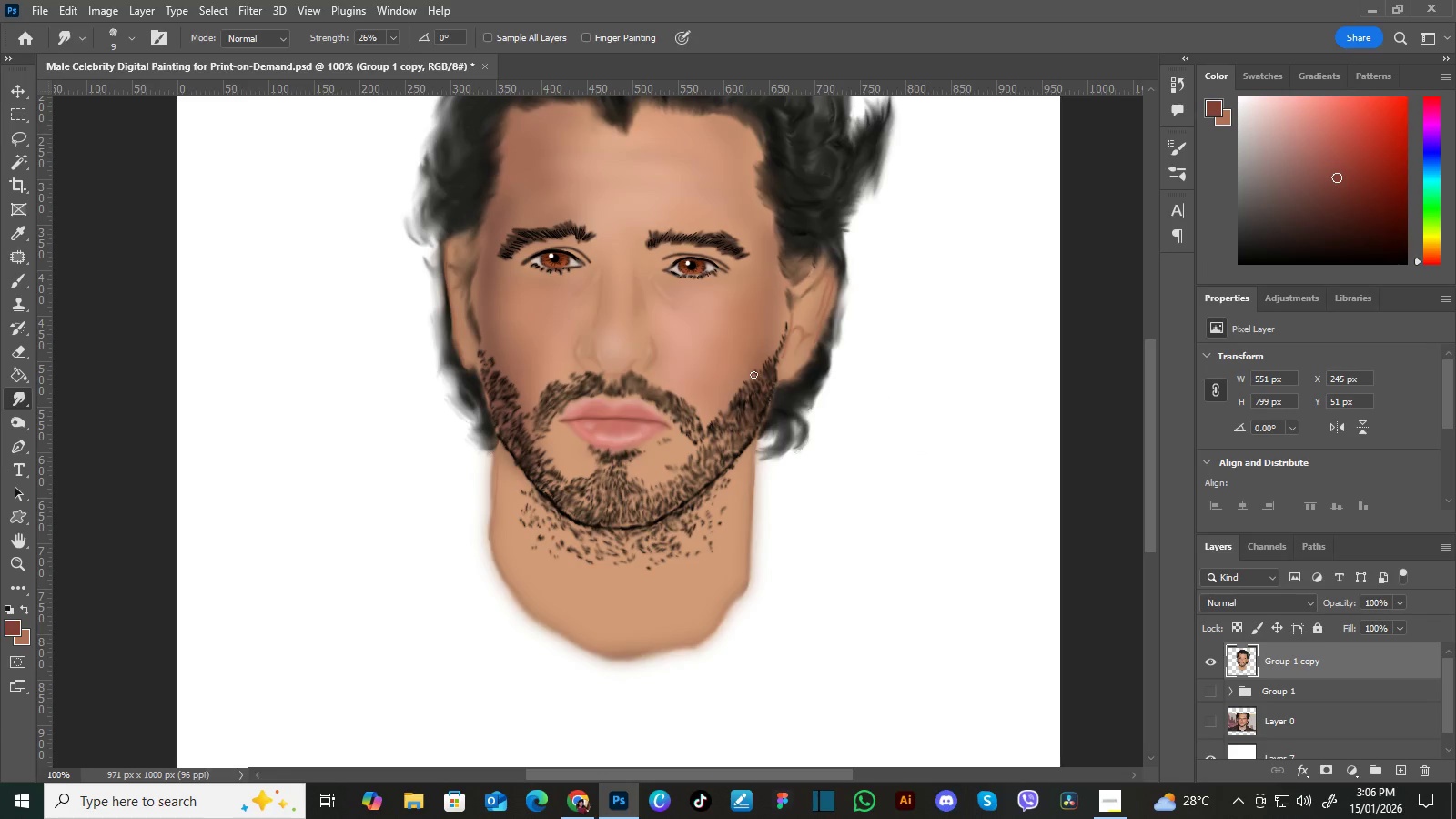 
hold_key(key=Space, duration=1.14)
 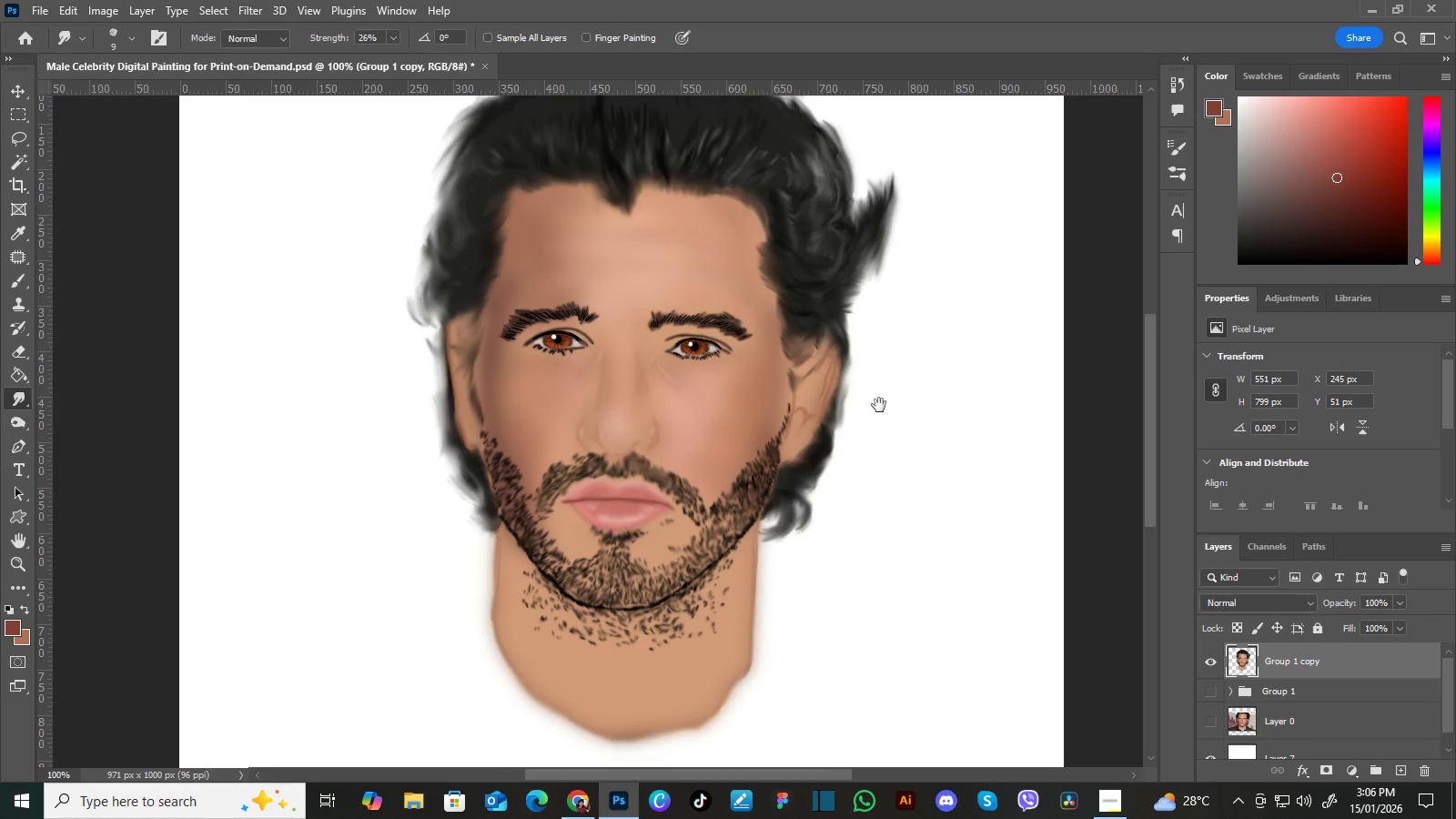 
left_click_drag(start_coordinate=[757, 385], to_coordinate=[768, 446])
 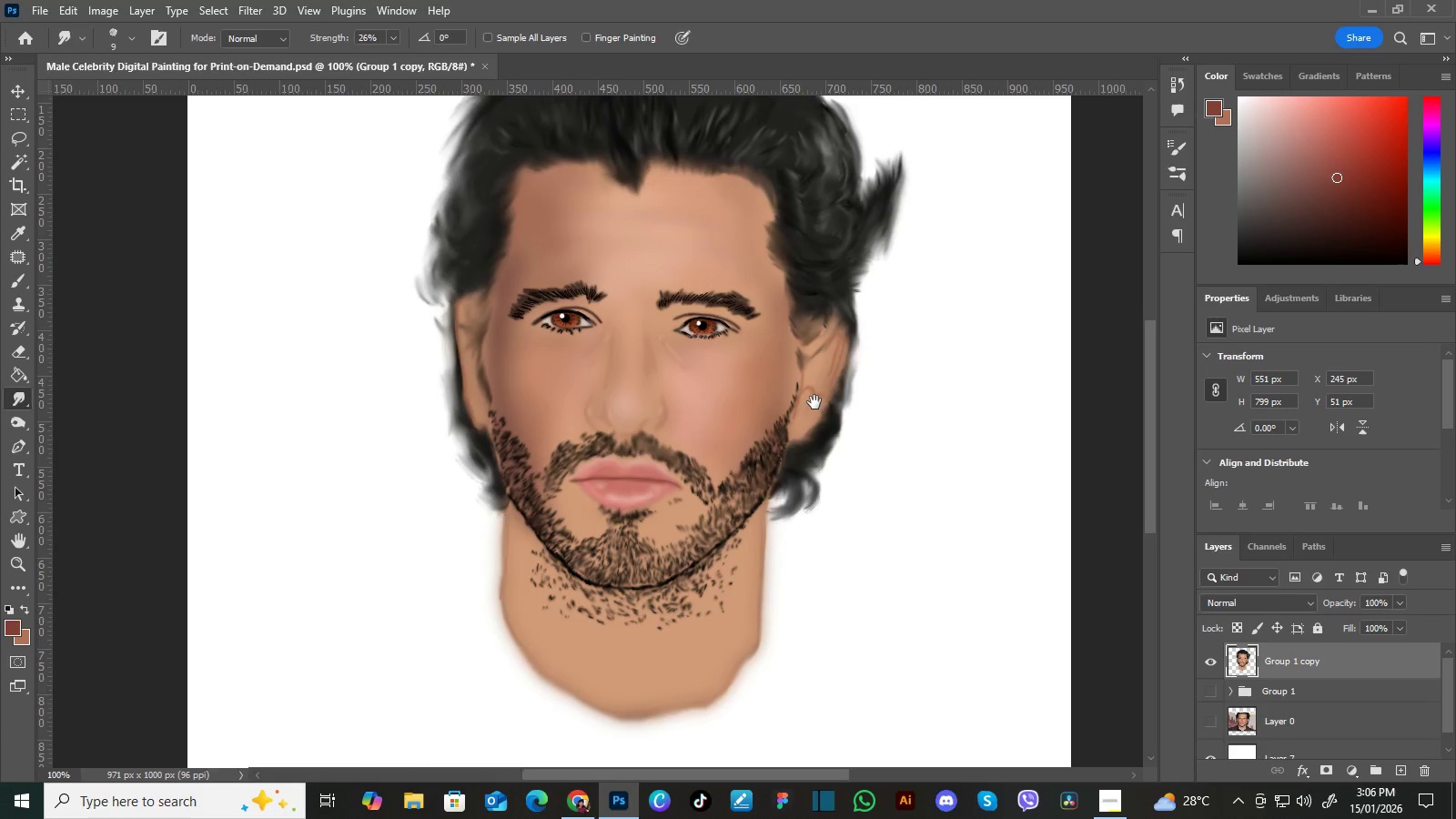 
left_click_drag(start_coordinate=[814, 402], to_coordinate=[806, 423])
 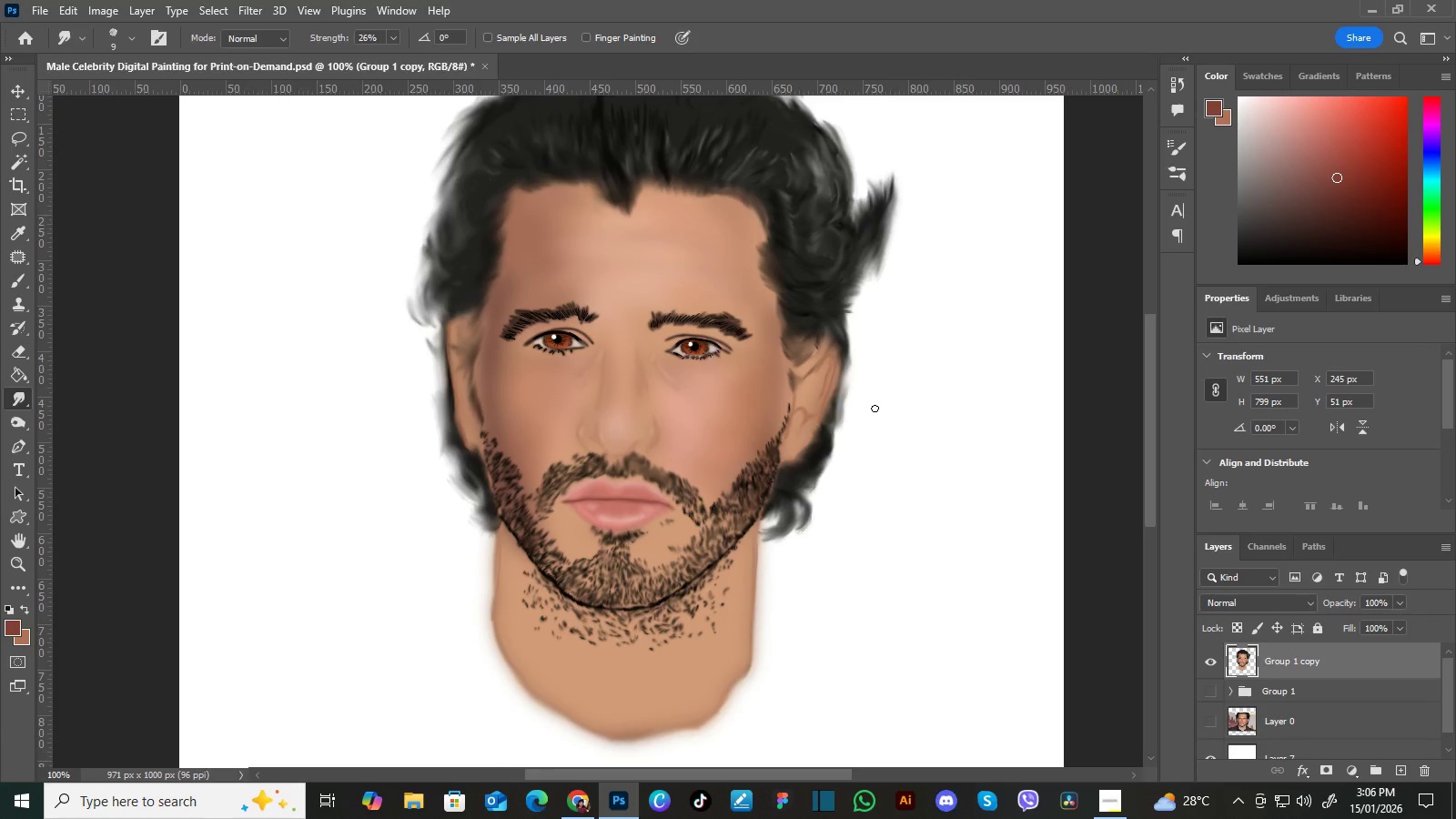 
hold_key(key=Space, duration=0.67)
 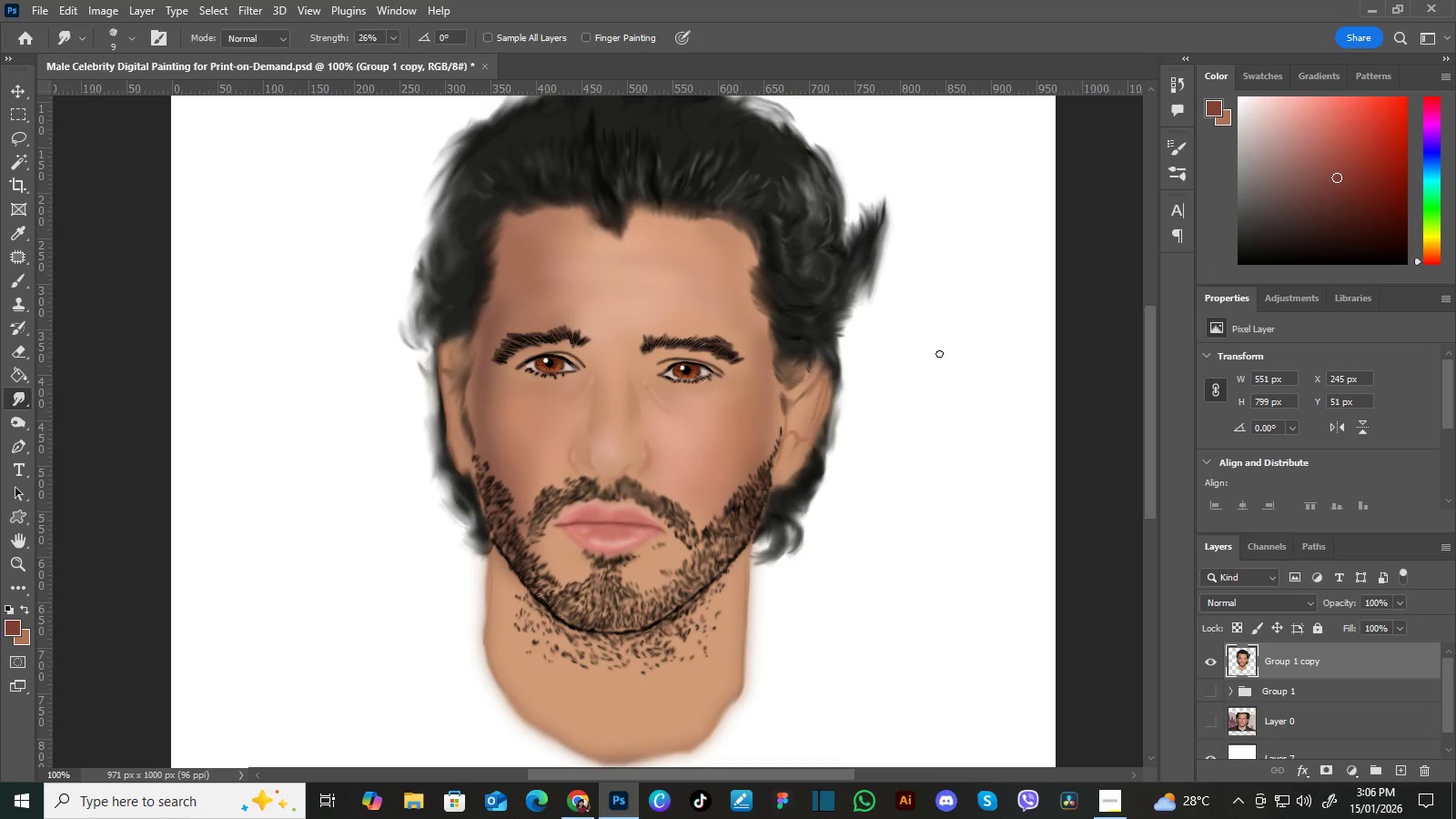 
left_click_drag(start_coordinate=[884, 404], to_coordinate=[875, 428])
 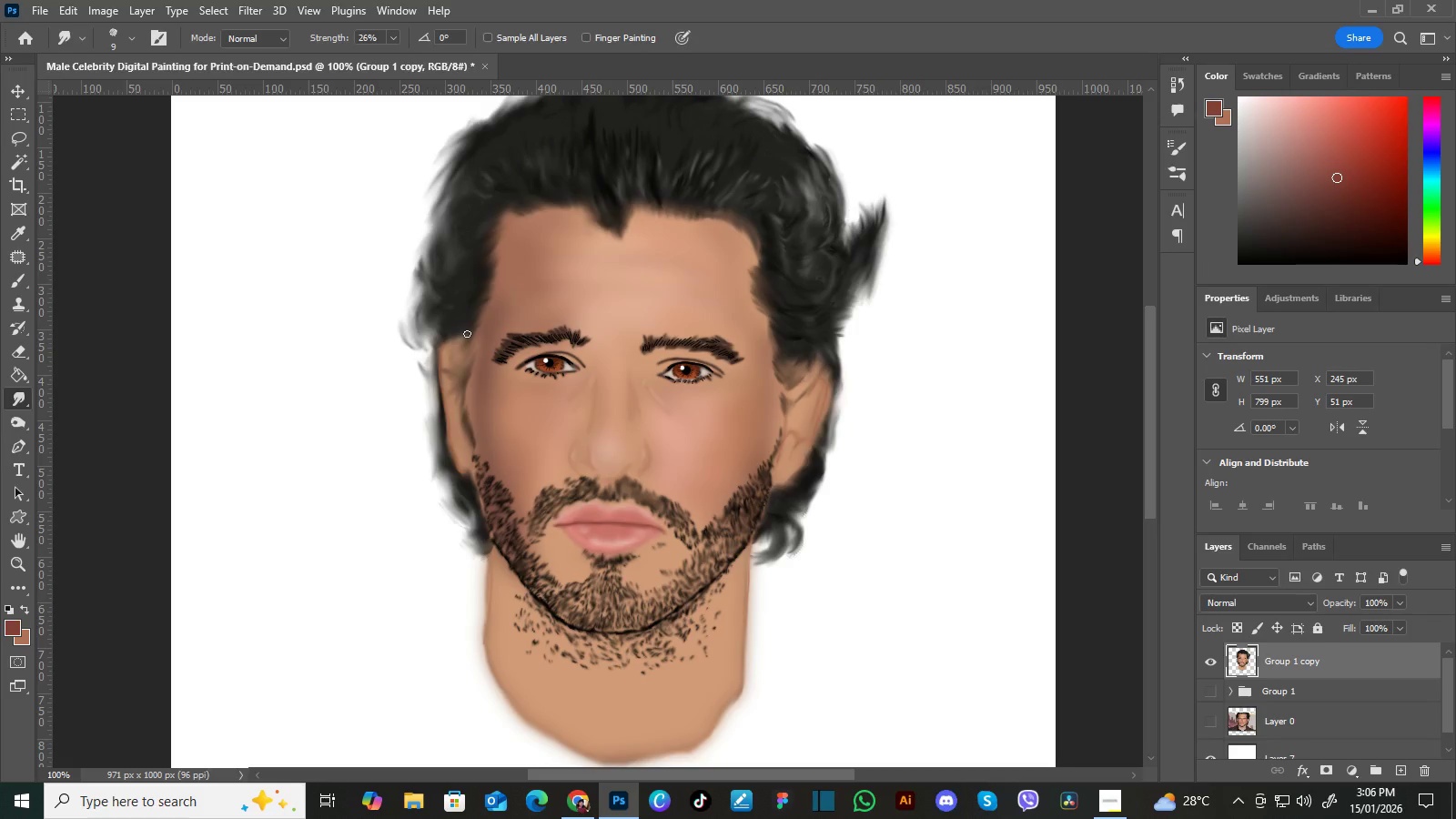 
wait(16.34)
 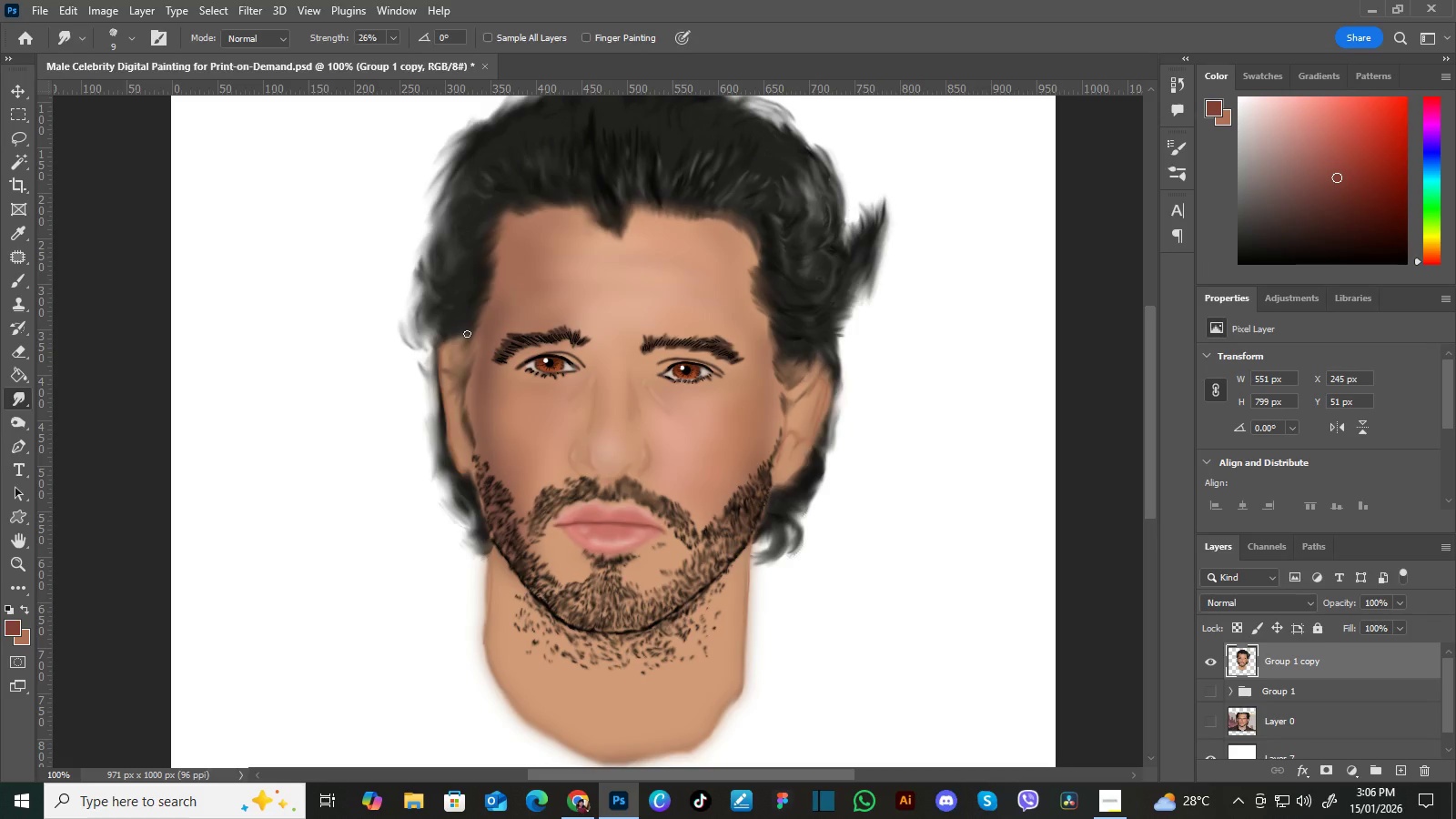 
left_click([43, 8])
 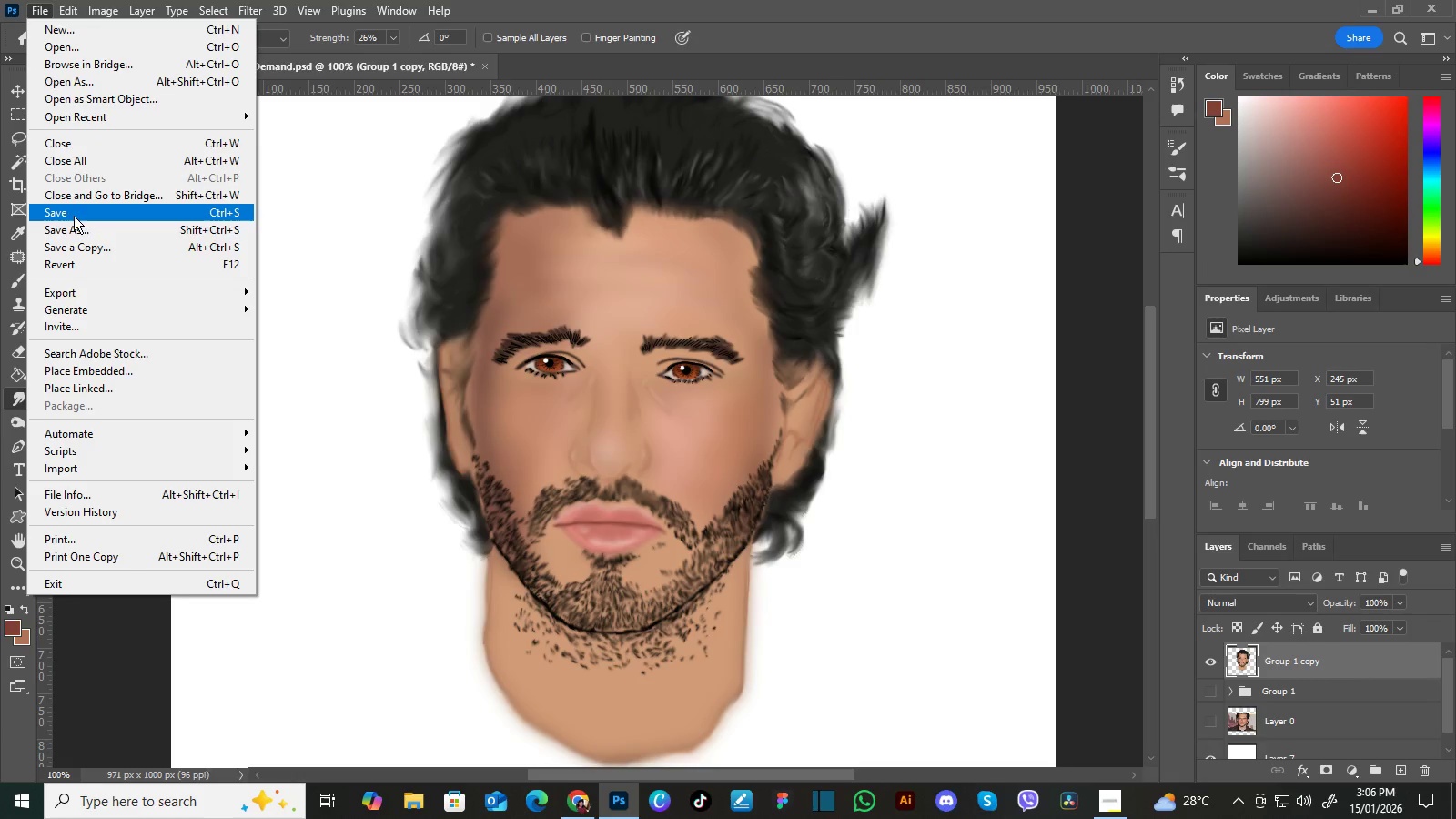 
left_click([82, 227])
 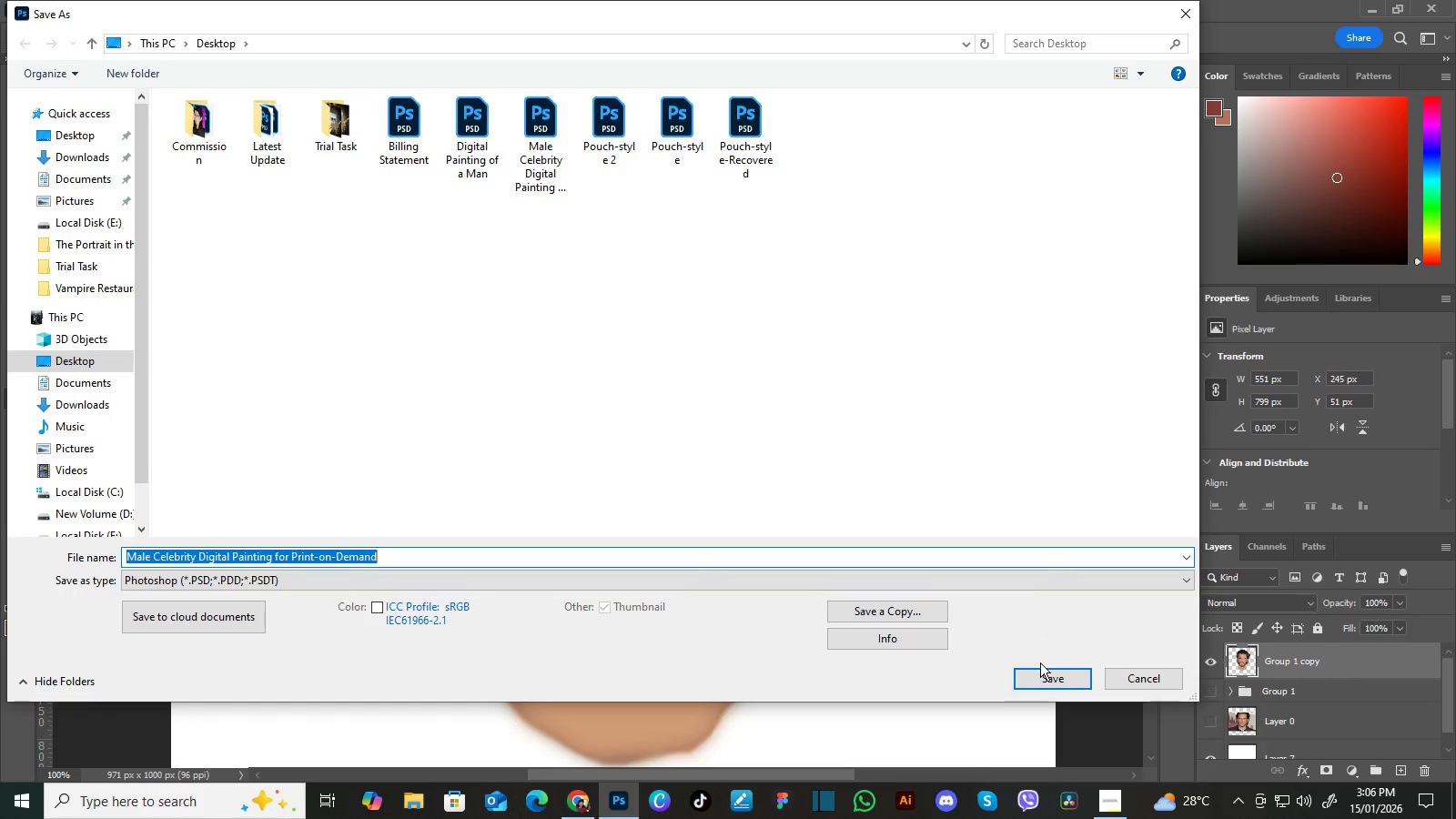 
left_click([1050, 675])
 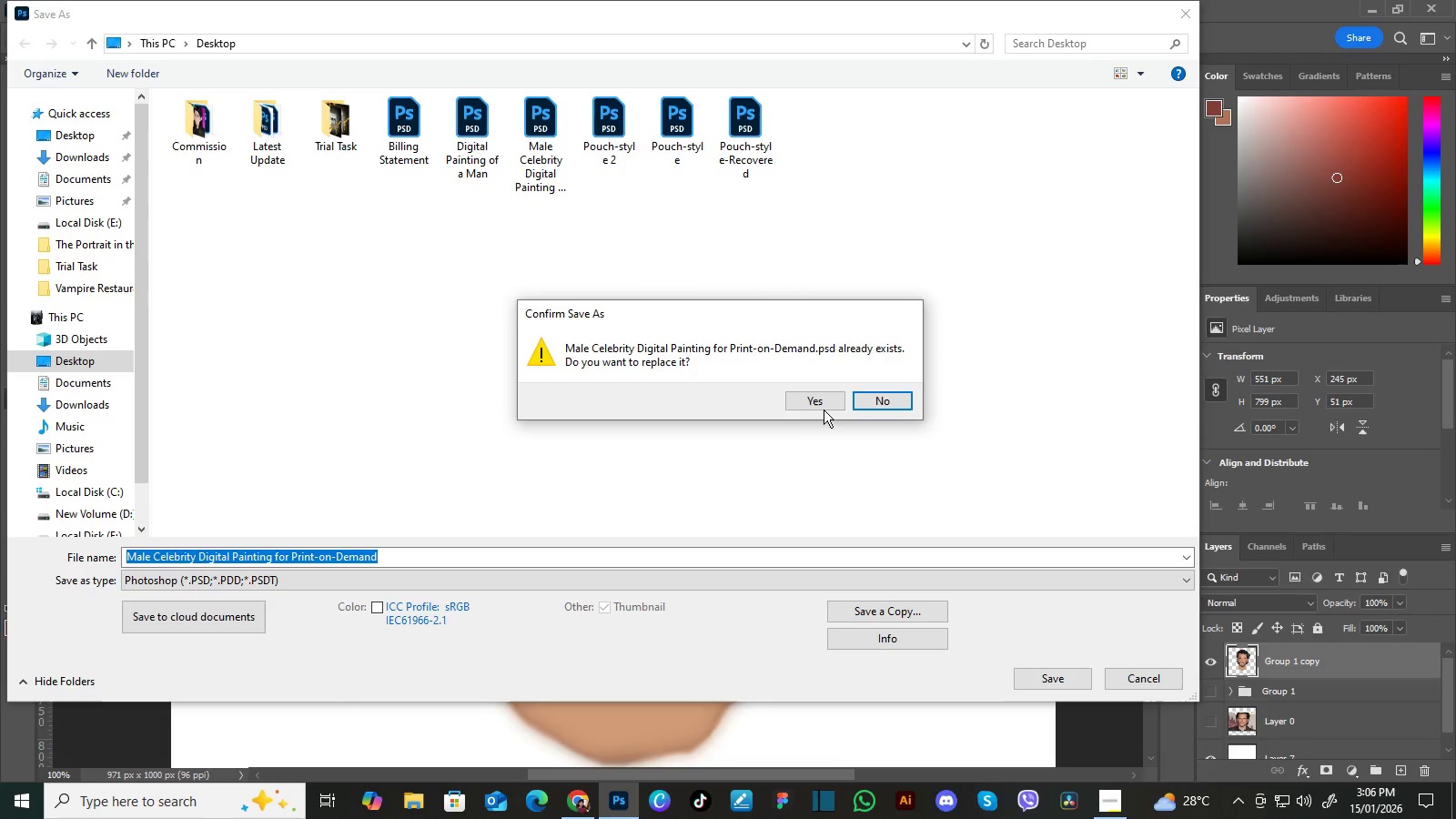 
left_click([824, 400])
 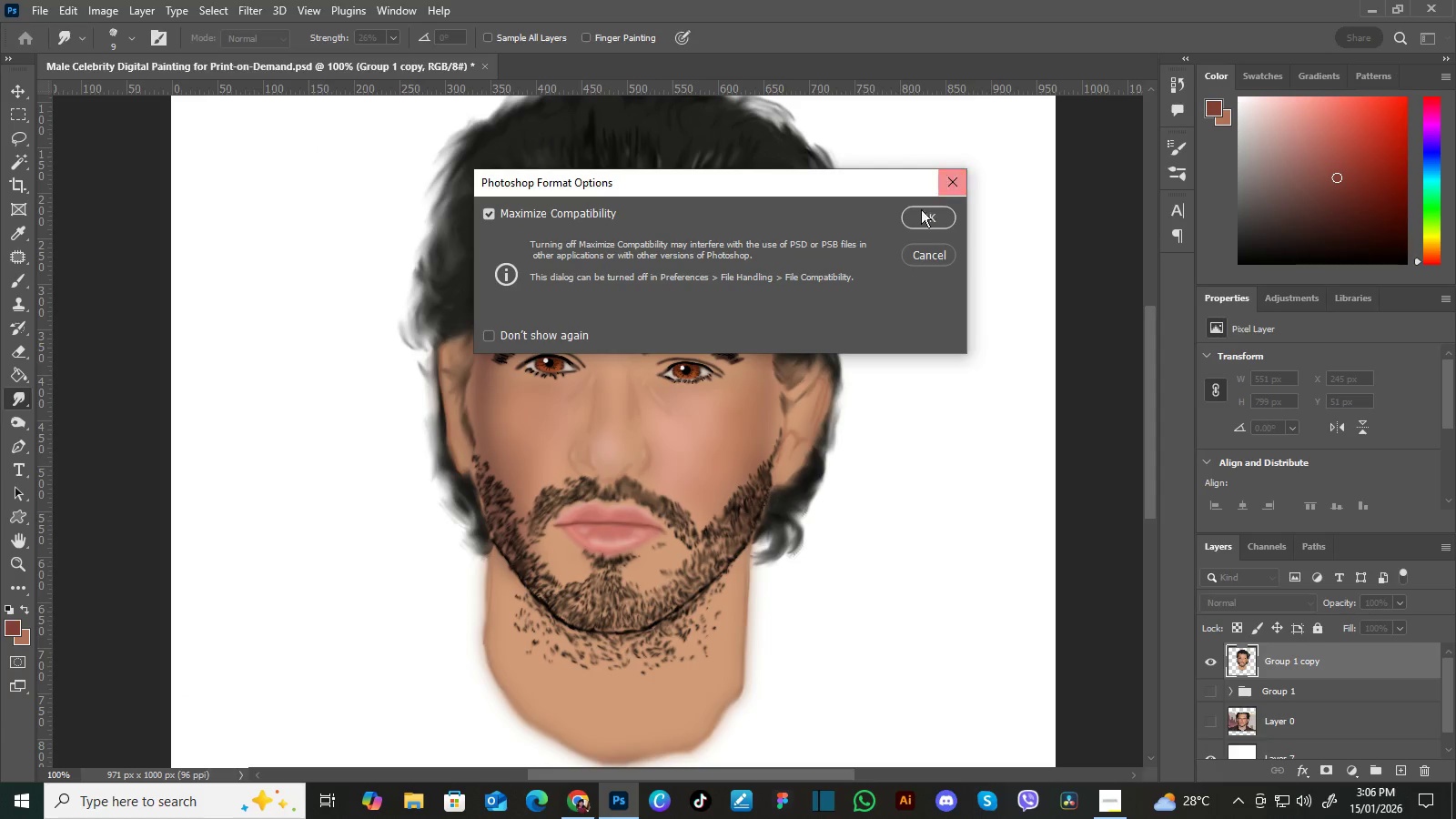 
left_click([925, 216])
 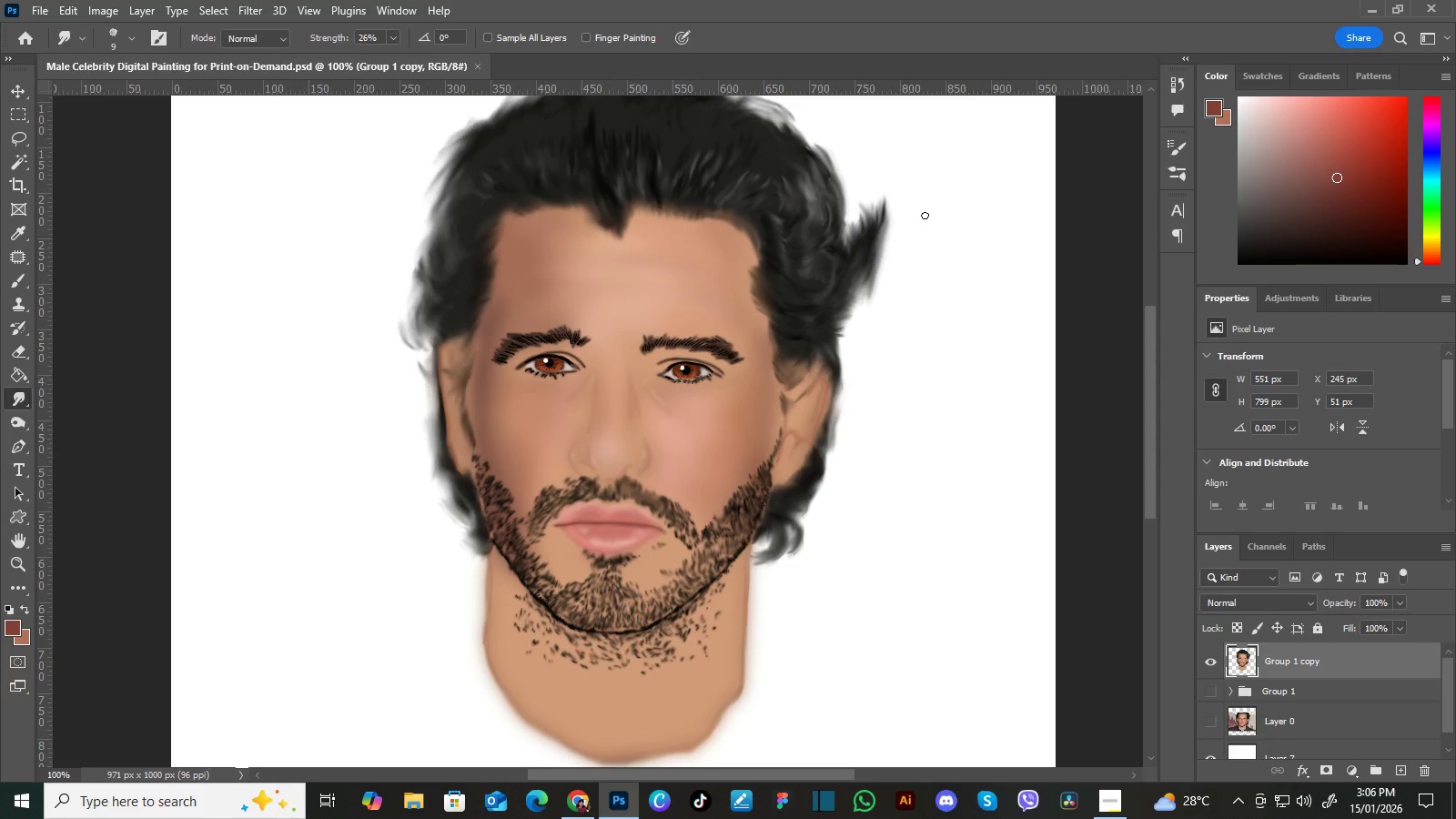 
wait(15.97)
 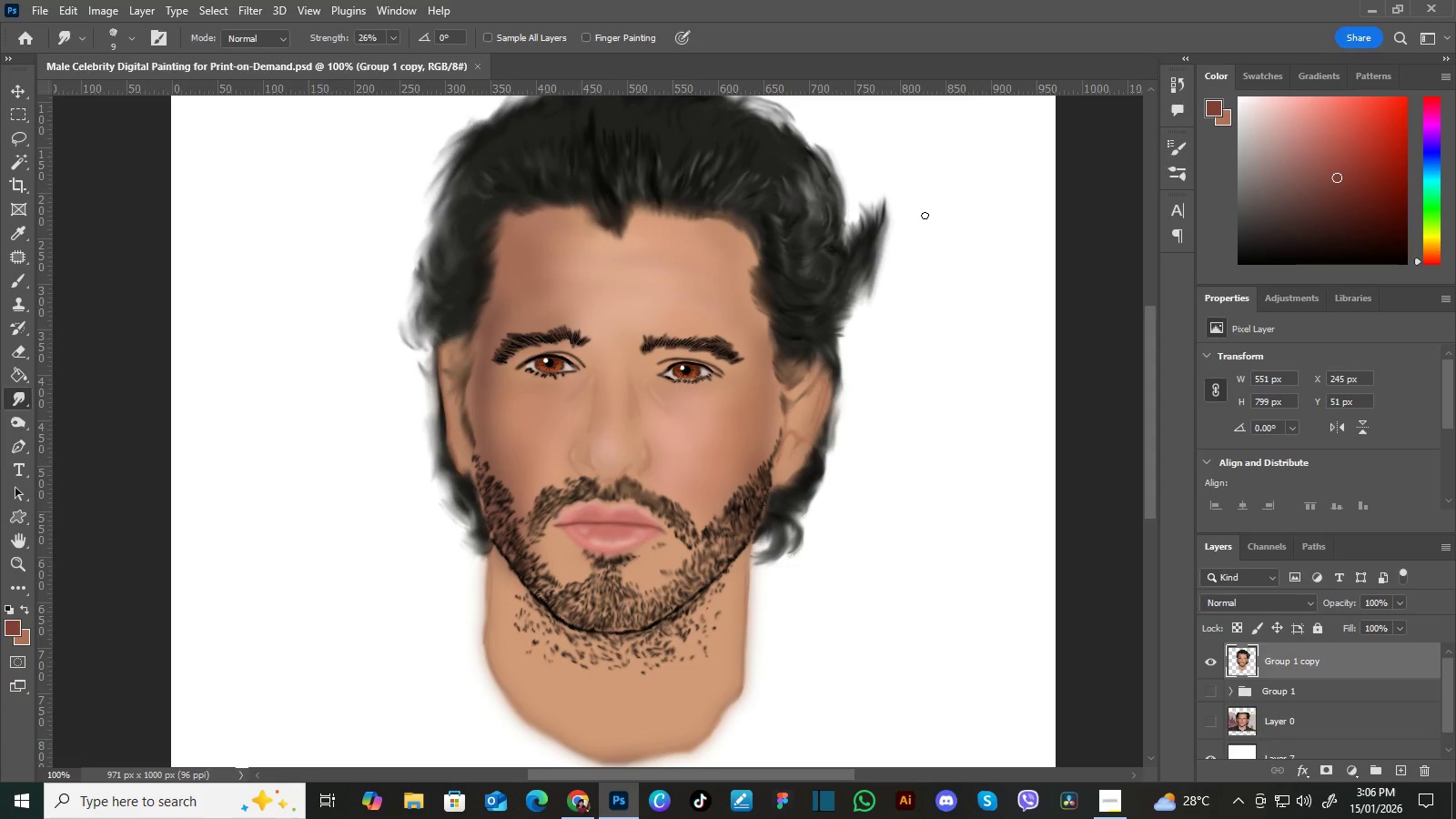 
left_click([1211, 657])
 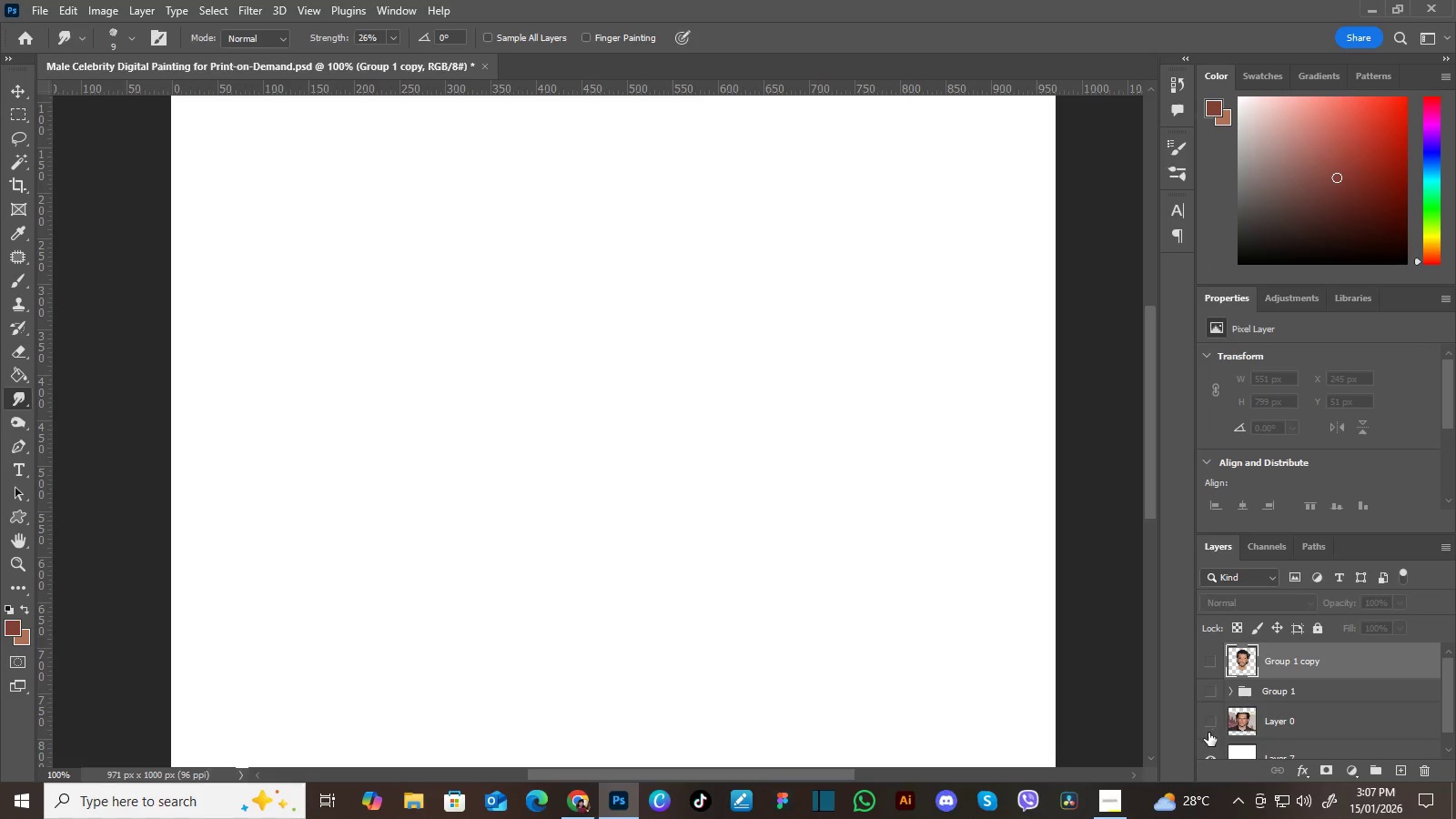 
left_click([1209, 723])
 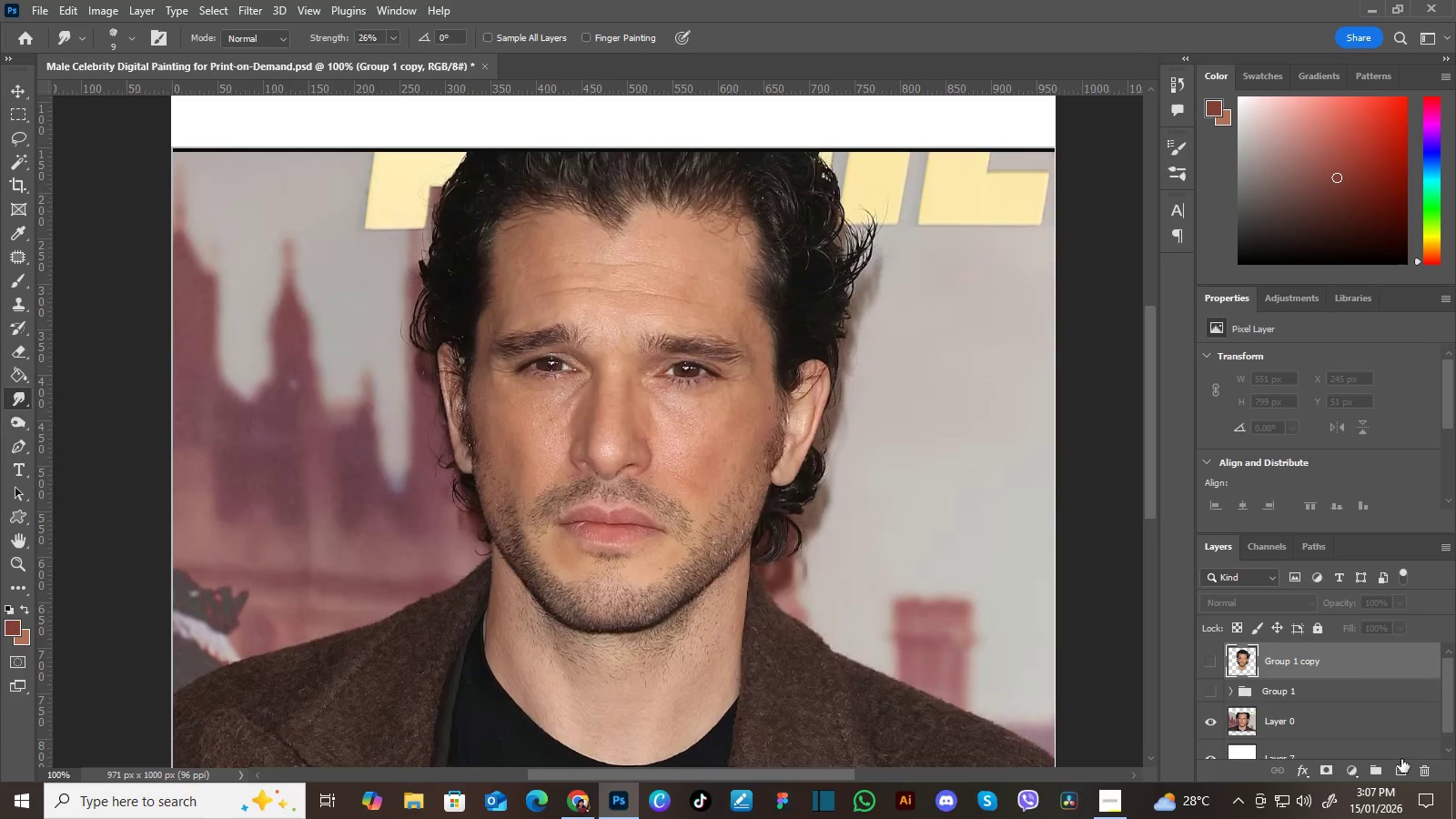 
left_click([1403, 769])
 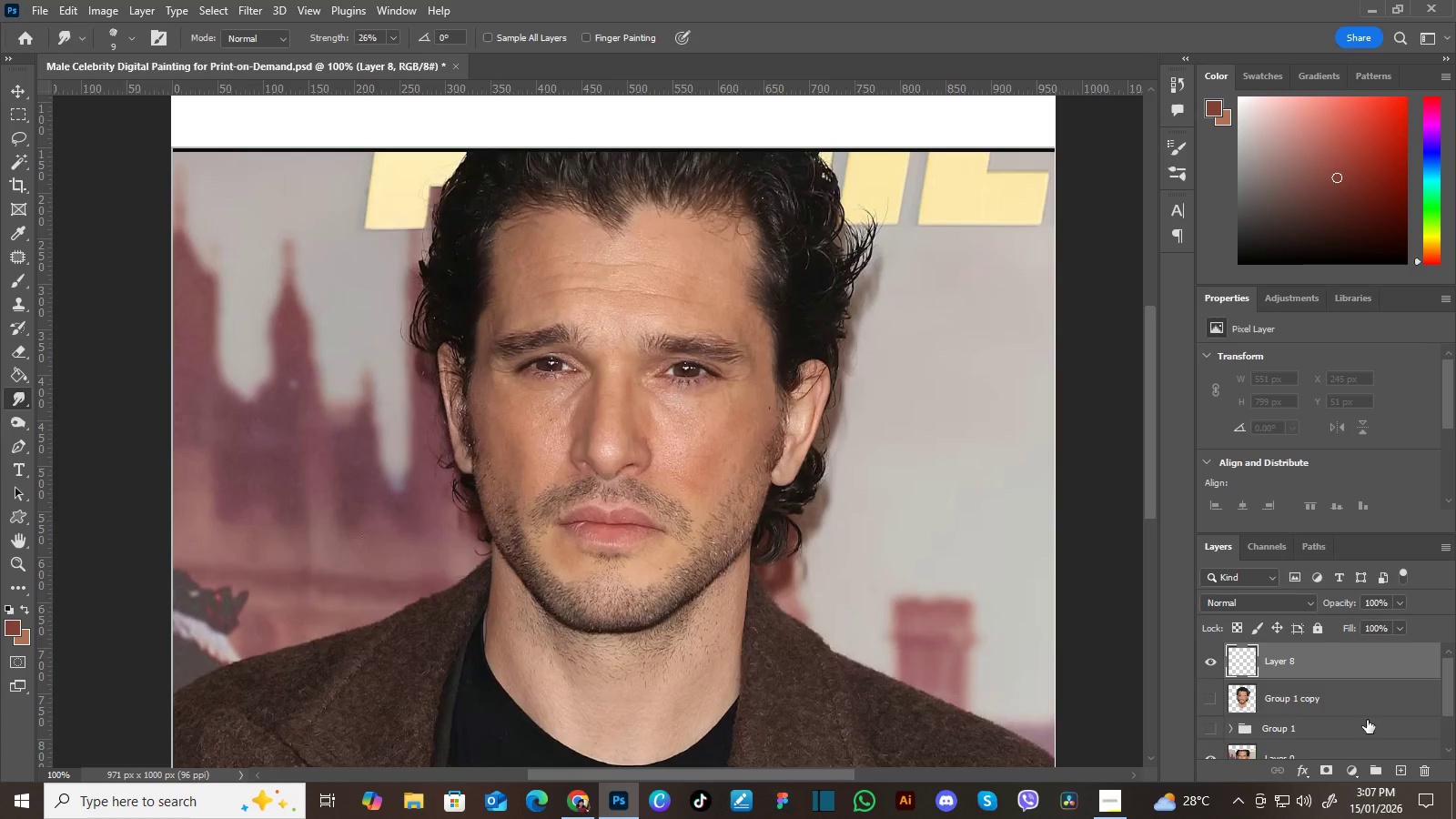 
key(Control+Equal)
 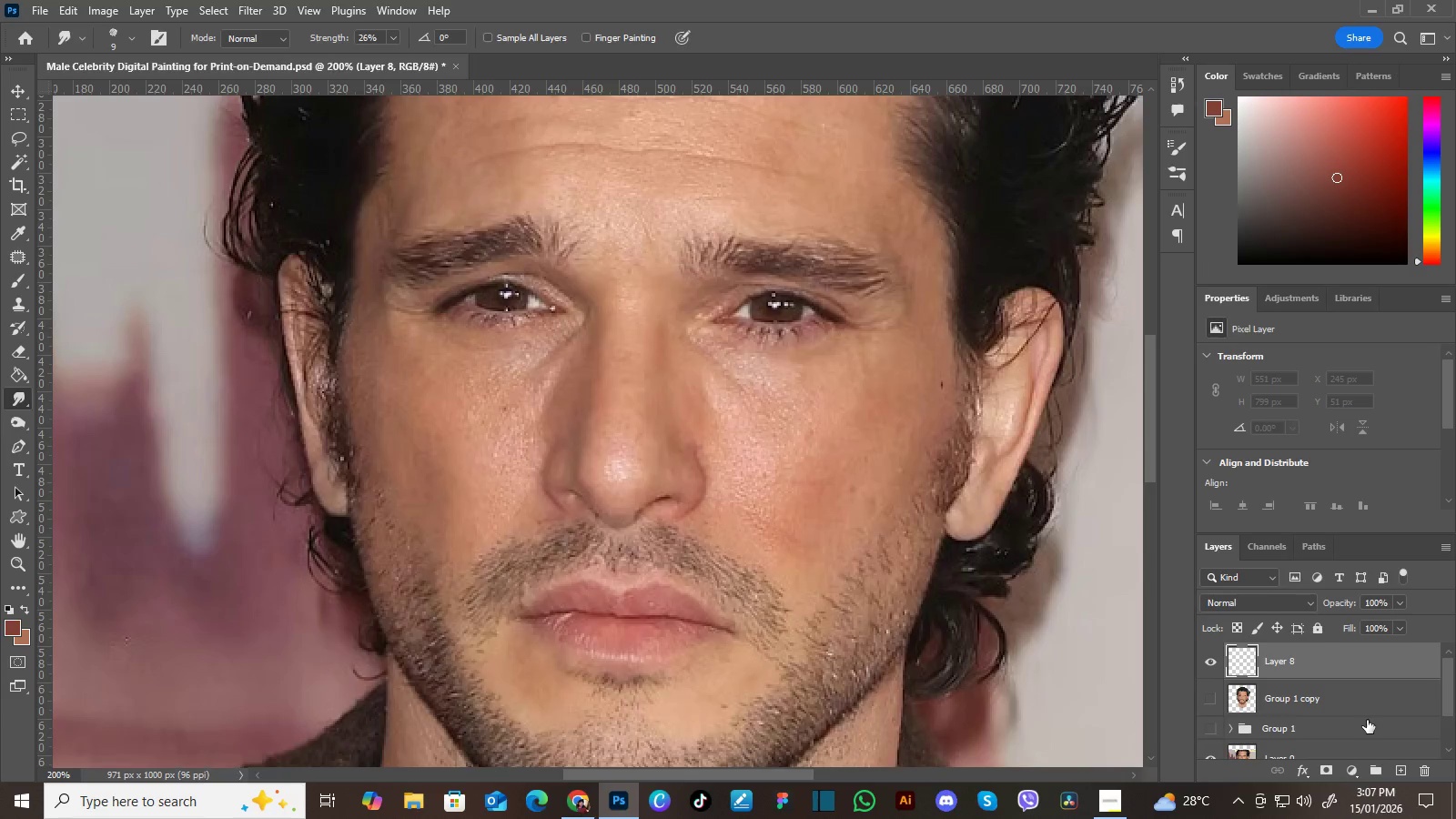 
key(Control+Equal)
 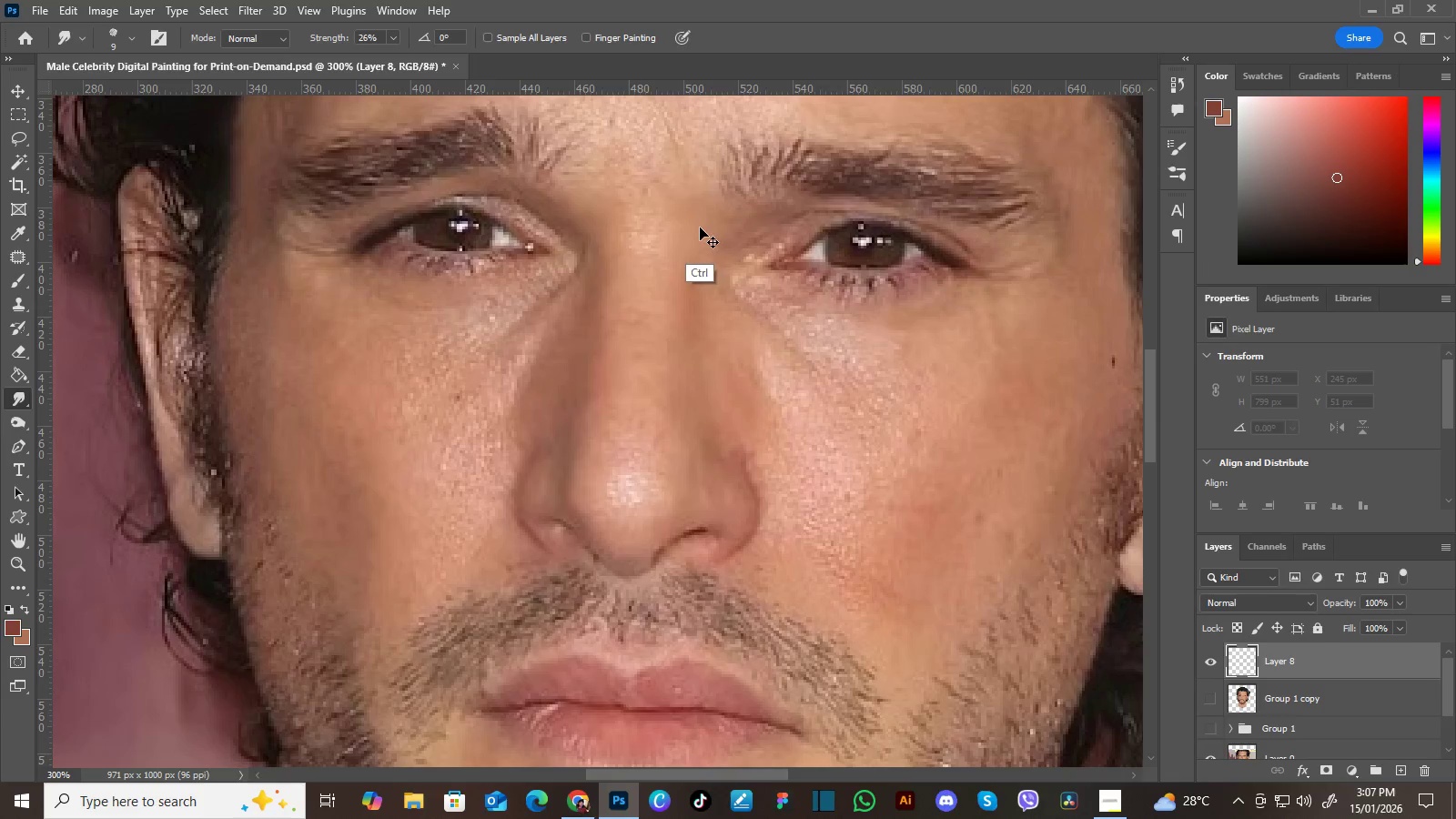 
key(Control+Minus)
 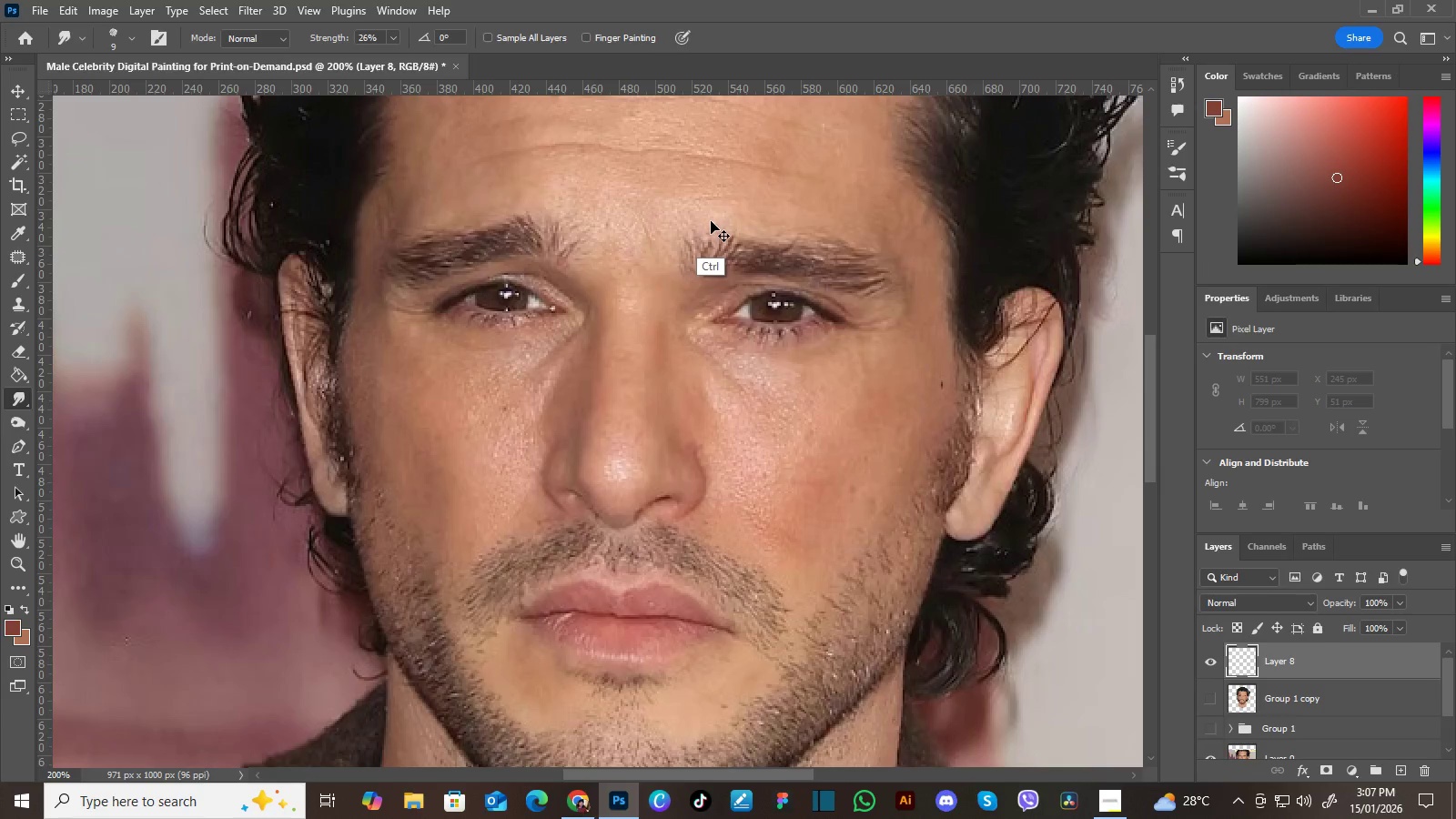 
key(Control+Equal)
 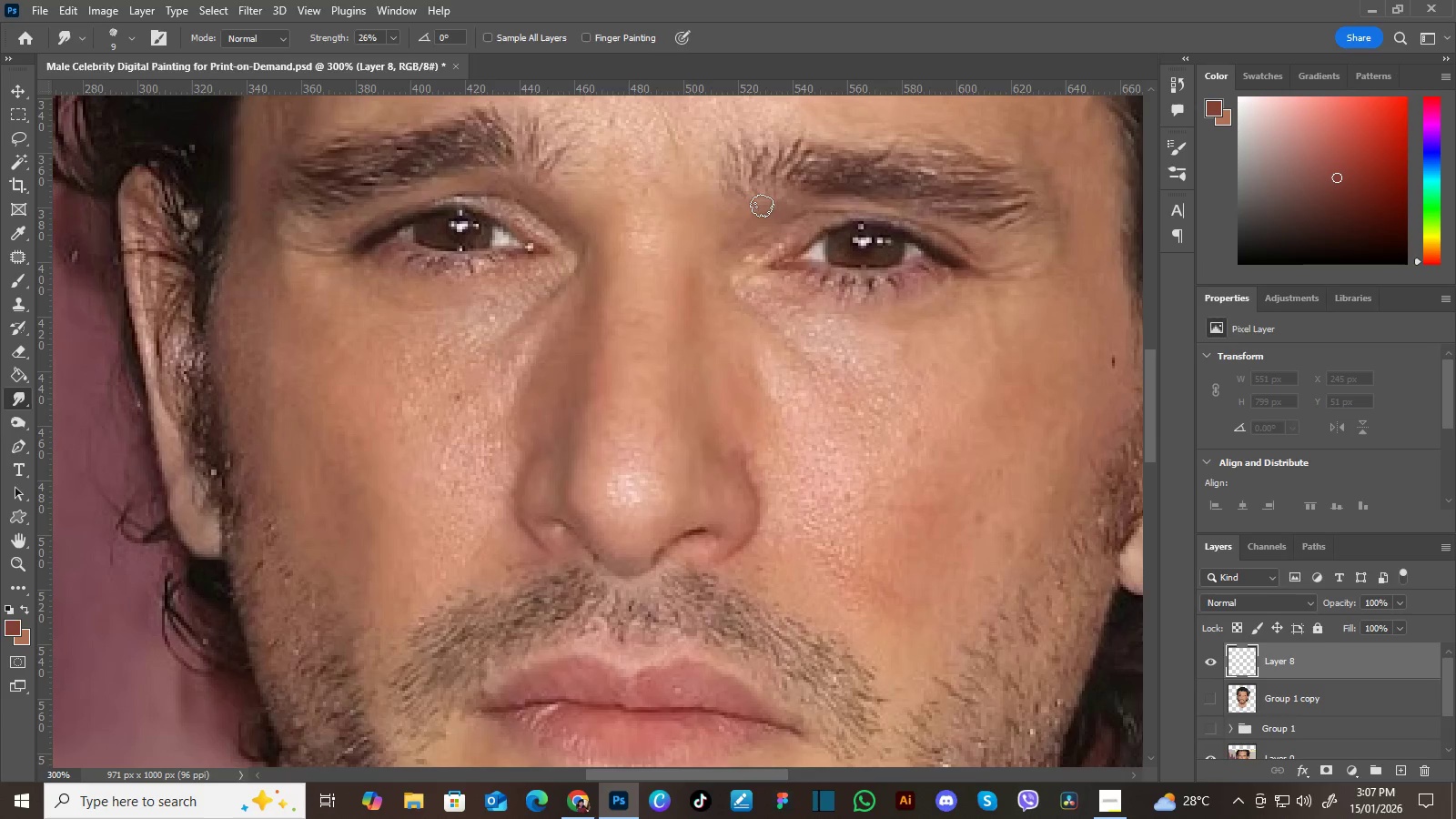 
hold_key(key=Space, duration=1.53)
 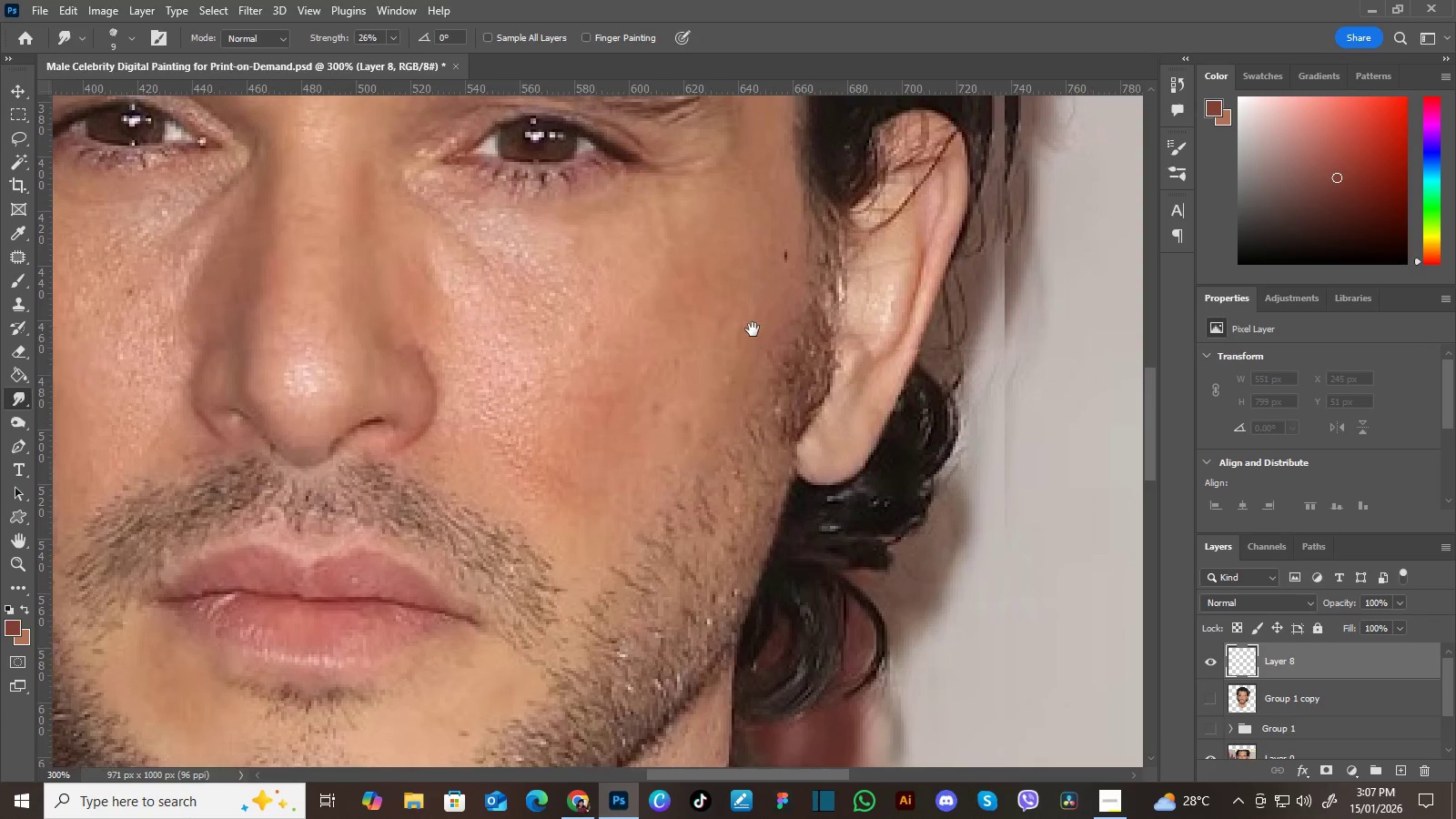 
left_click_drag(start_coordinate=[860, 372], to_coordinate=[741, 319])
 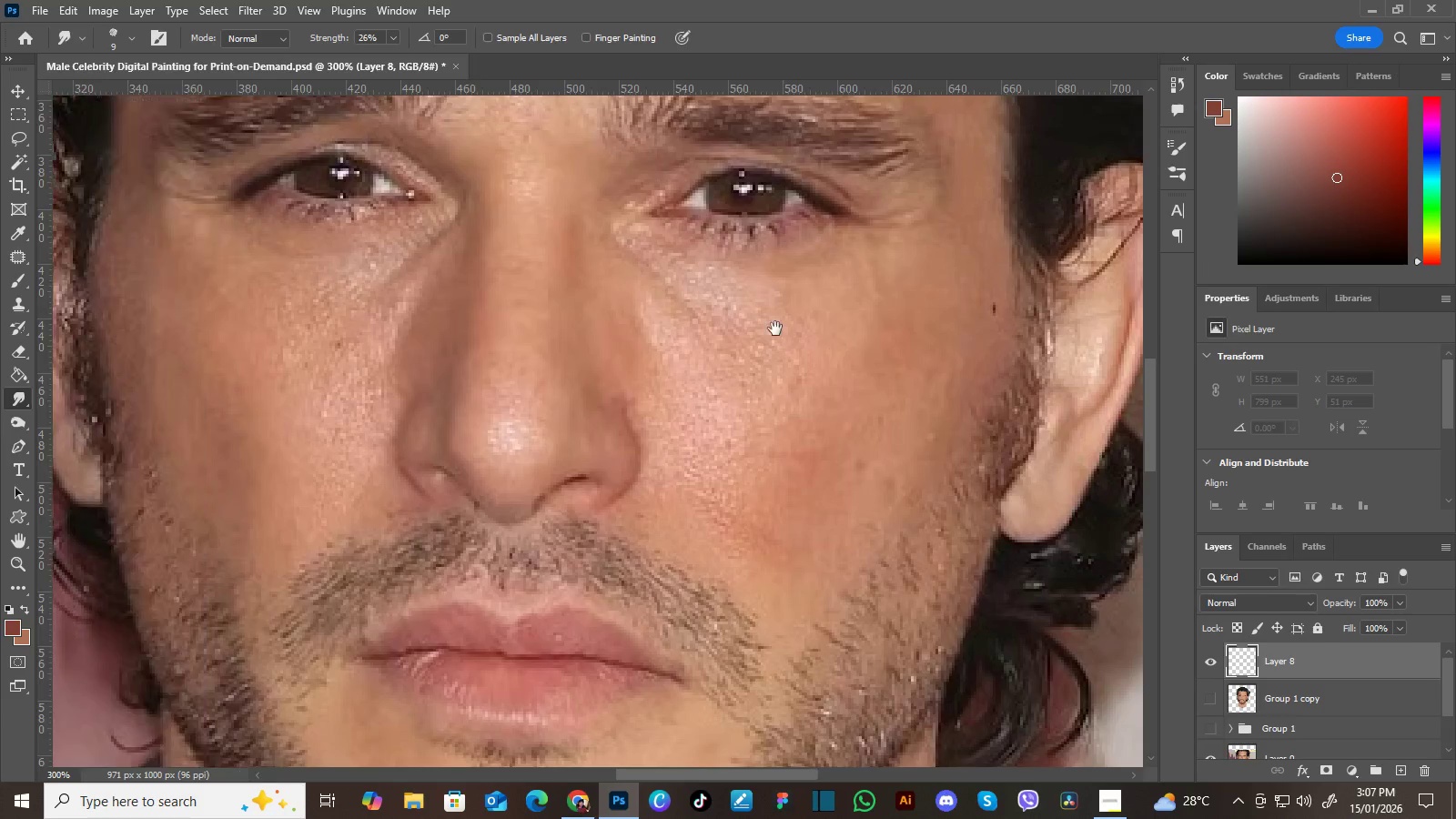 
left_click_drag(start_coordinate=[837, 349], to_coordinate=[743, 309])
 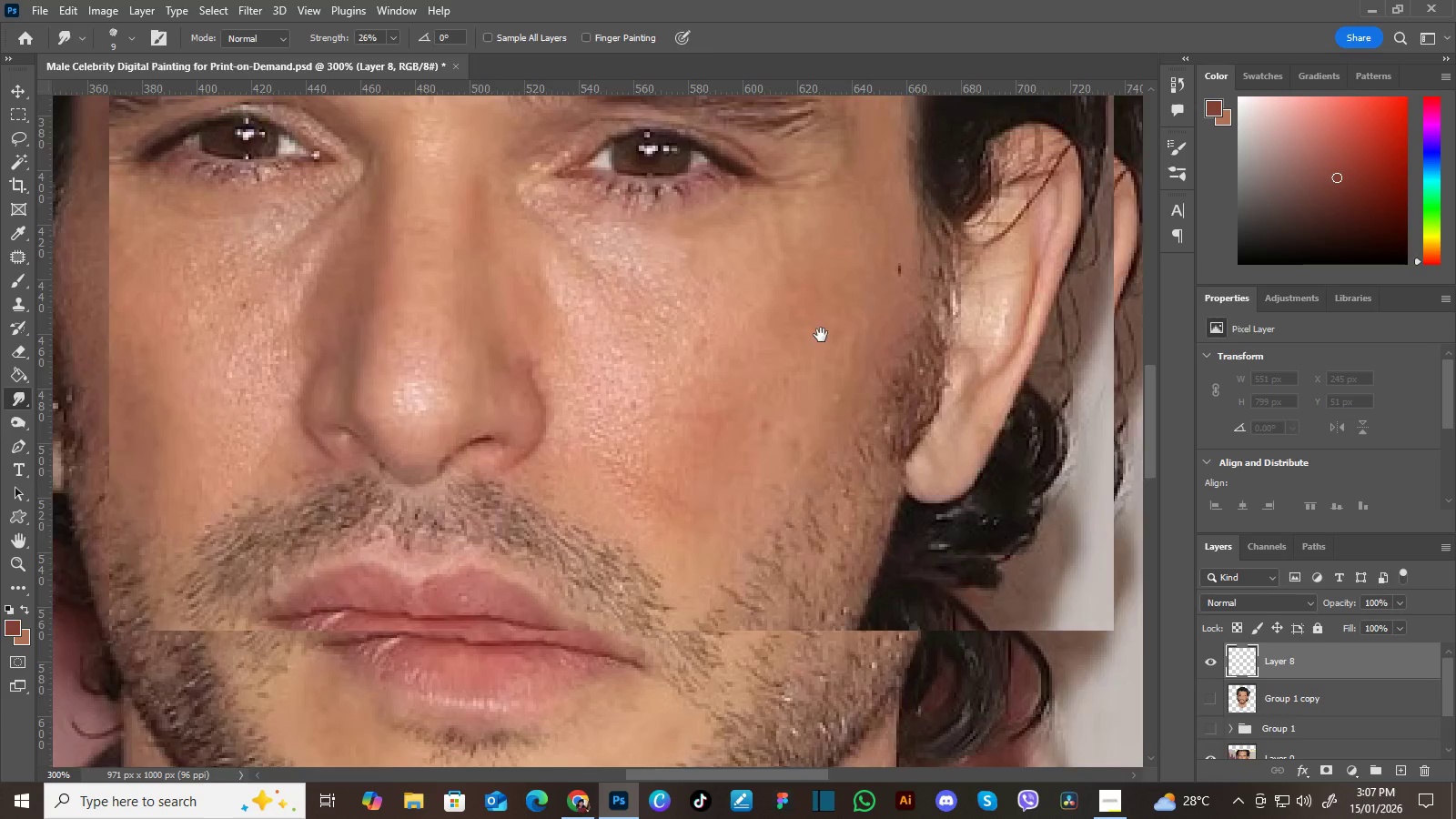 
left_click_drag(start_coordinate=[815, 338], to_coordinate=[764, 324])
 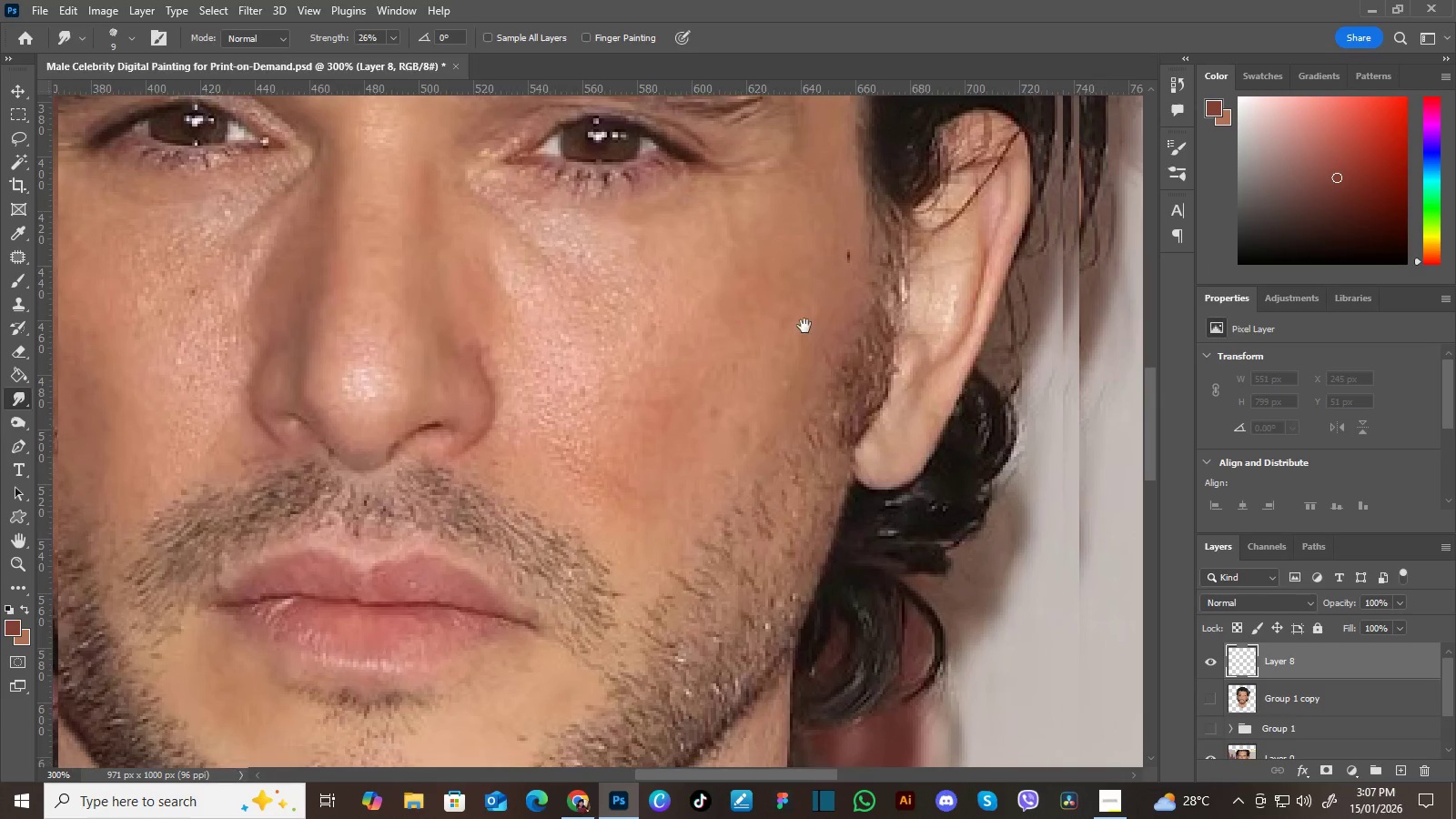 
left_click_drag(start_coordinate=[804, 326], to_coordinate=[768, 317])
 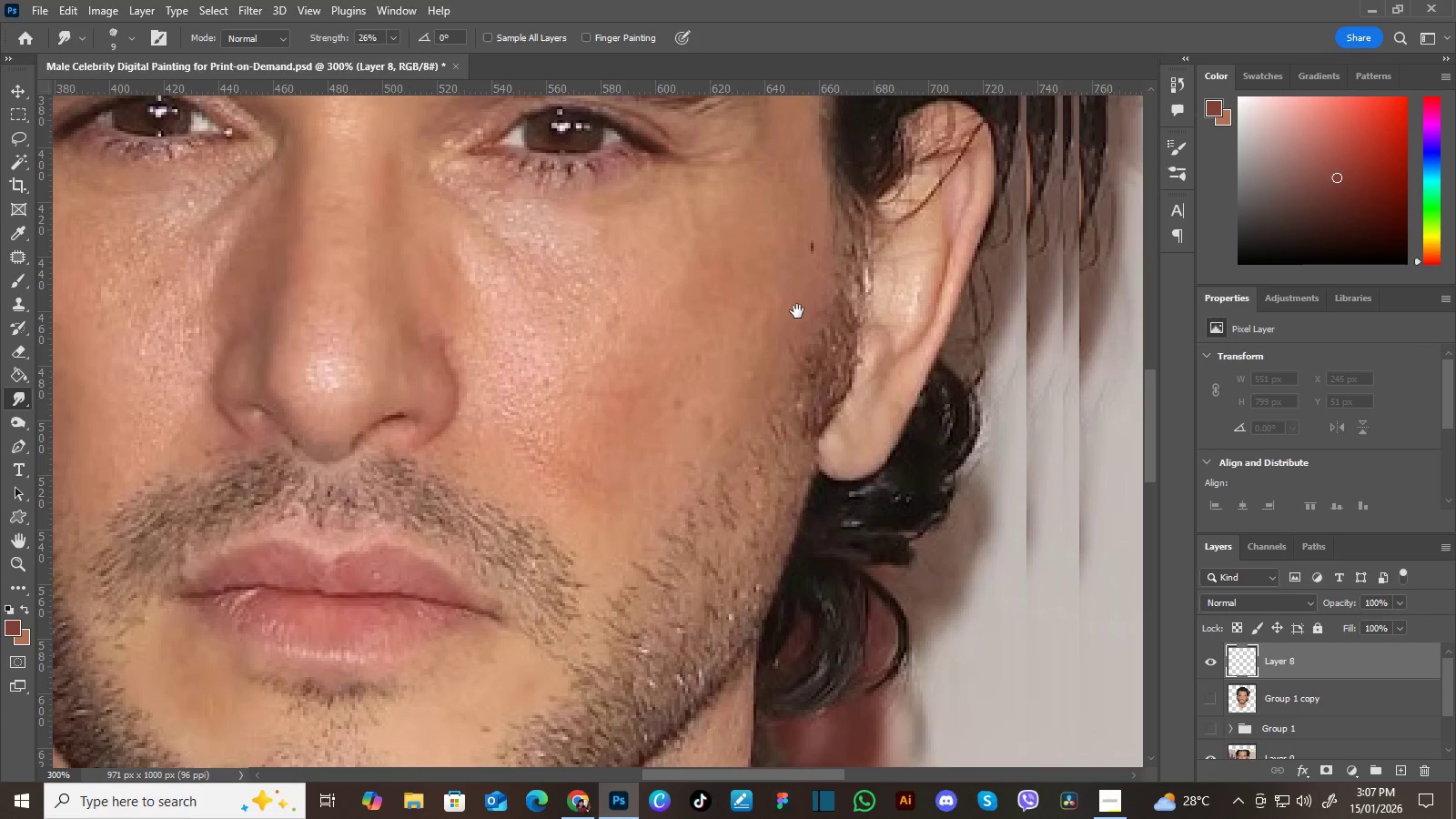 
hold_key(key=Space, duration=1.52)
 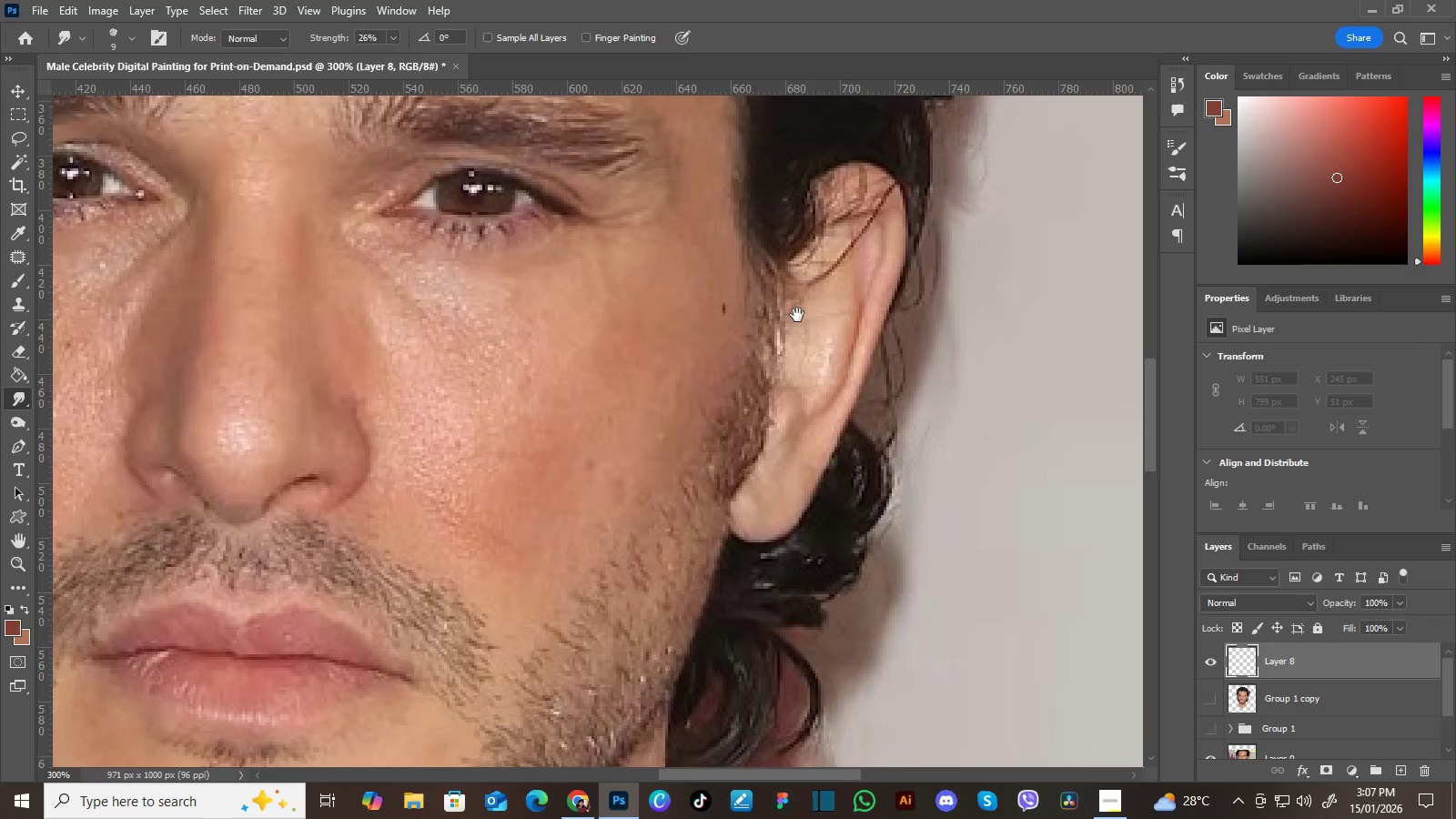 
triple_click([797, 311])
 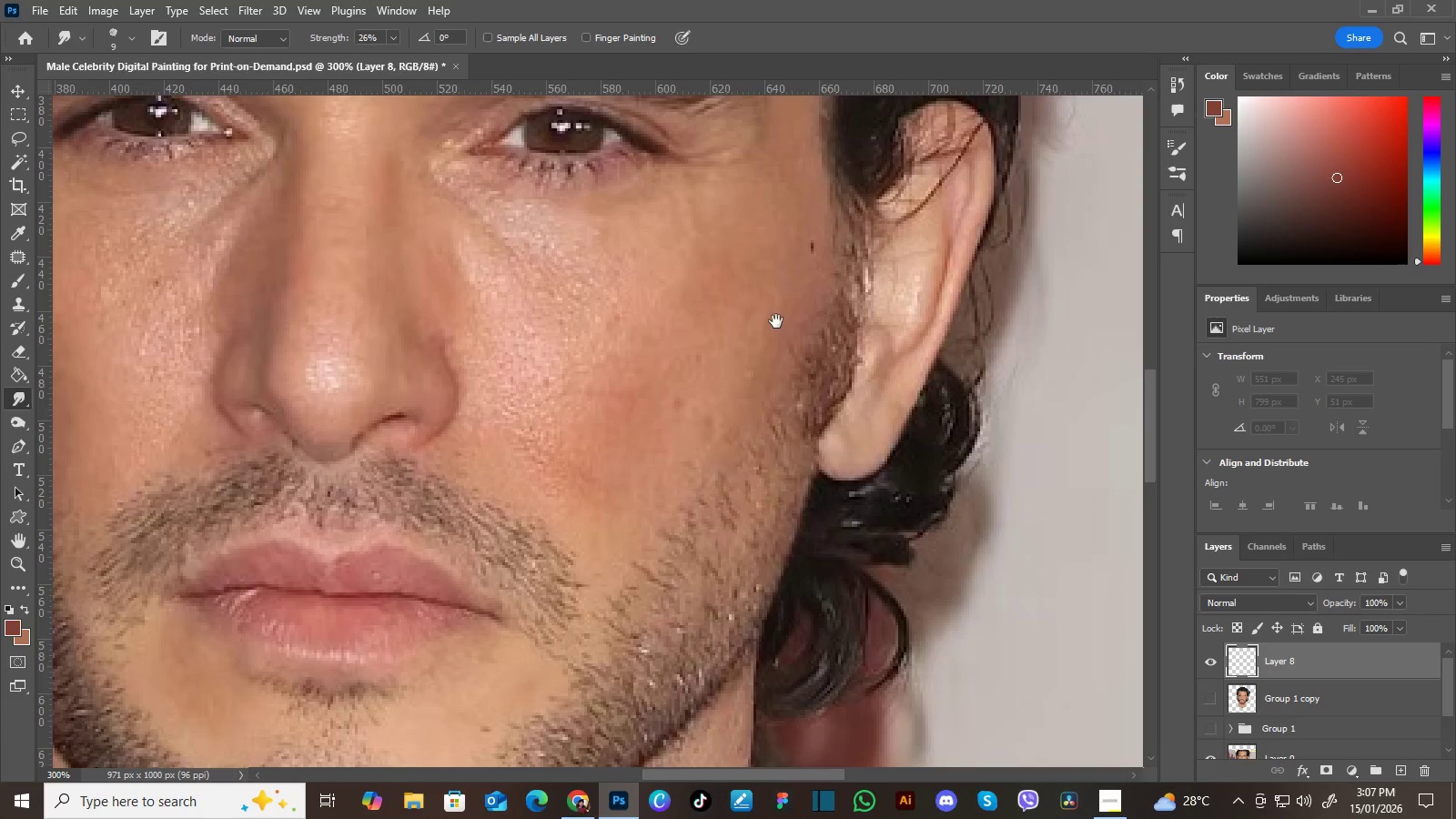 
left_click_drag(start_coordinate=[779, 320], to_coordinate=[753, 329])
 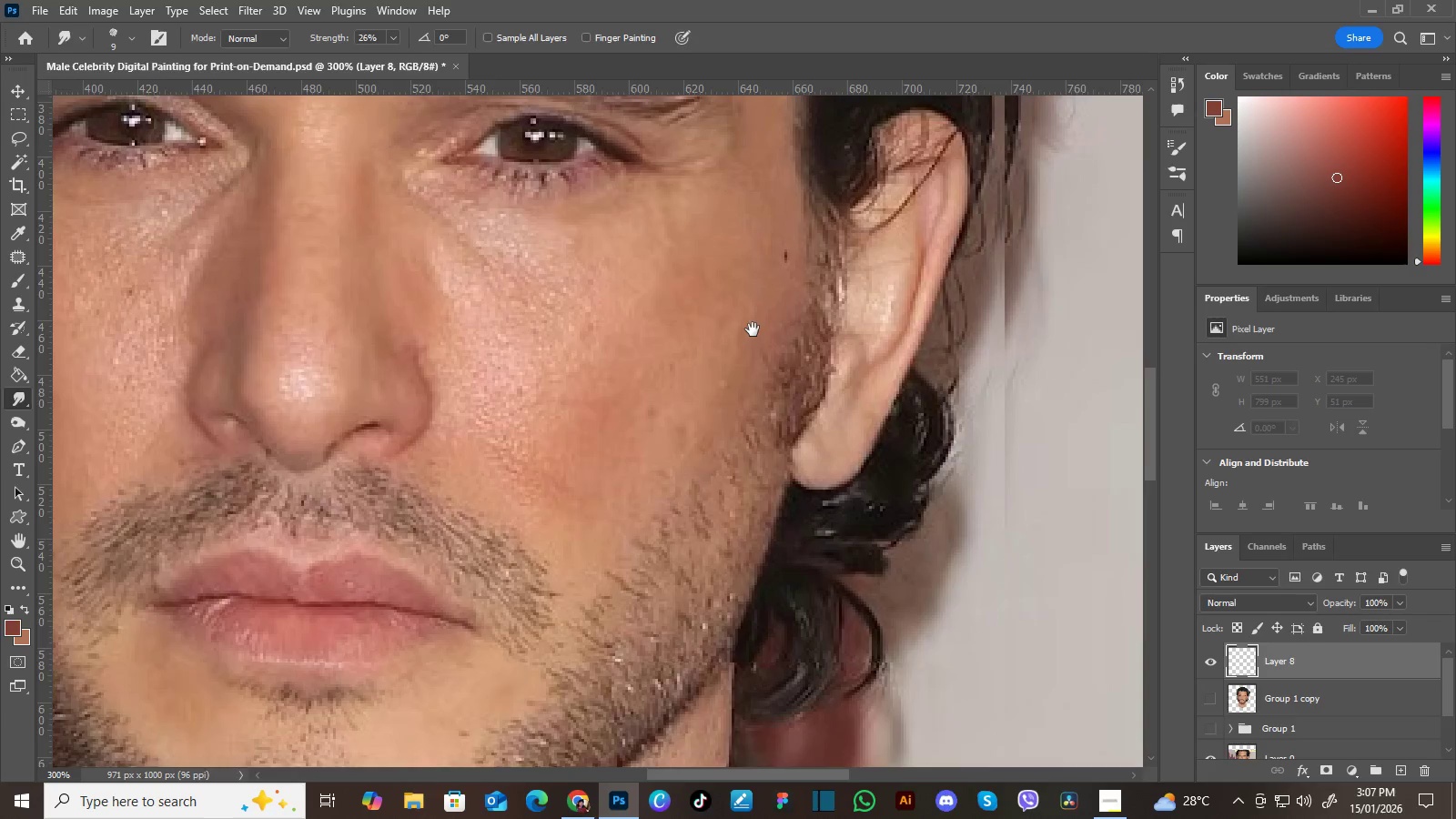 
left_click_drag(start_coordinate=[769, 319], to_coordinate=[750, 335])
 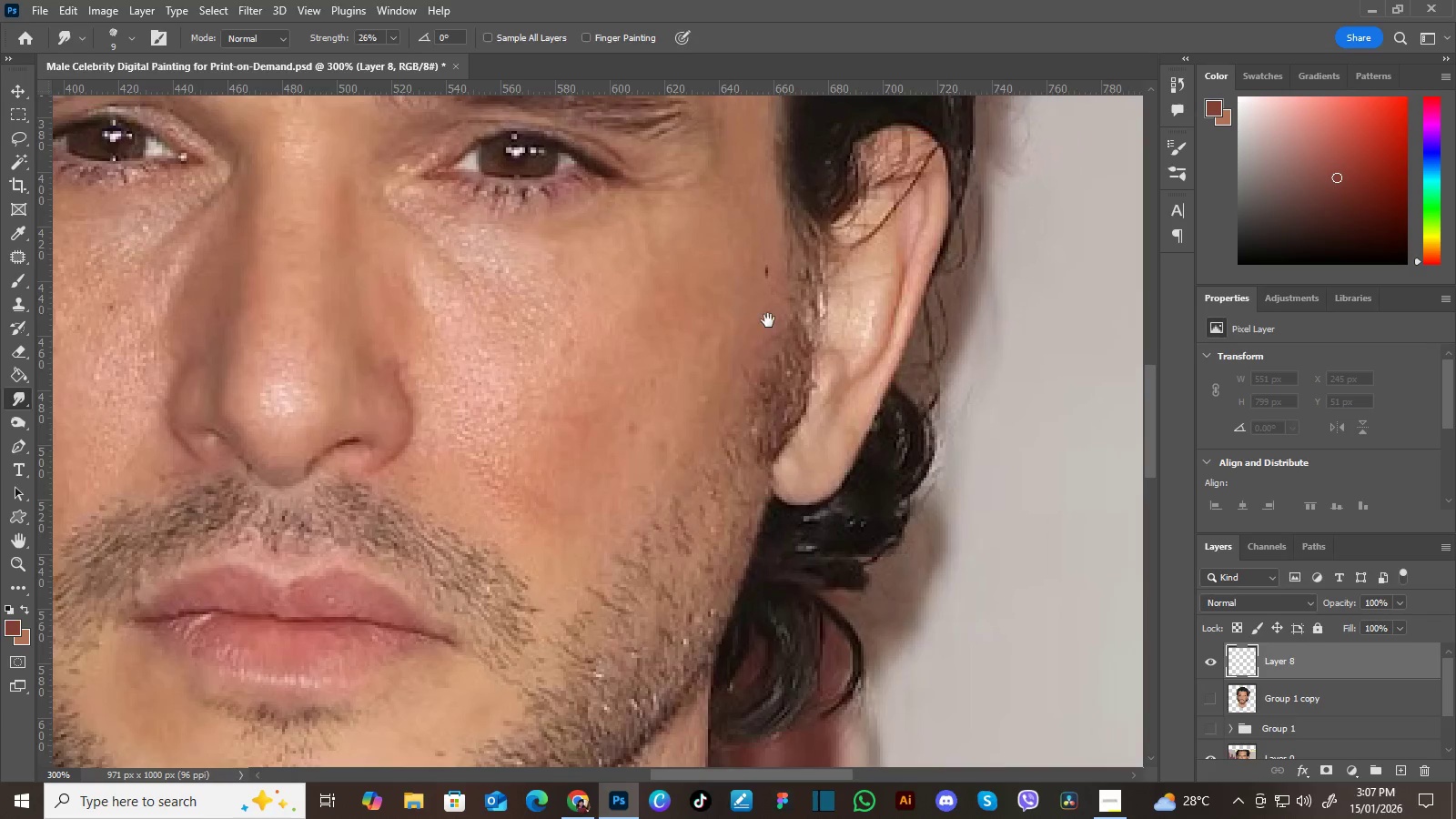 
left_click_drag(start_coordinate=[768, 320], to_coordinate=[745, 337])
 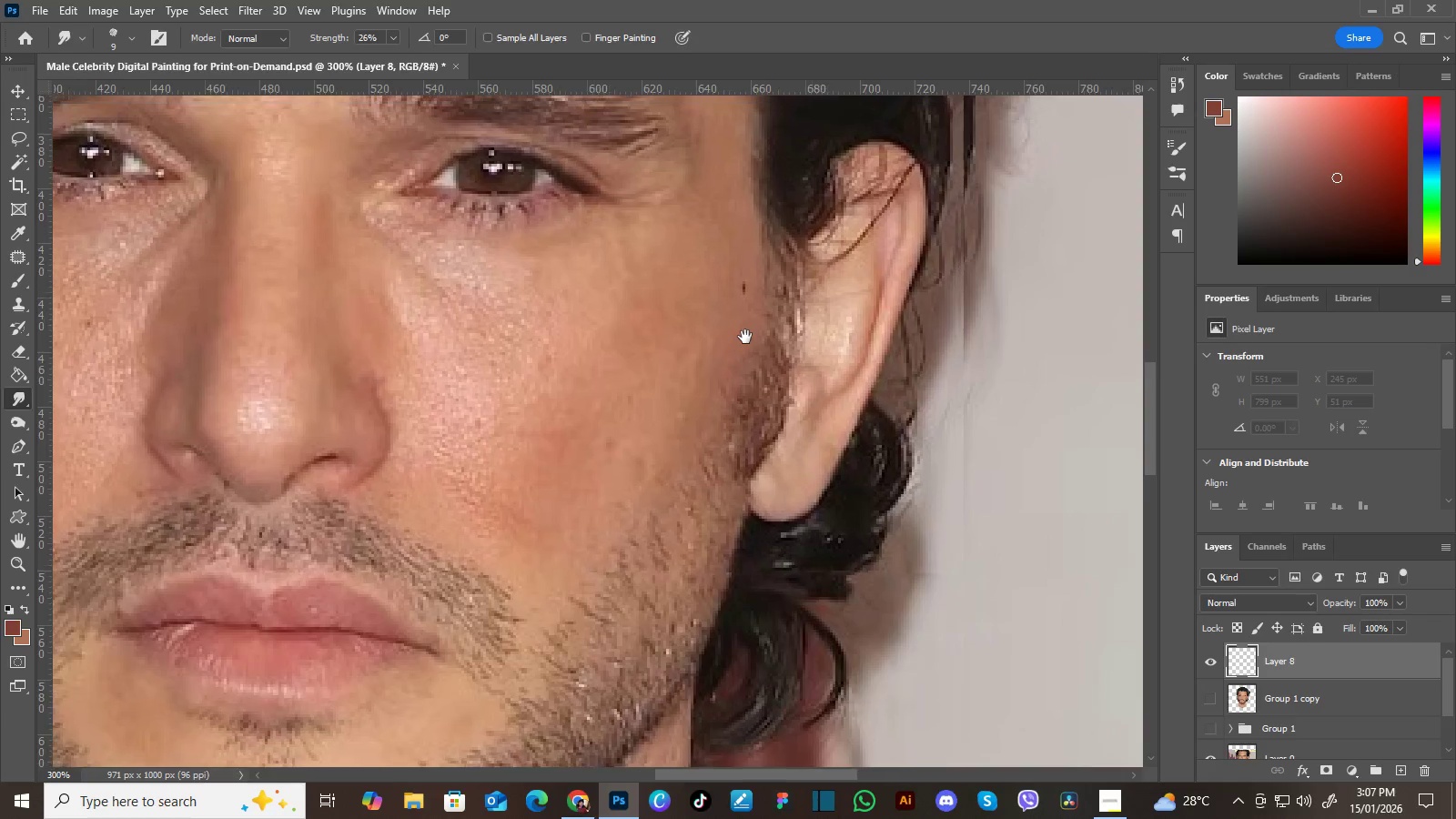 
triple_click([770, 322])
 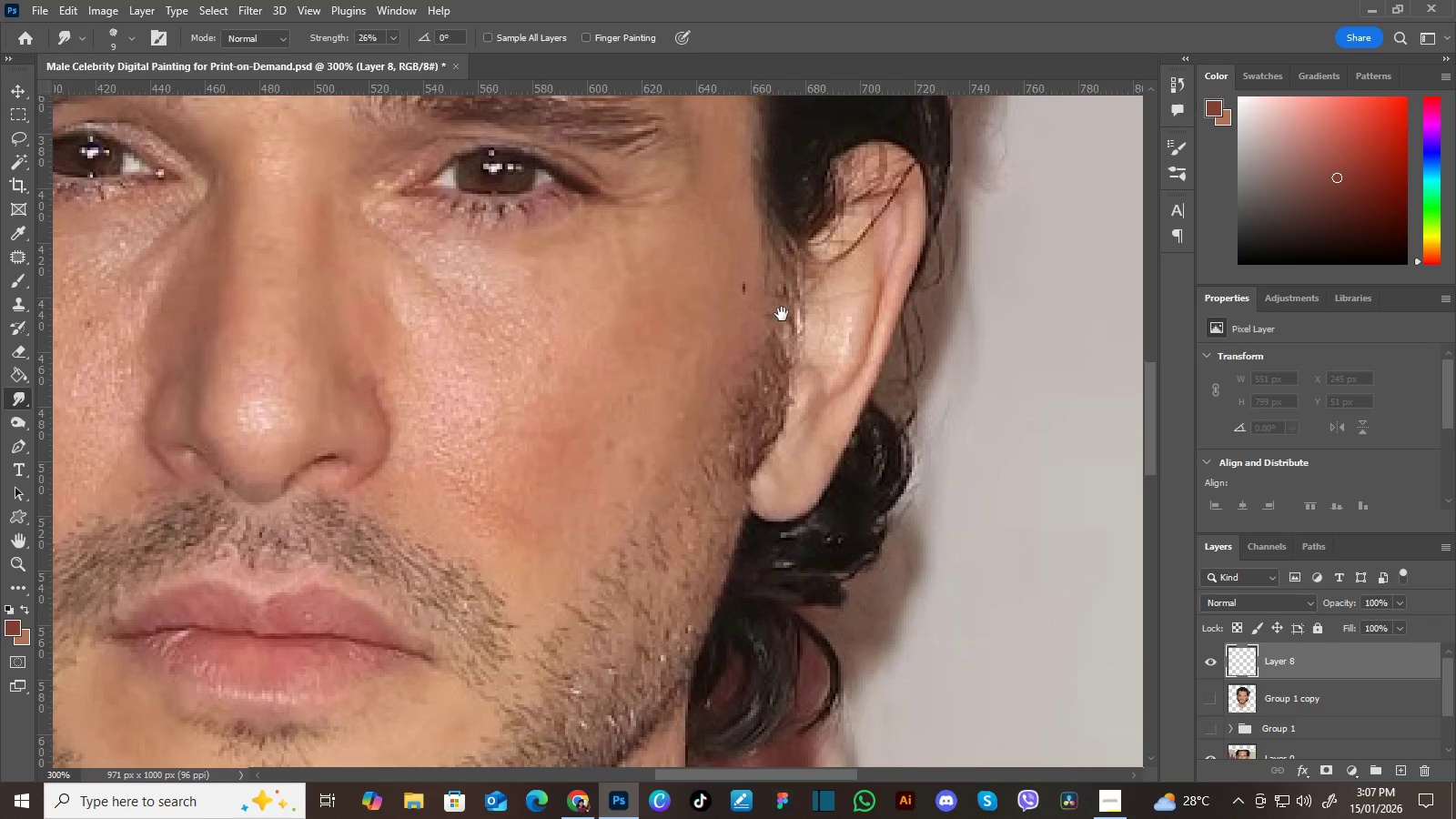 
hold_key(key=Space, duration=0.95)
 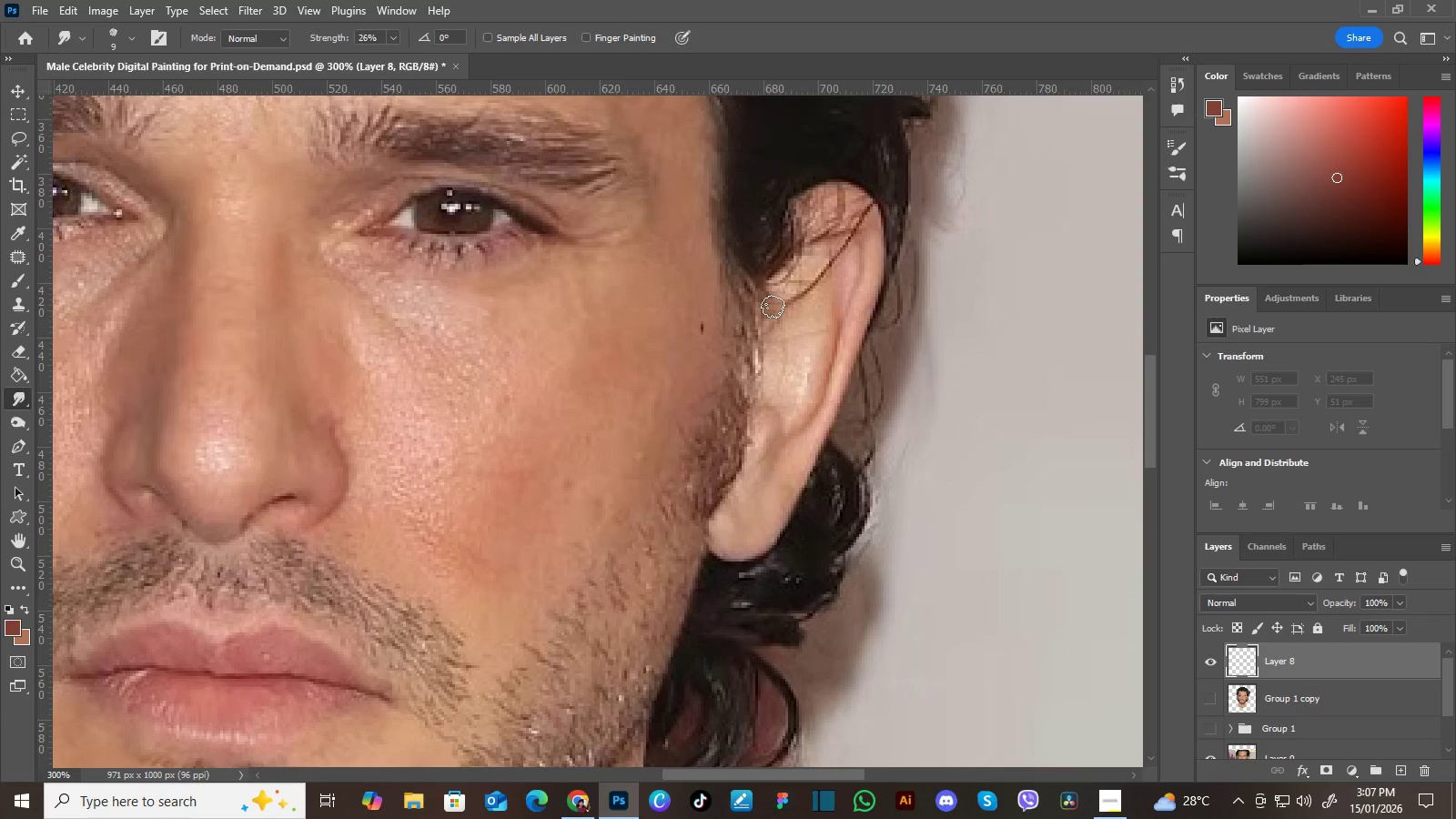 
left_click_drag(start_coordinate=[782, 314], to_coordinate=[762, 335])
 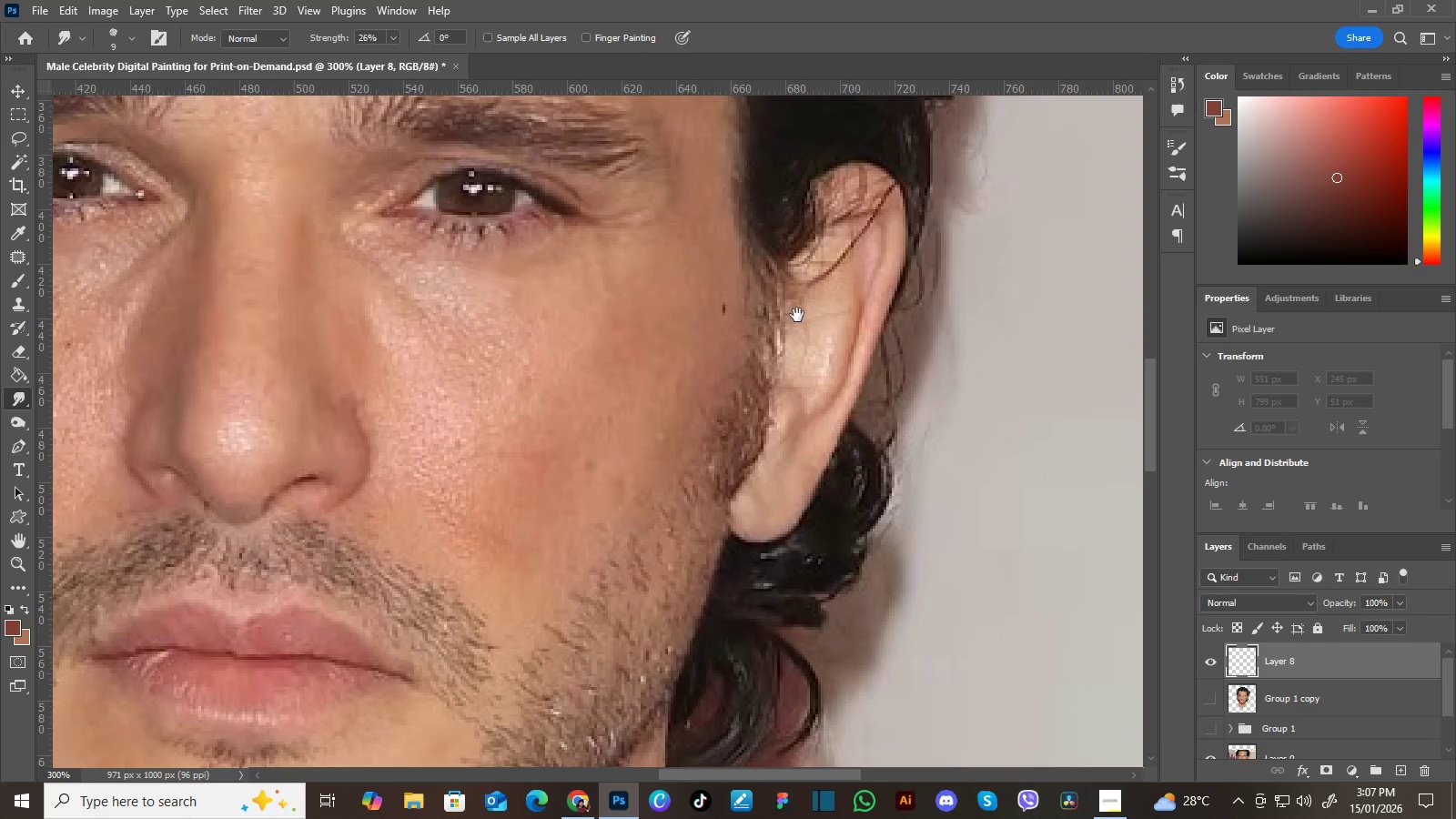 
left_click_drag(start_coordinate=[797, 314], to_coordinate=[775, 332])
 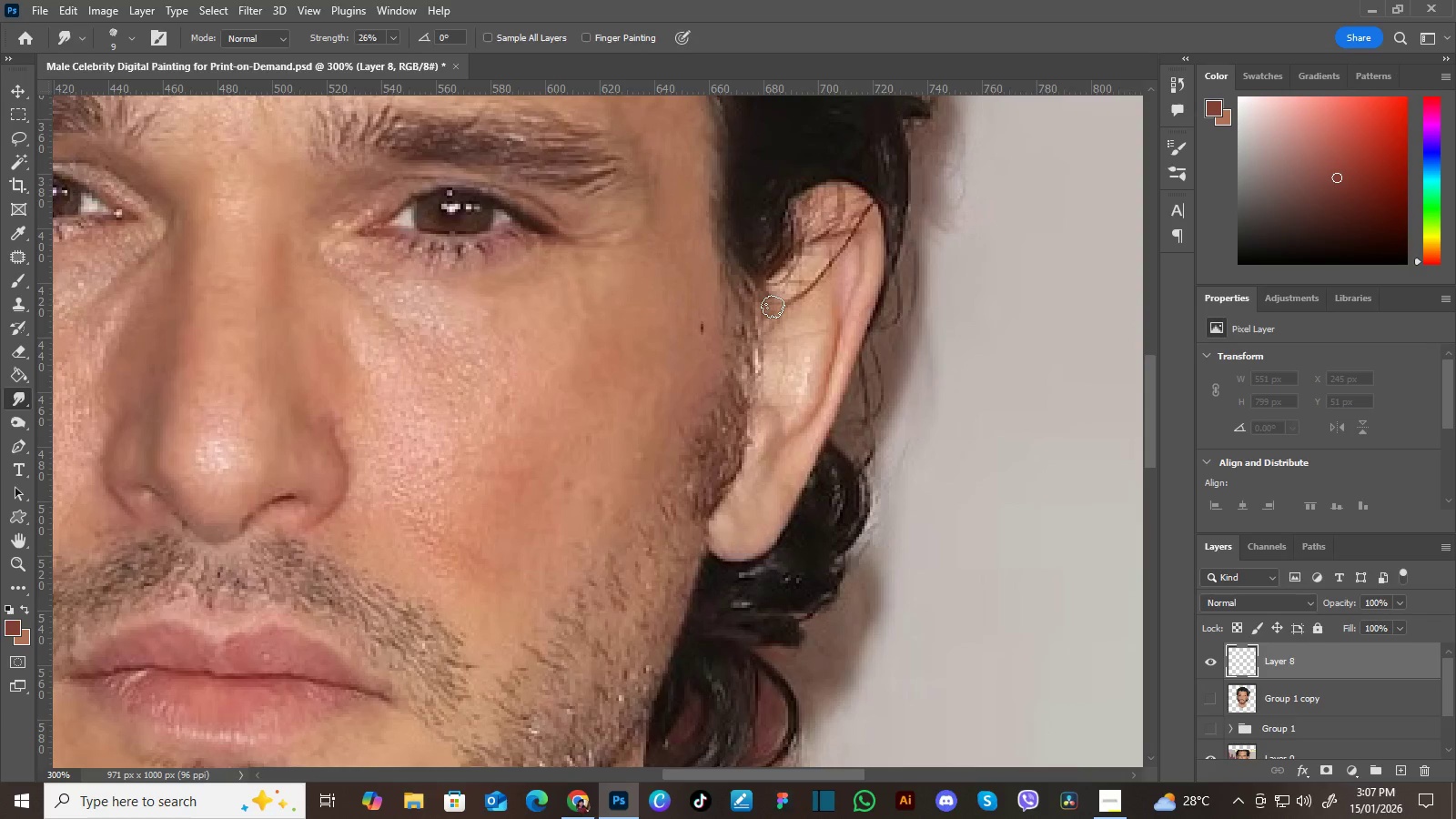 
key(I)
 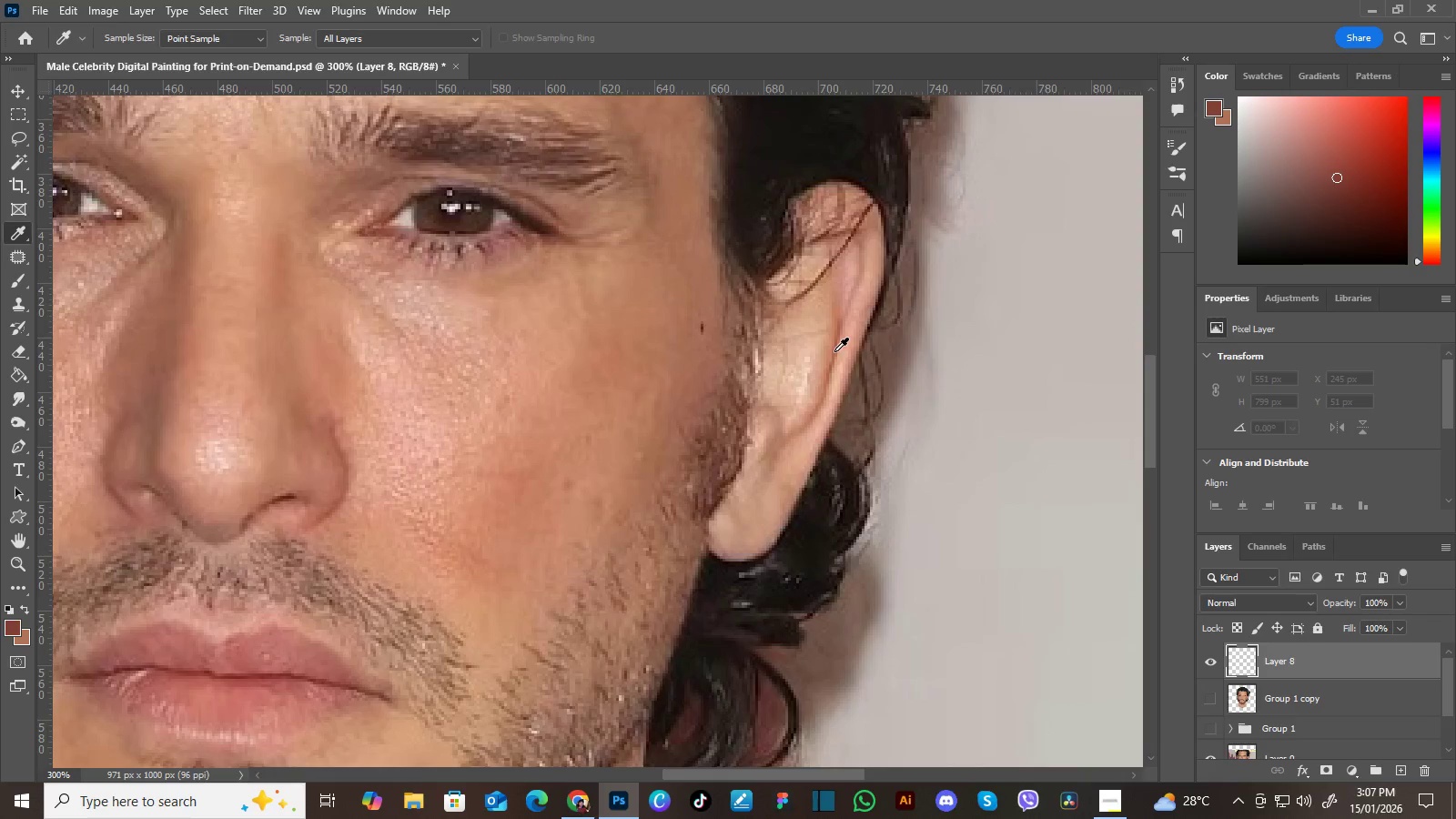 
left_click([837, 349])
 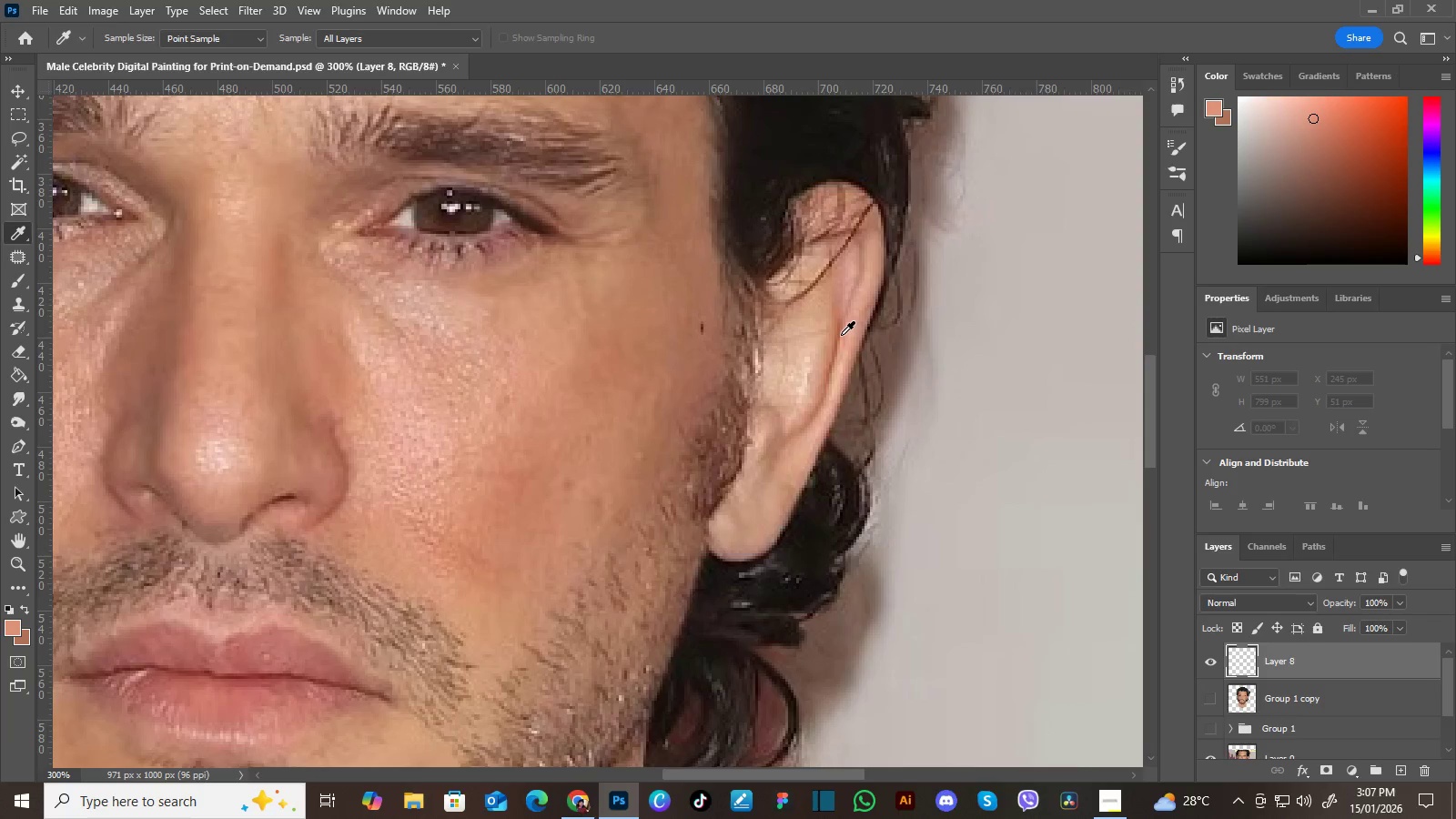 
left_click([838, 334])
 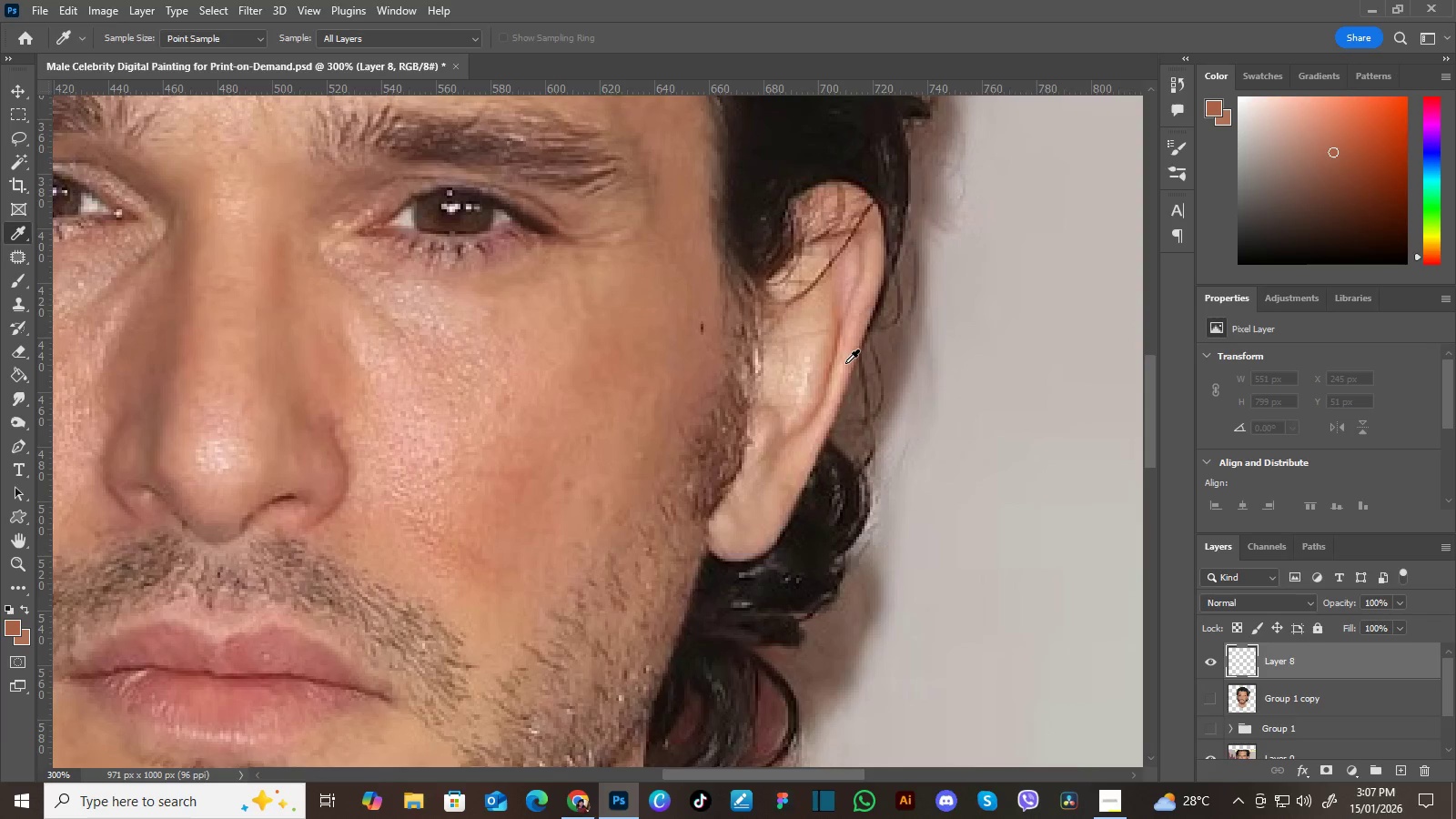 
key(B)
 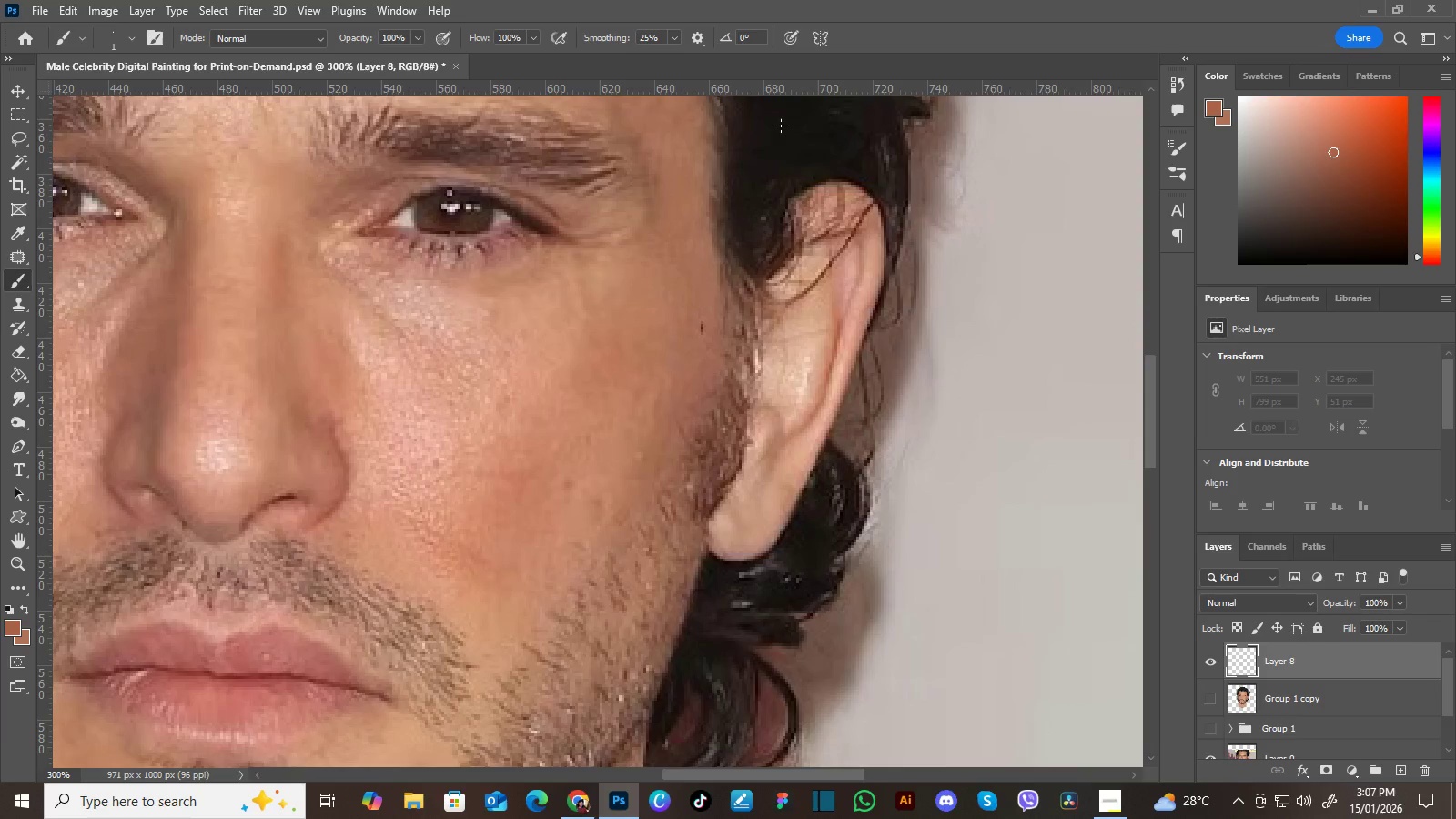 
hold_key(key=Space, duration=0.56)
 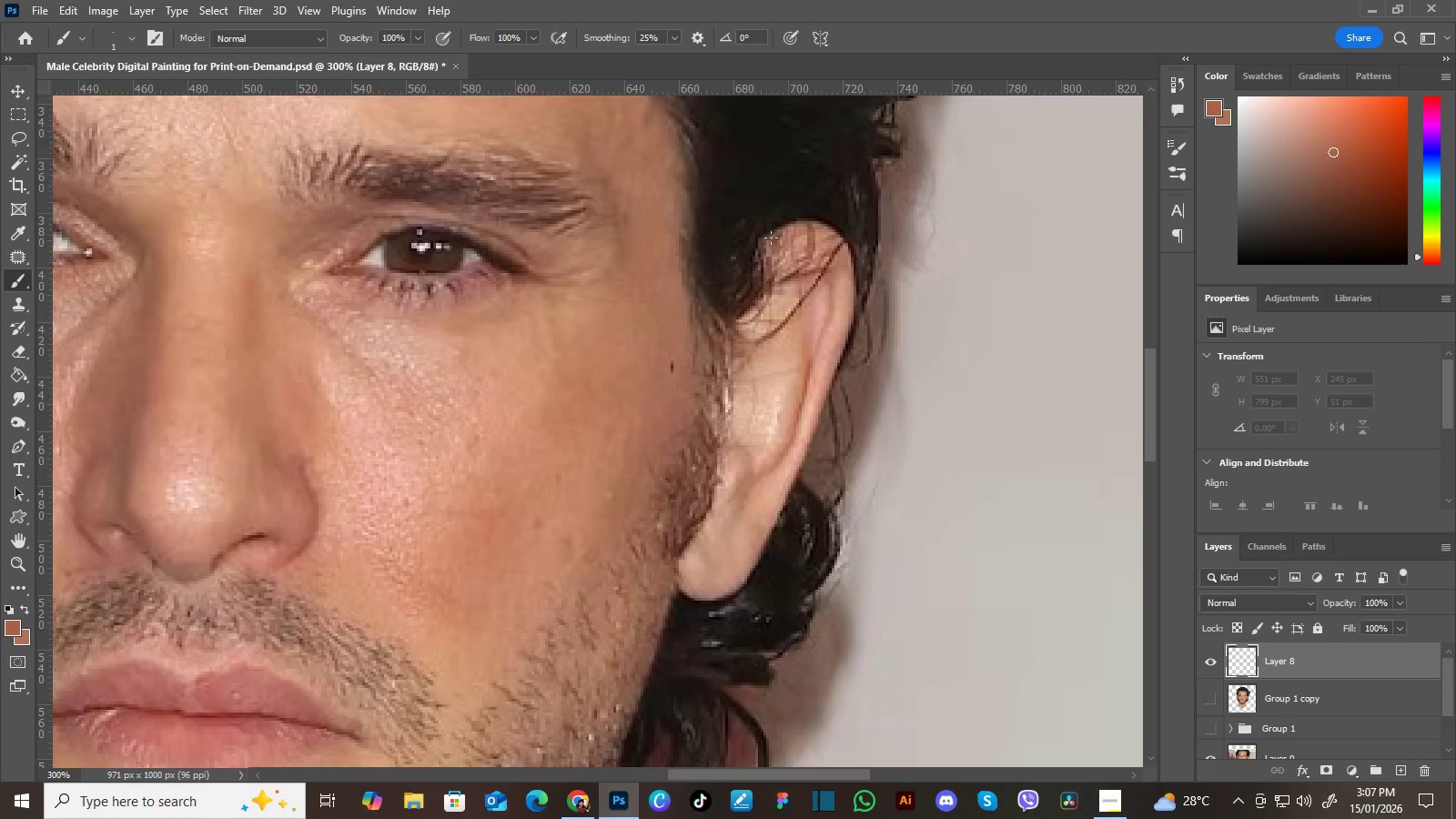 
left_click_drag(start_coordinate=[838, 247], to_coordinate=[808, 286])
 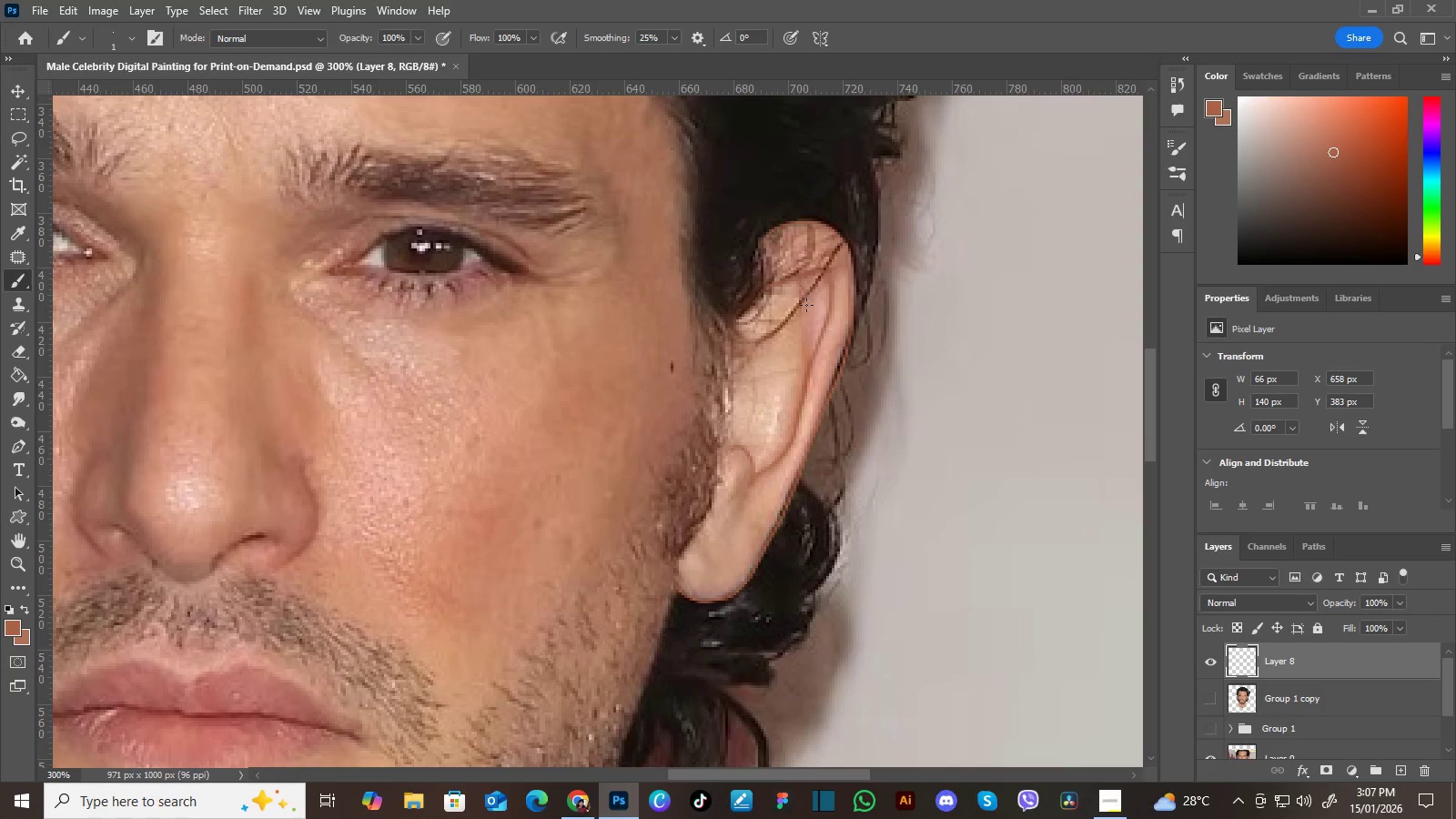 
wait(27.27)
 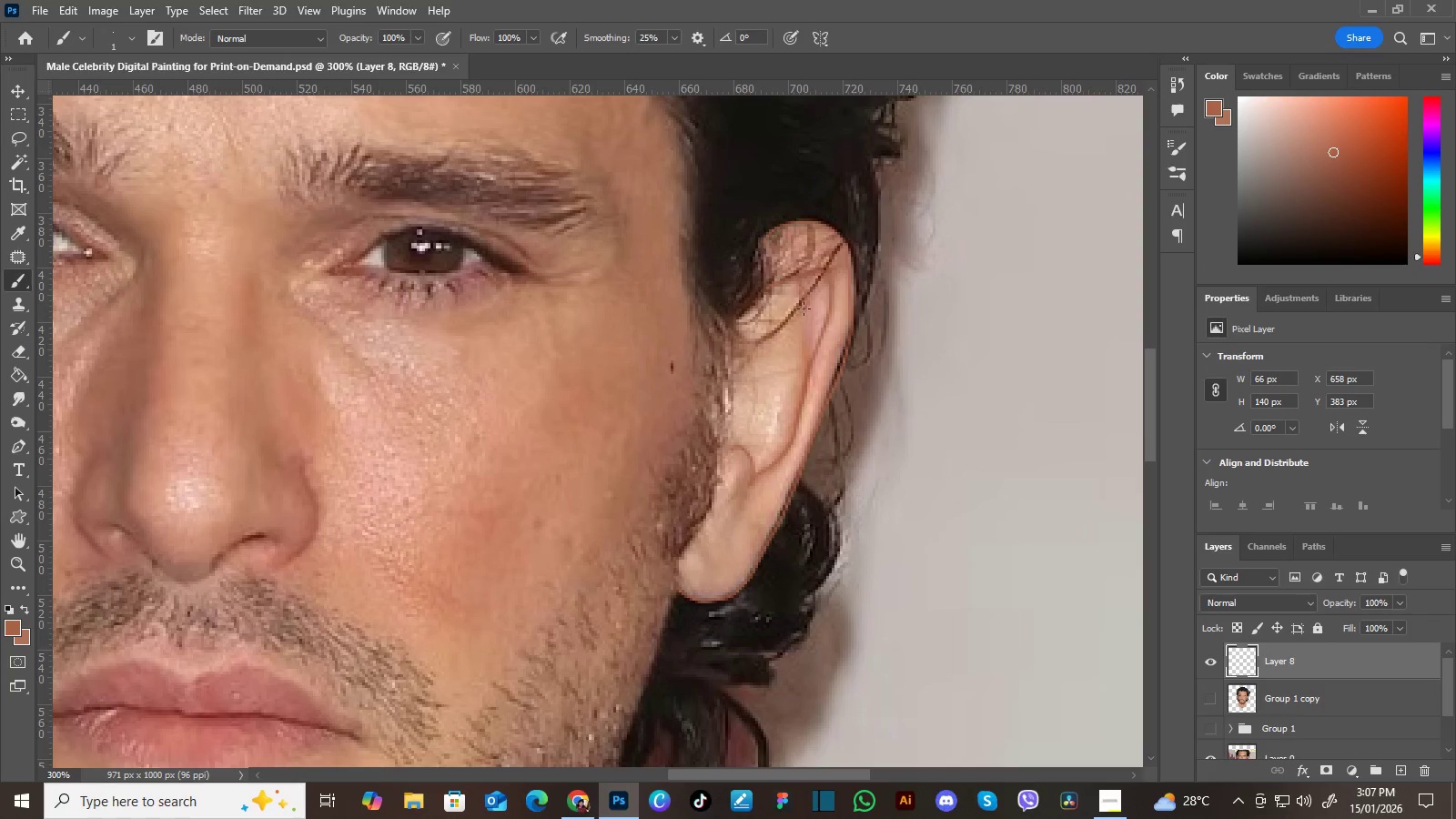 
key(Control+Z)
 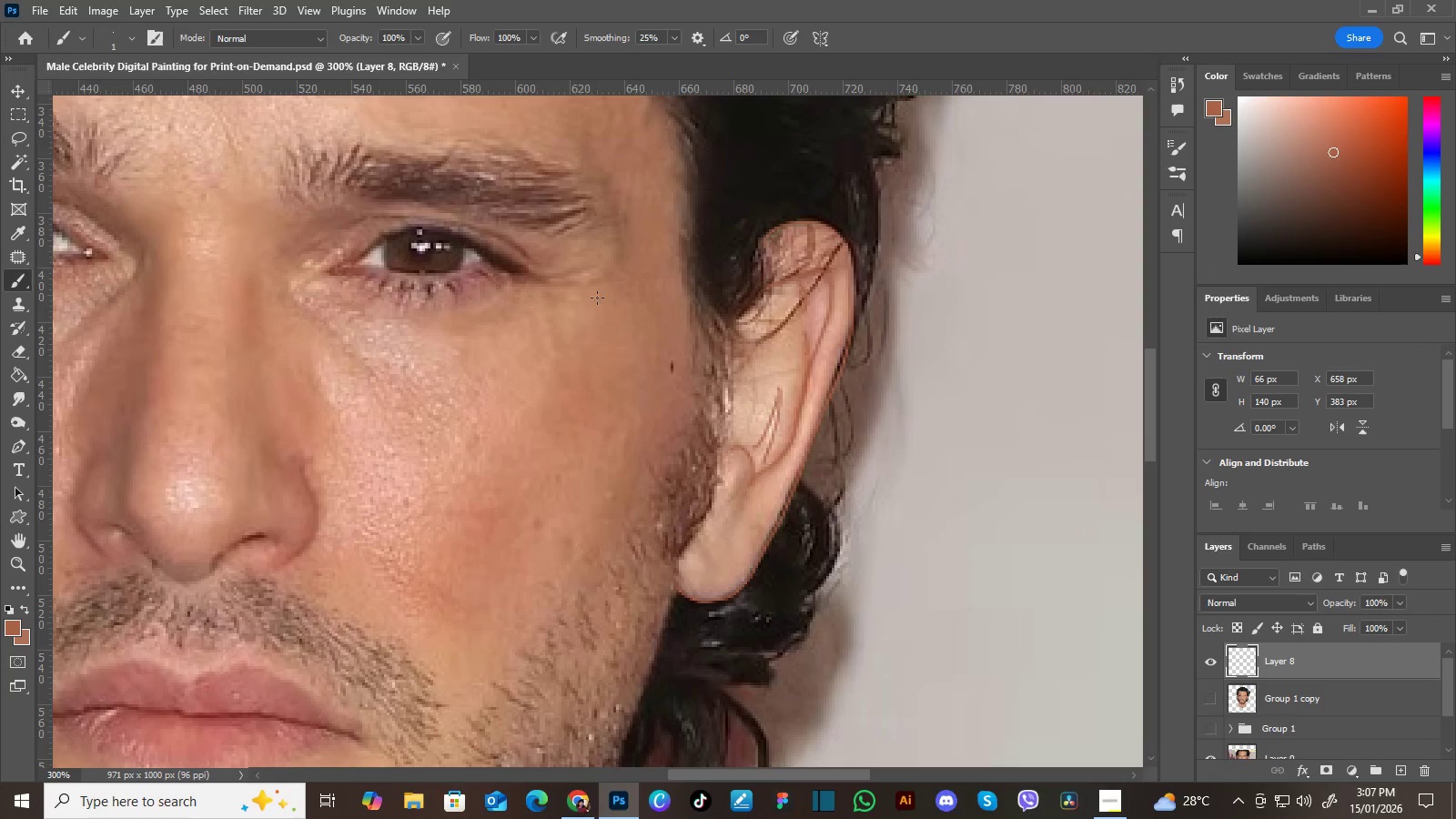 
wait(8.86)
 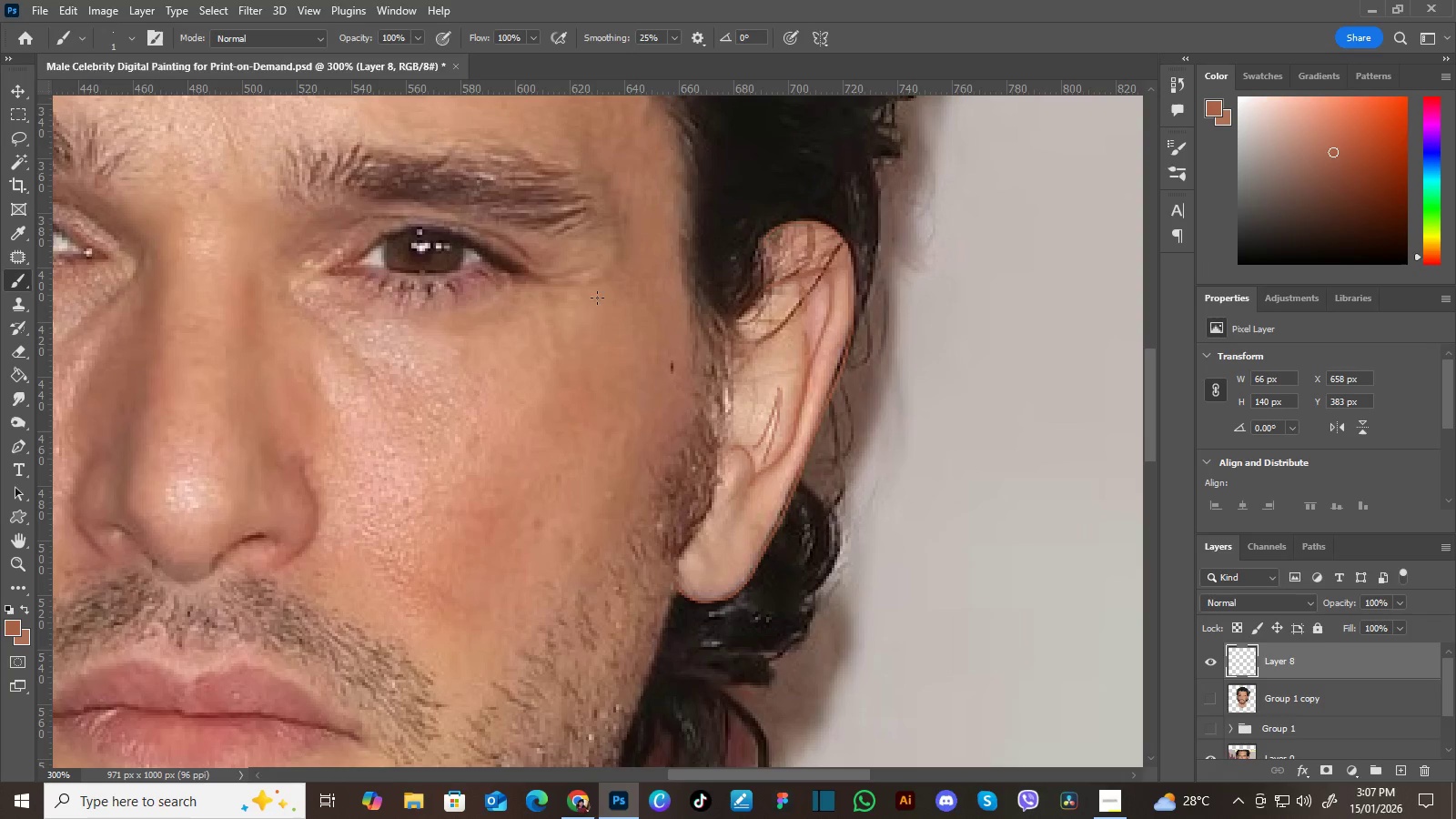 
hold_key(key=Space, duration=1.5)
 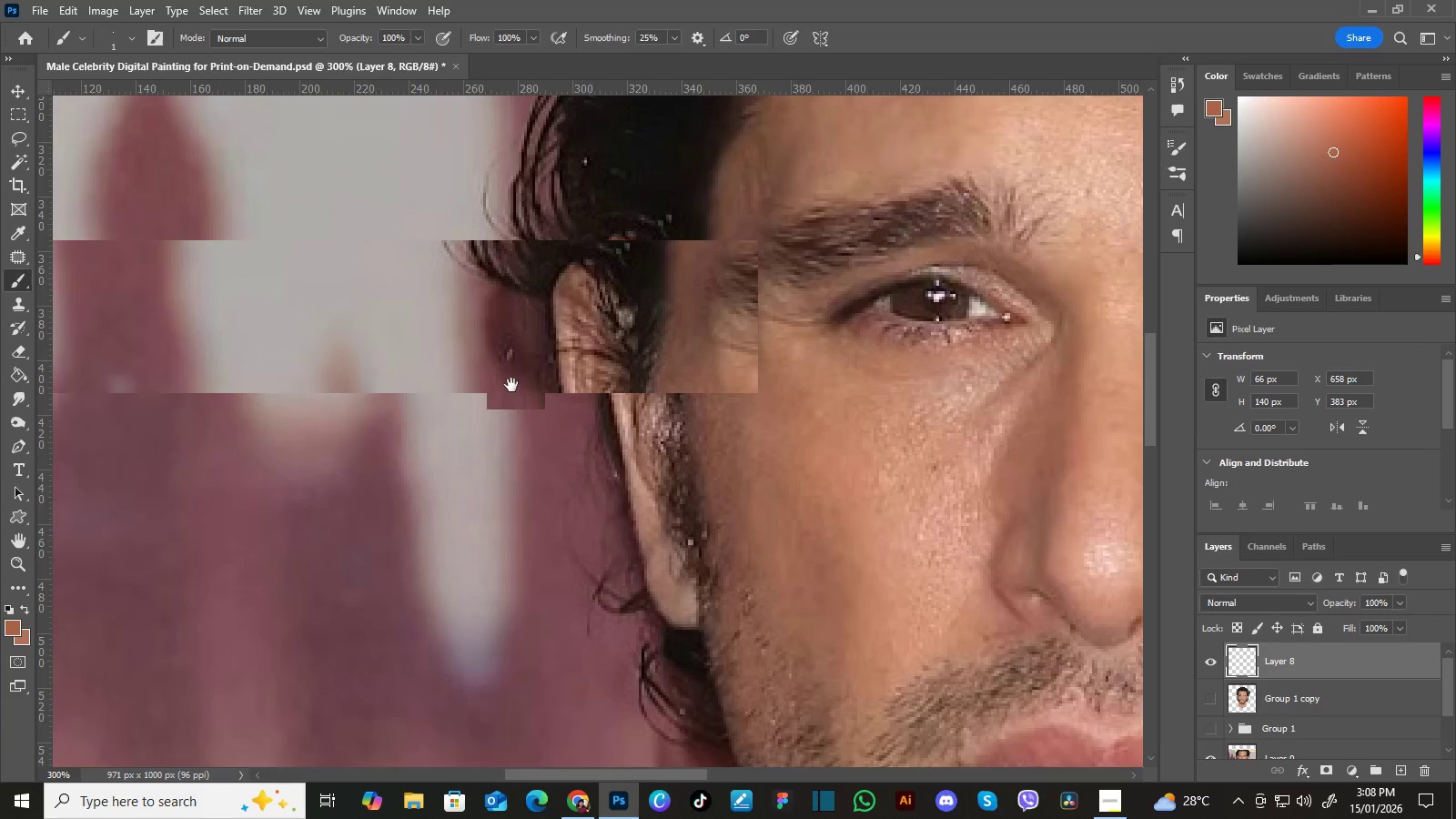 
left_click_drag(start_coordinate=[391, 376], to_coordinate=[657, 389])
 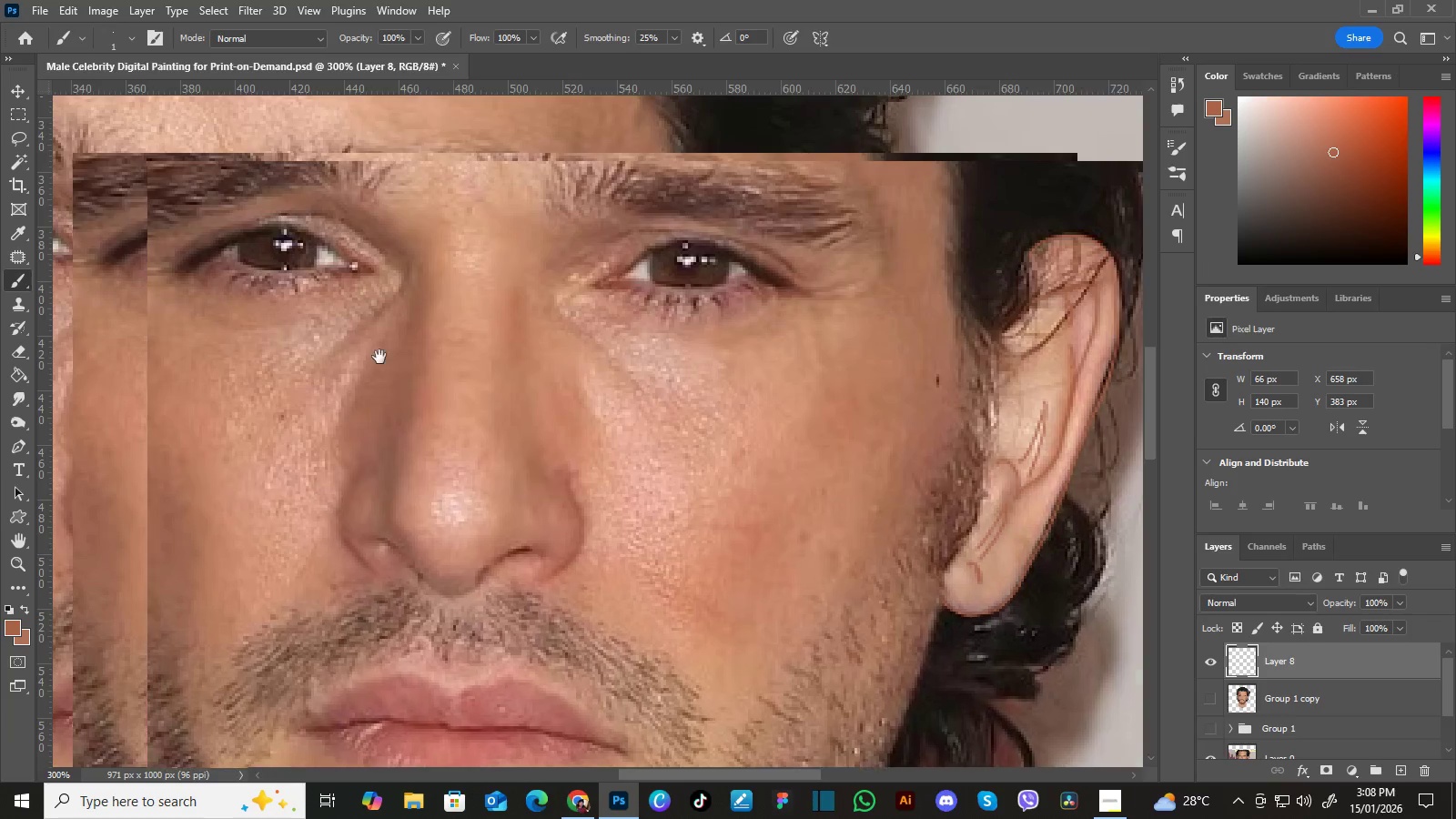 
left_click_drag(start_coordinate=[379, 357], to_coordinate=[649, 358])
 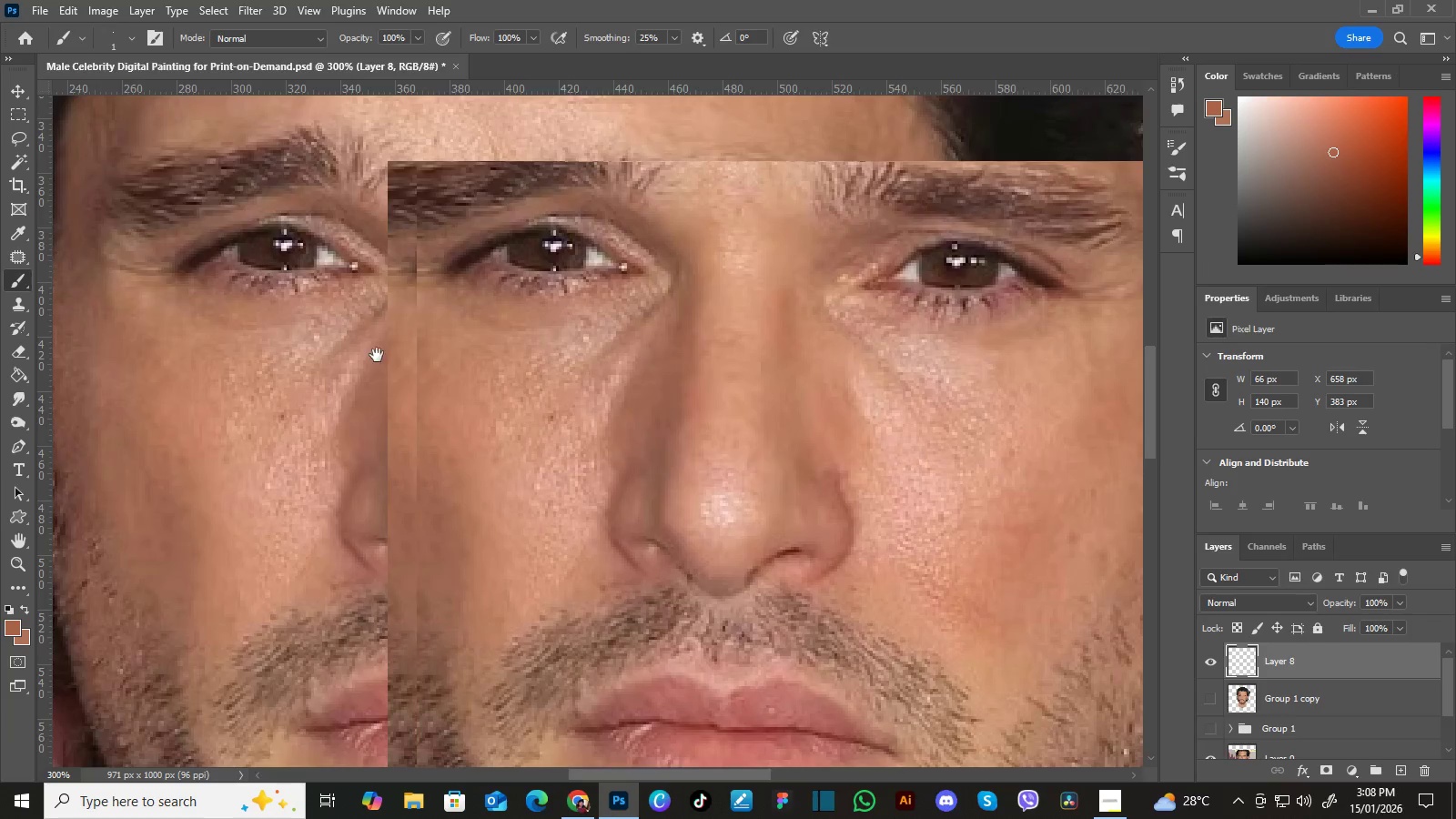 
left_click_drag(start_coordinate=[377, 355], to_coordinate=[637, 379])
 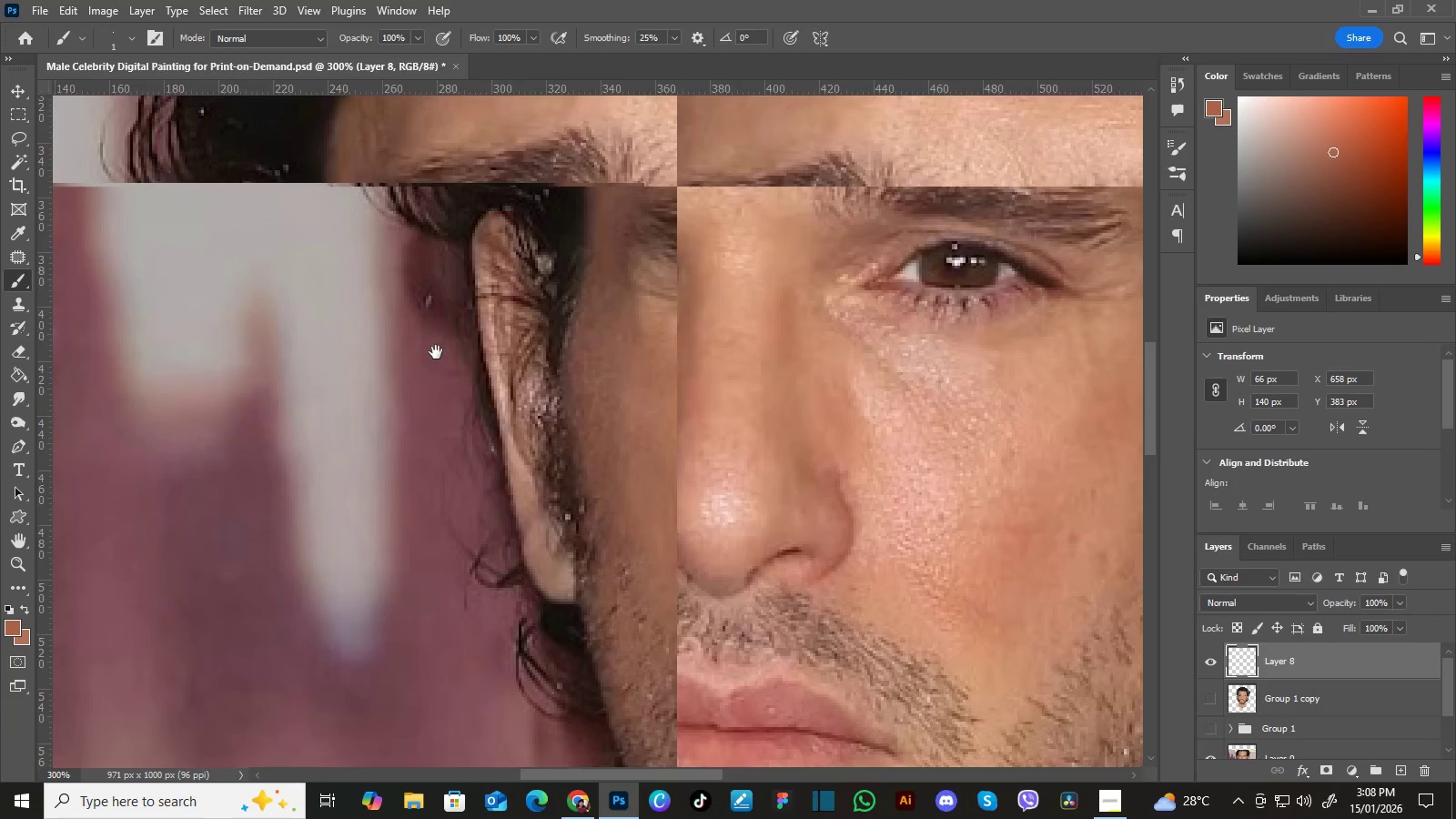 
hold_key(key=Space, duration=0.77)
 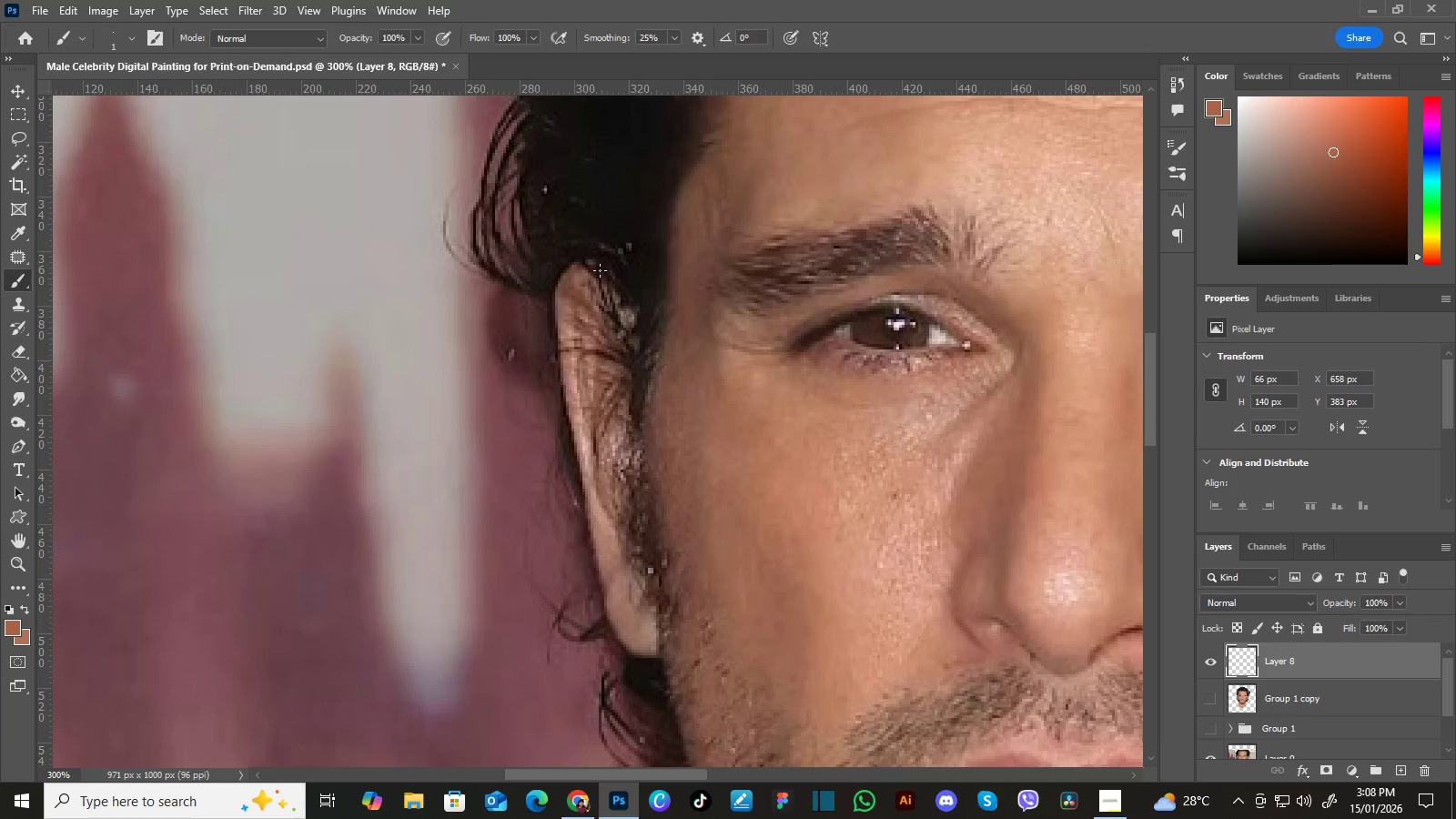 
left_click_drag(start_coordinate=[431, 352], to_coordinate=[554, 378])
 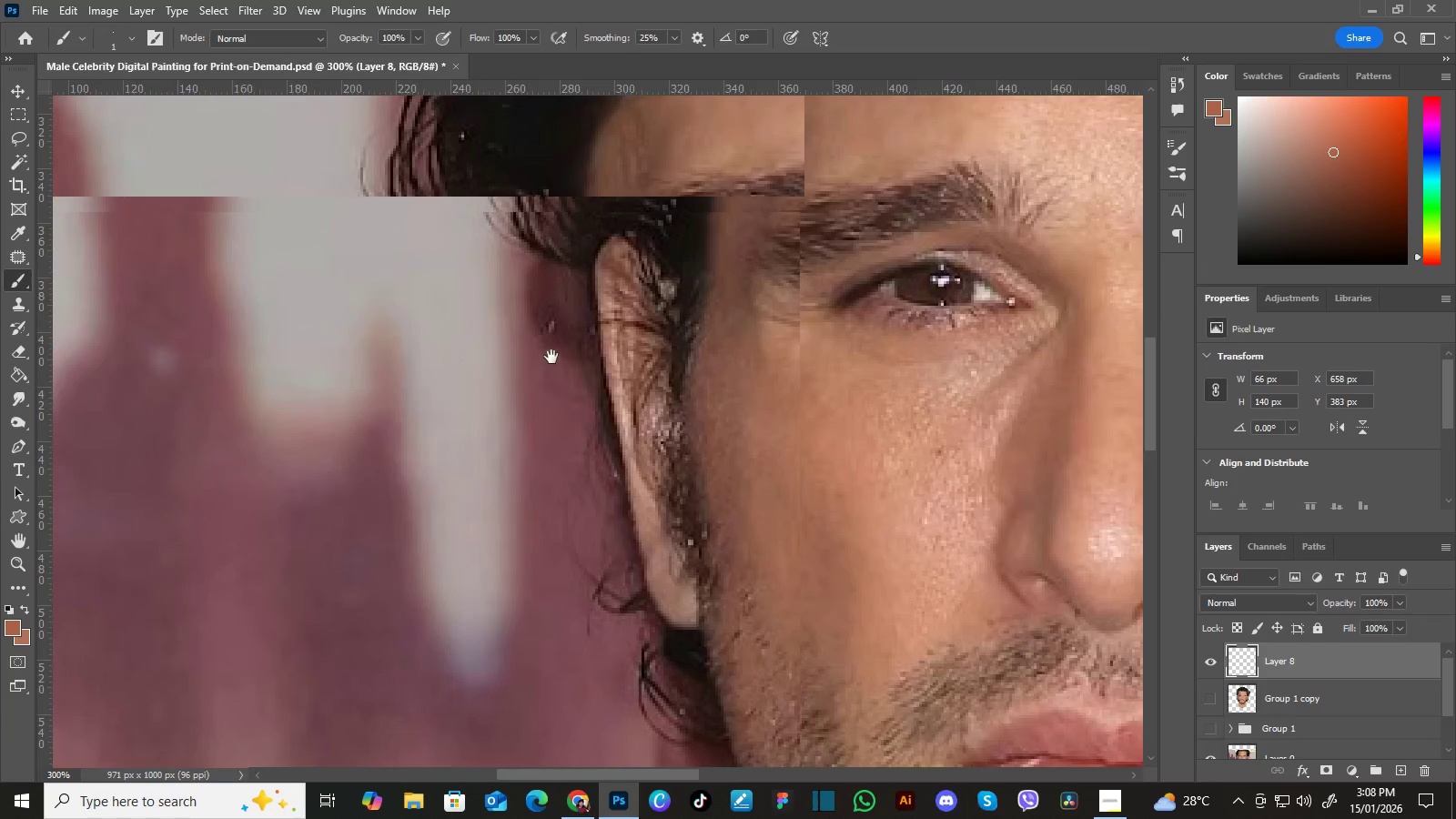 
left_click_drag(start_coordinate=[551, 357], to_coordinate=[511, 385])
 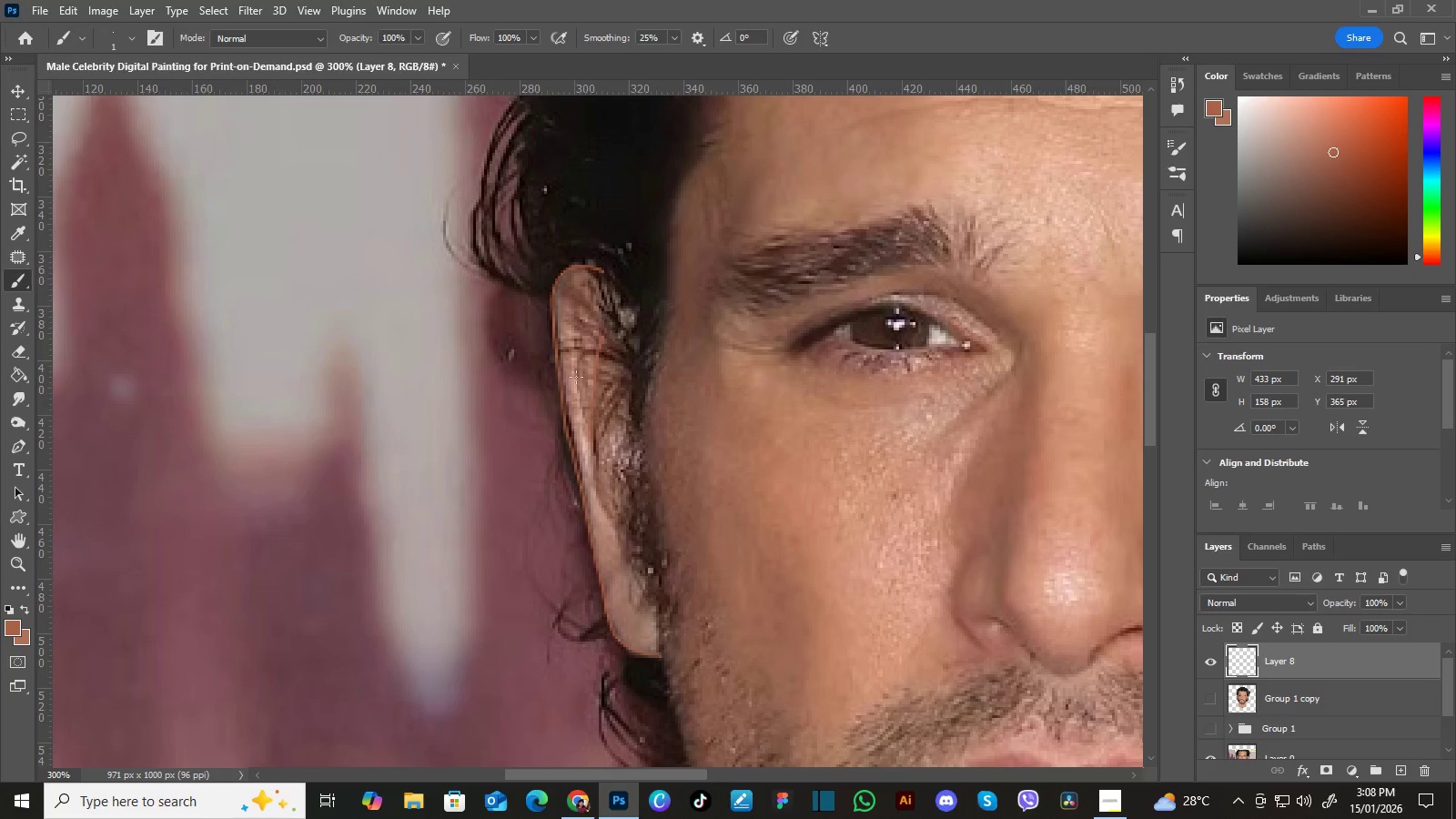 
wait(13.33)
 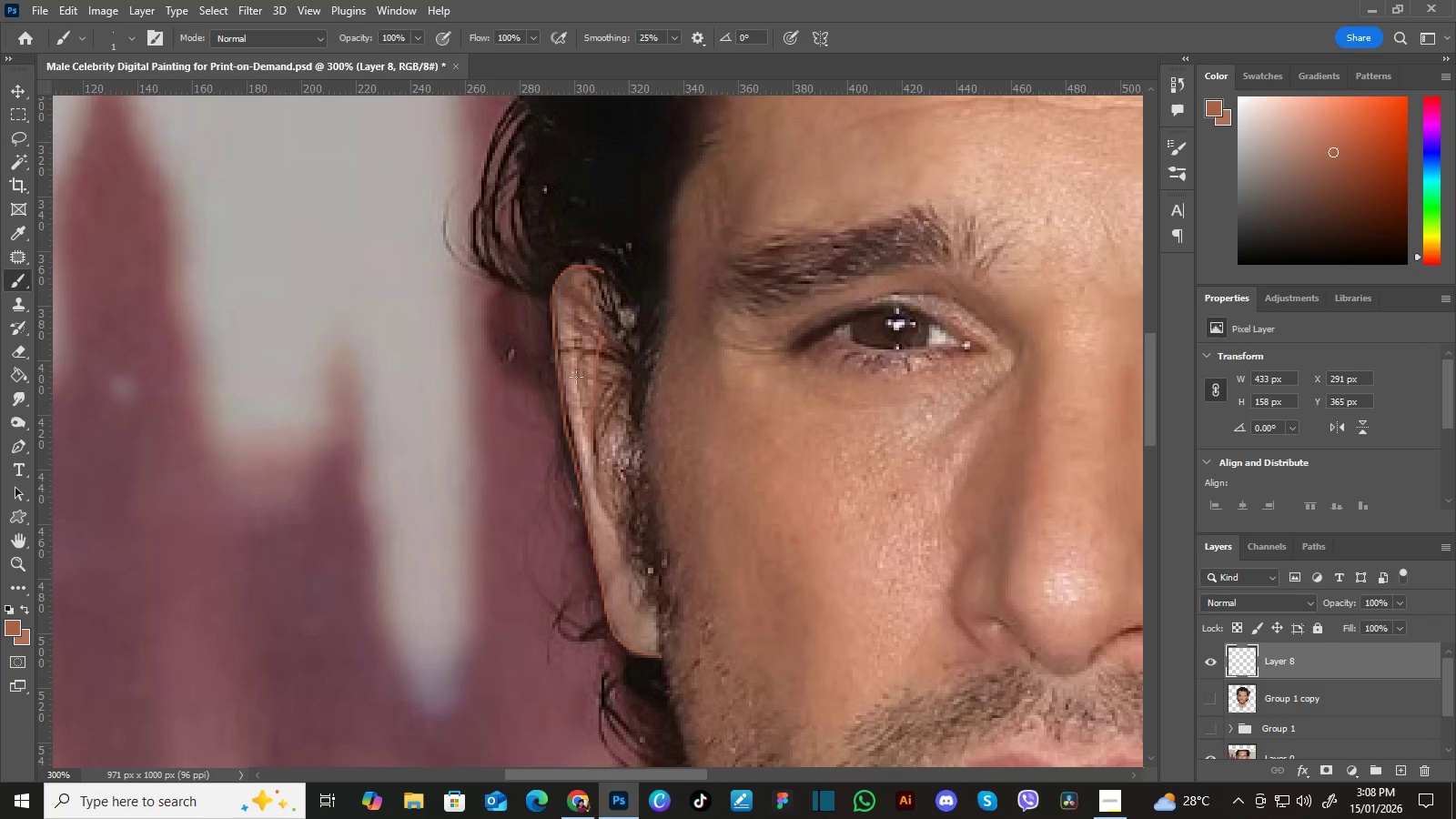 
key(Control+Minus)
 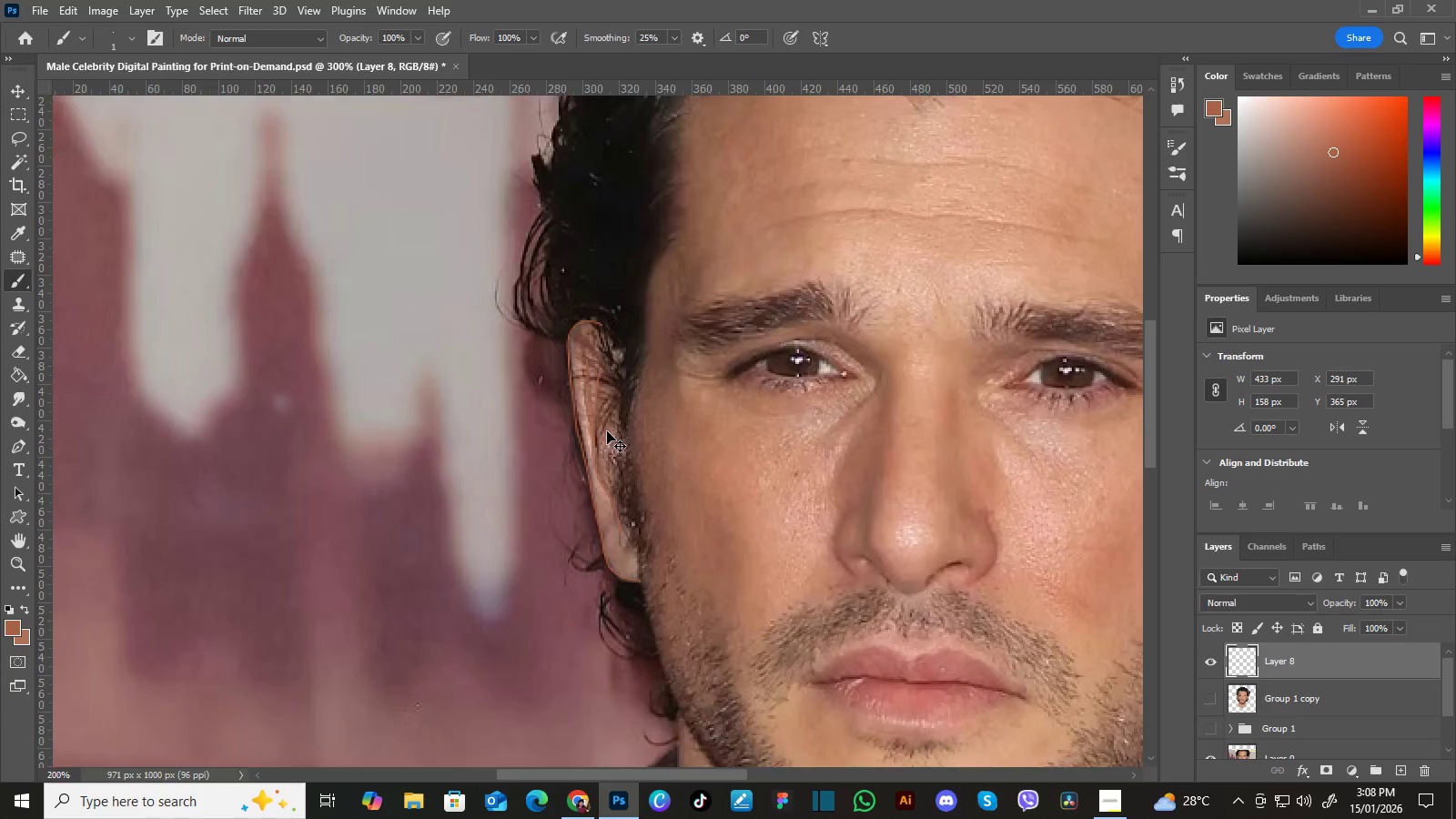 
key(Control+Minus)
 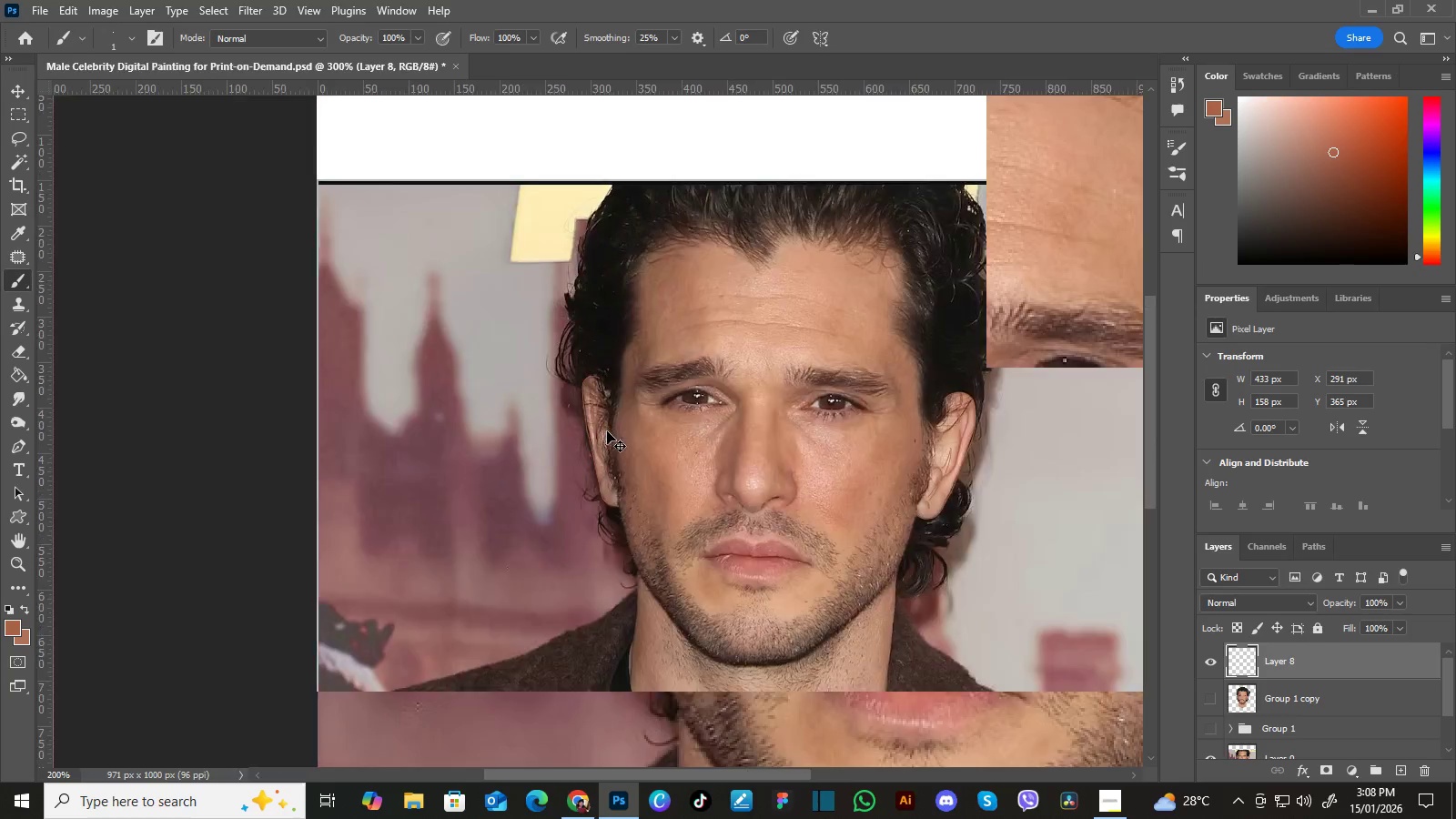 
key(Control+Minus)
 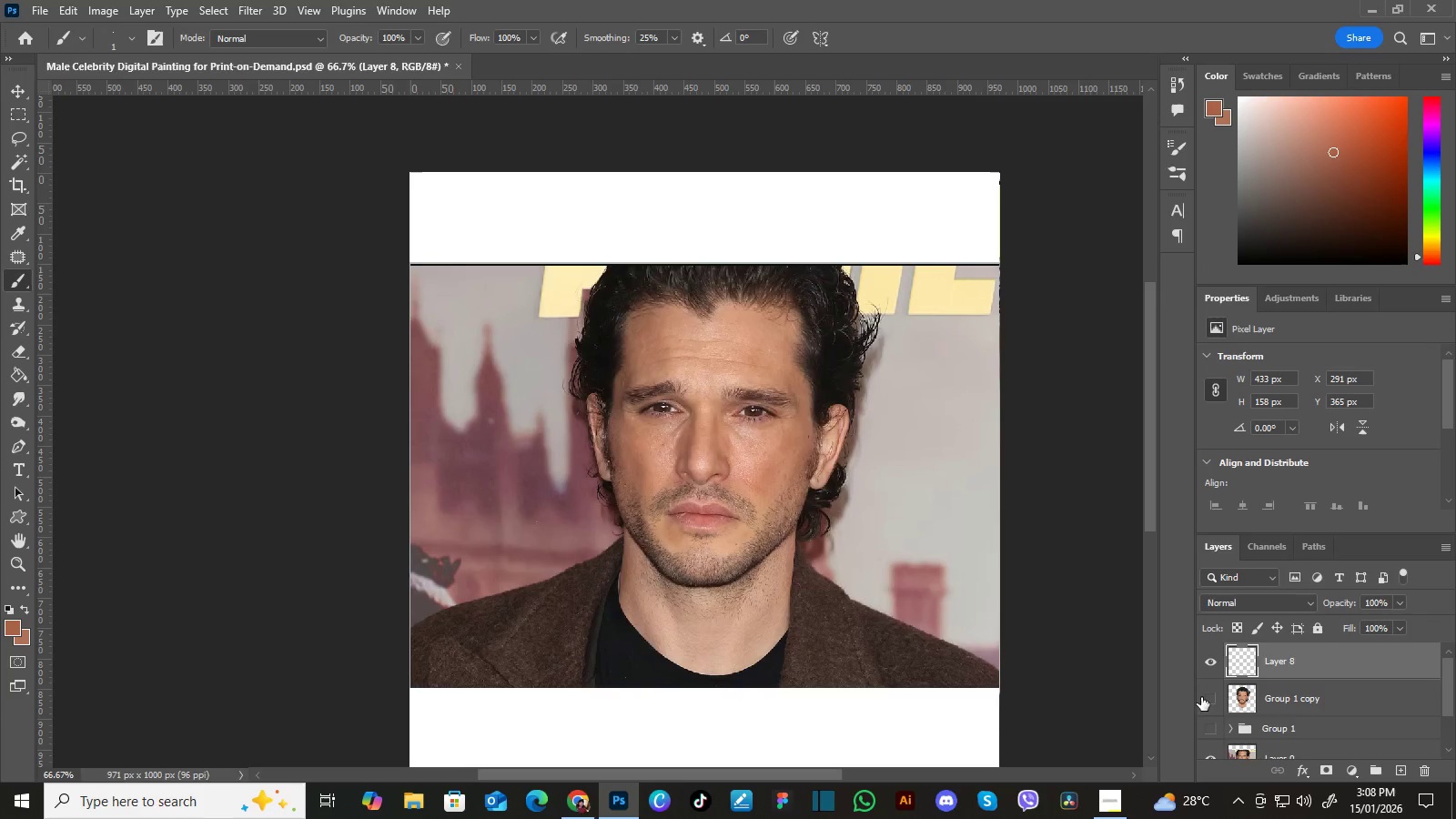 
left_click([1209, 697])
 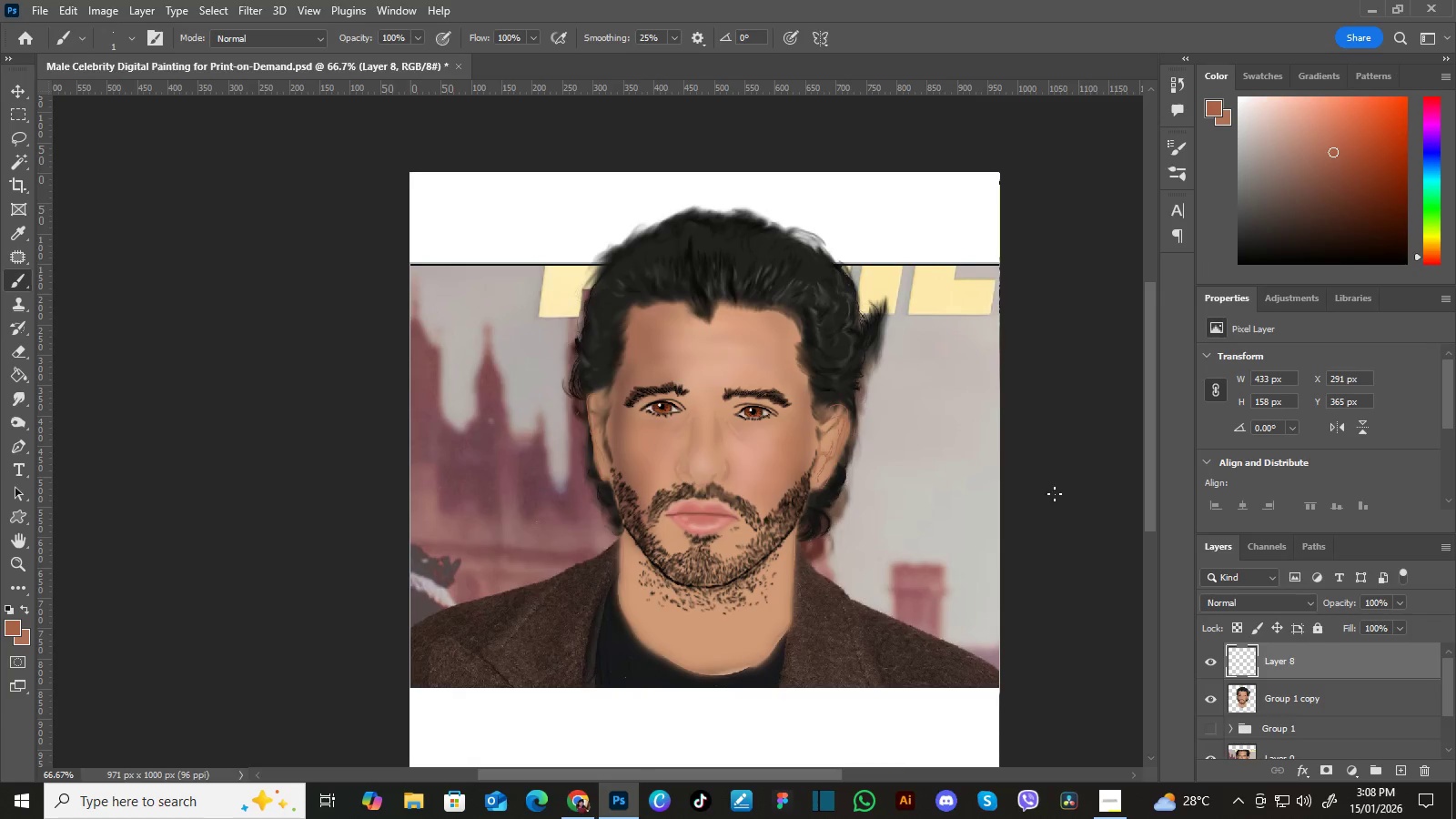 
key(Control+Equal)
 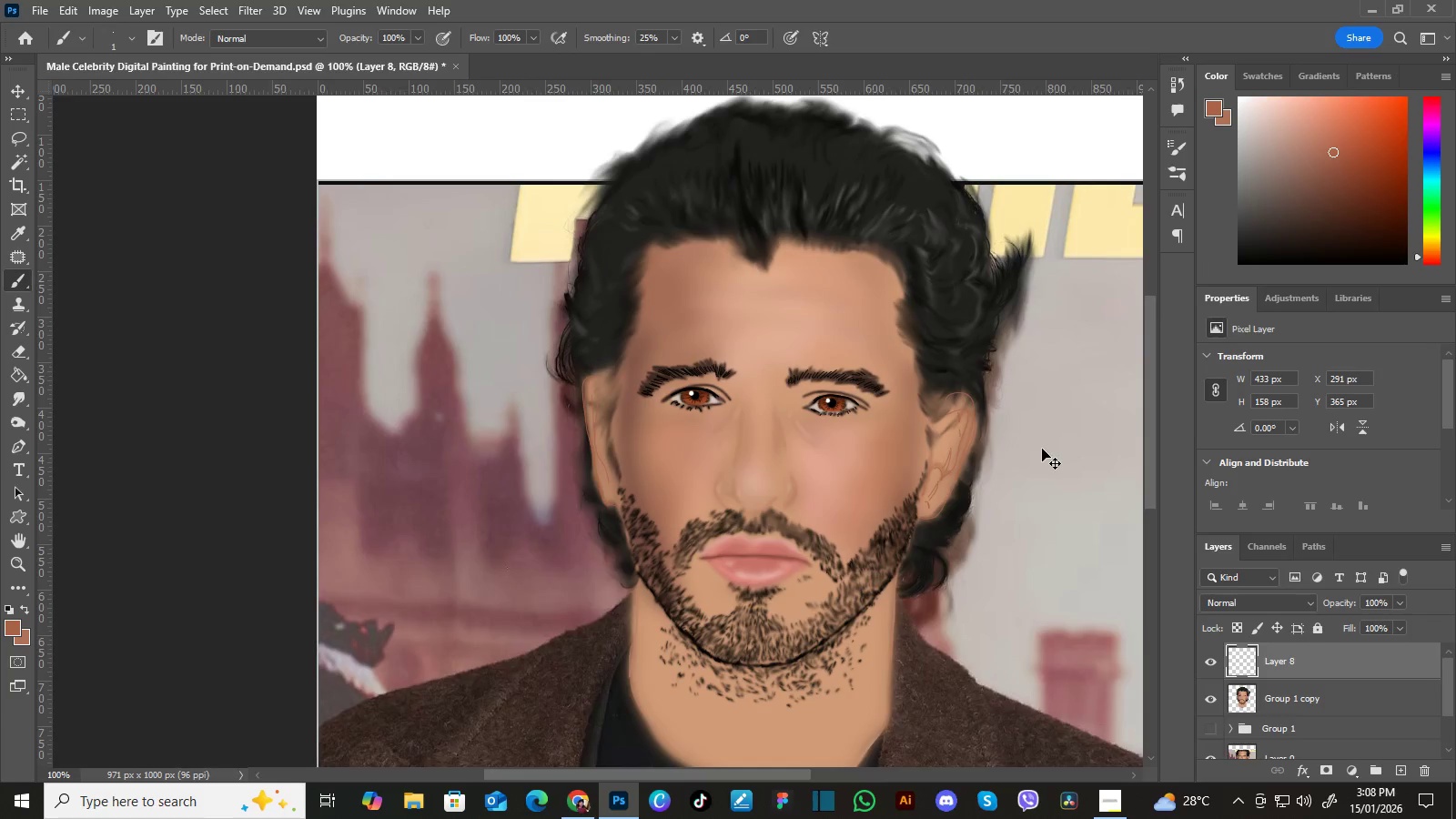 
key(Control+Equal)
 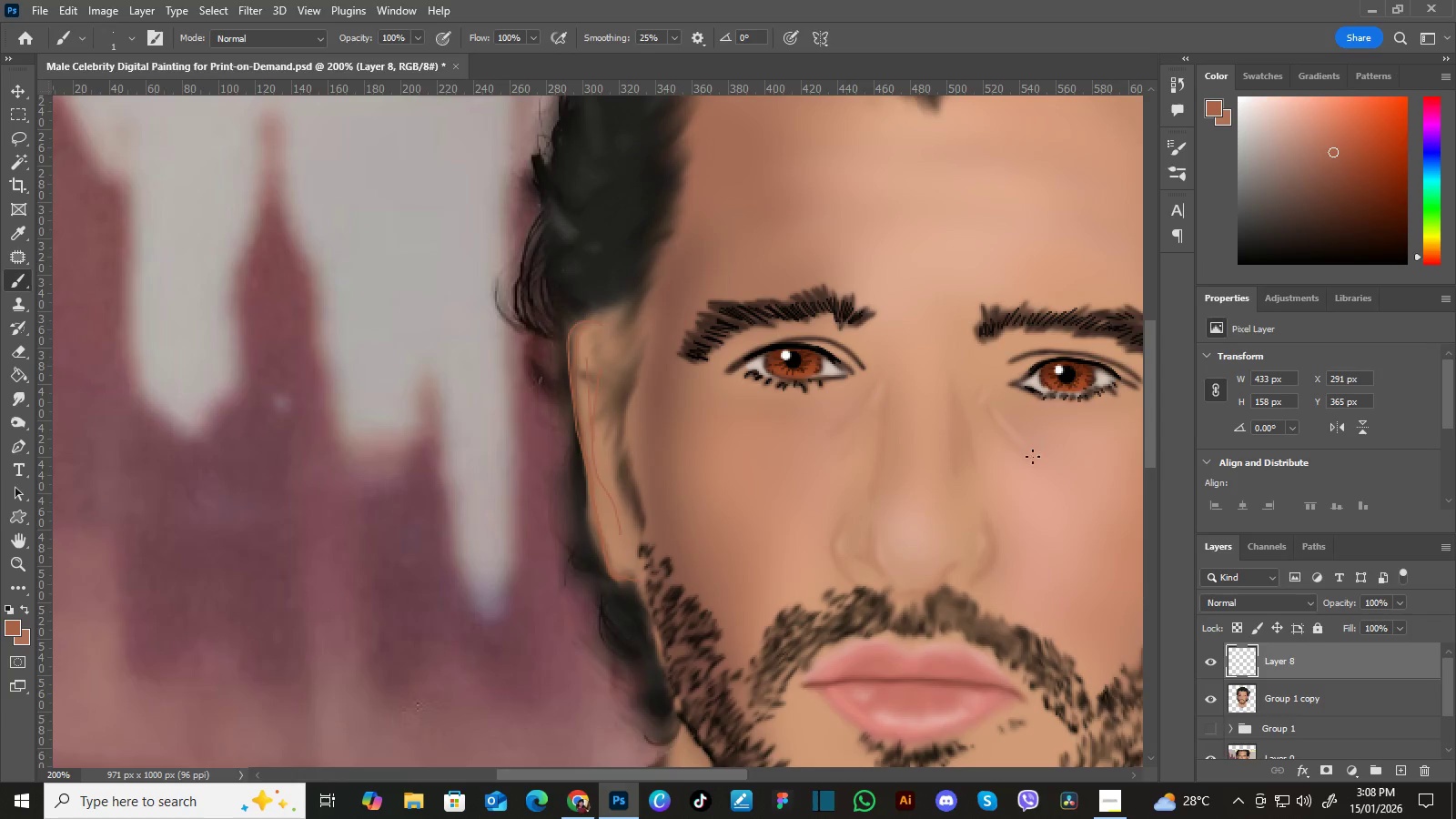 
hold_key(key=Space, duration=1.41)
 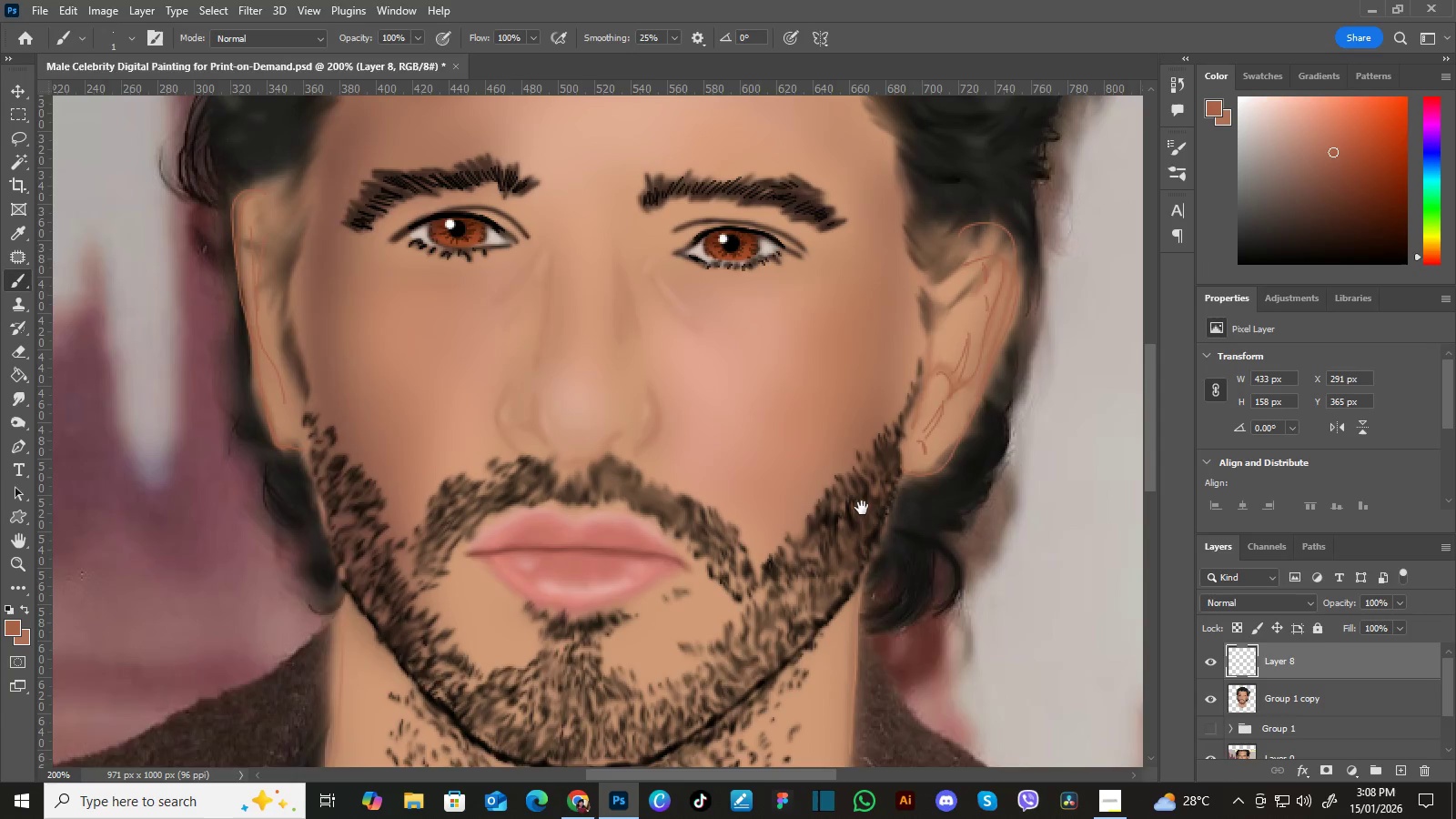 
left_click_drag(start_coordinate=[1026, 482], to_coordinate=[834, 384])
 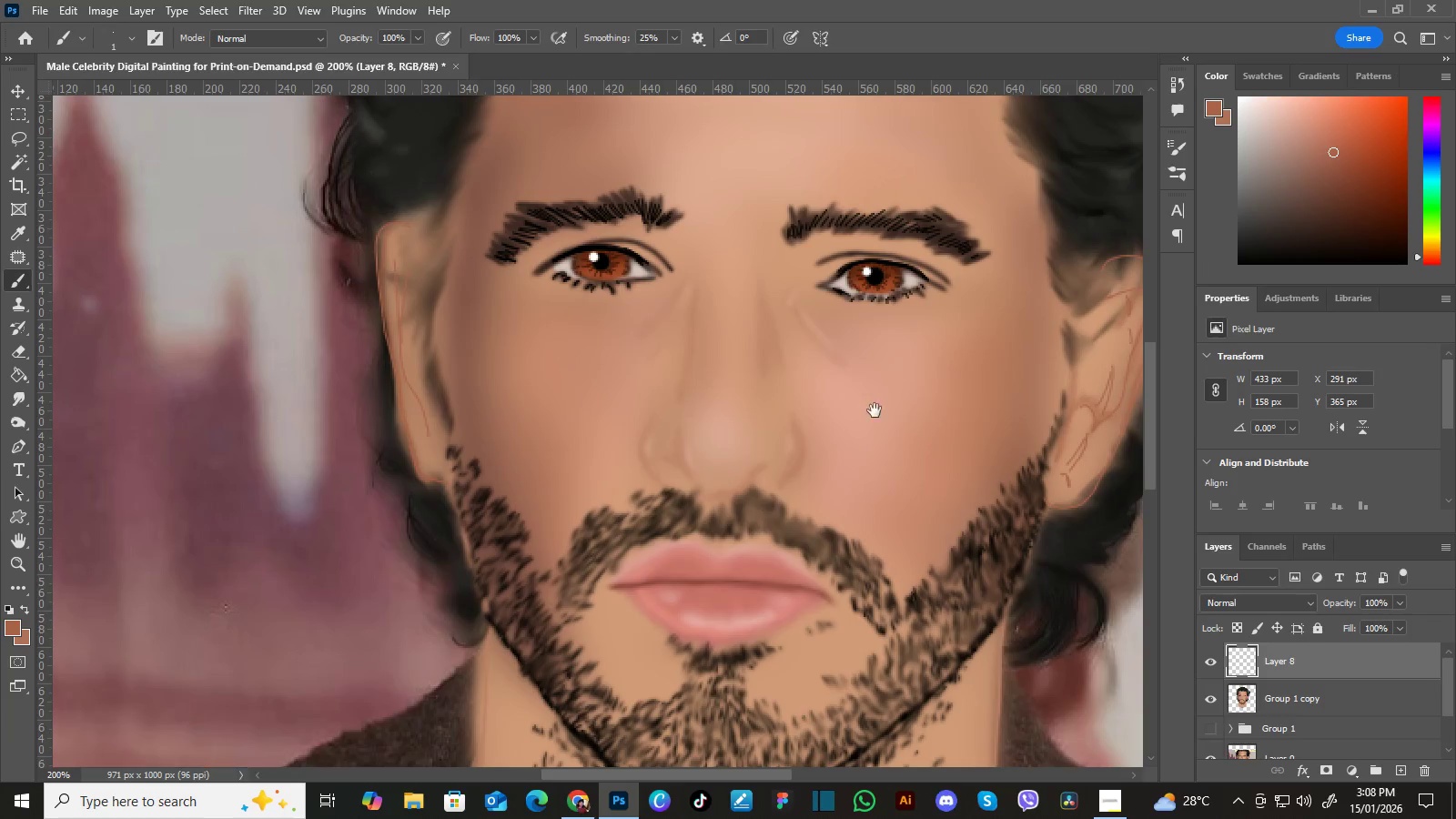 
left_click_drag(start_coordinate=[904, 423], to_coordinate=[768, 388])
 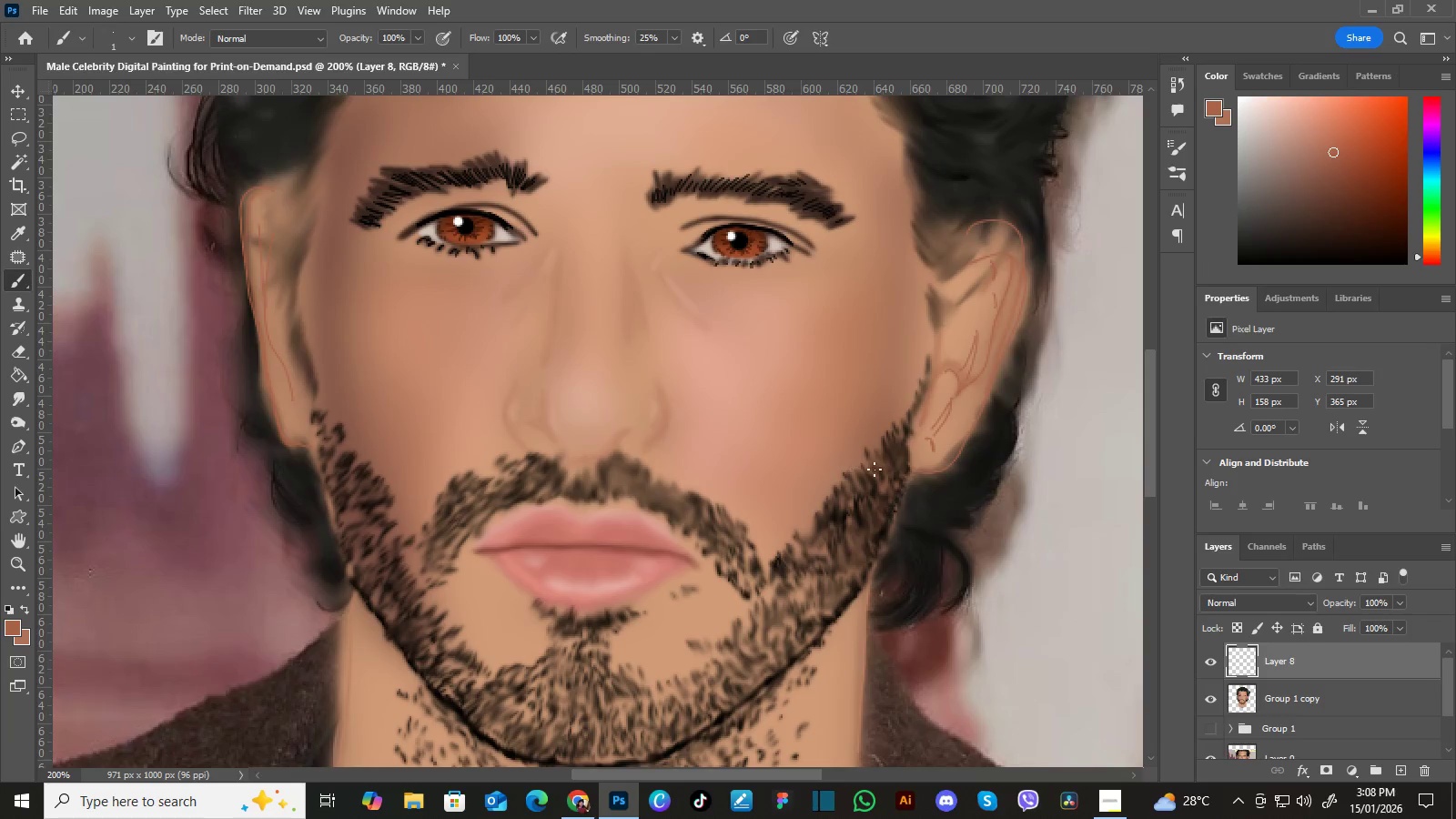 
hold_key(key=Space, duration=0.62)
 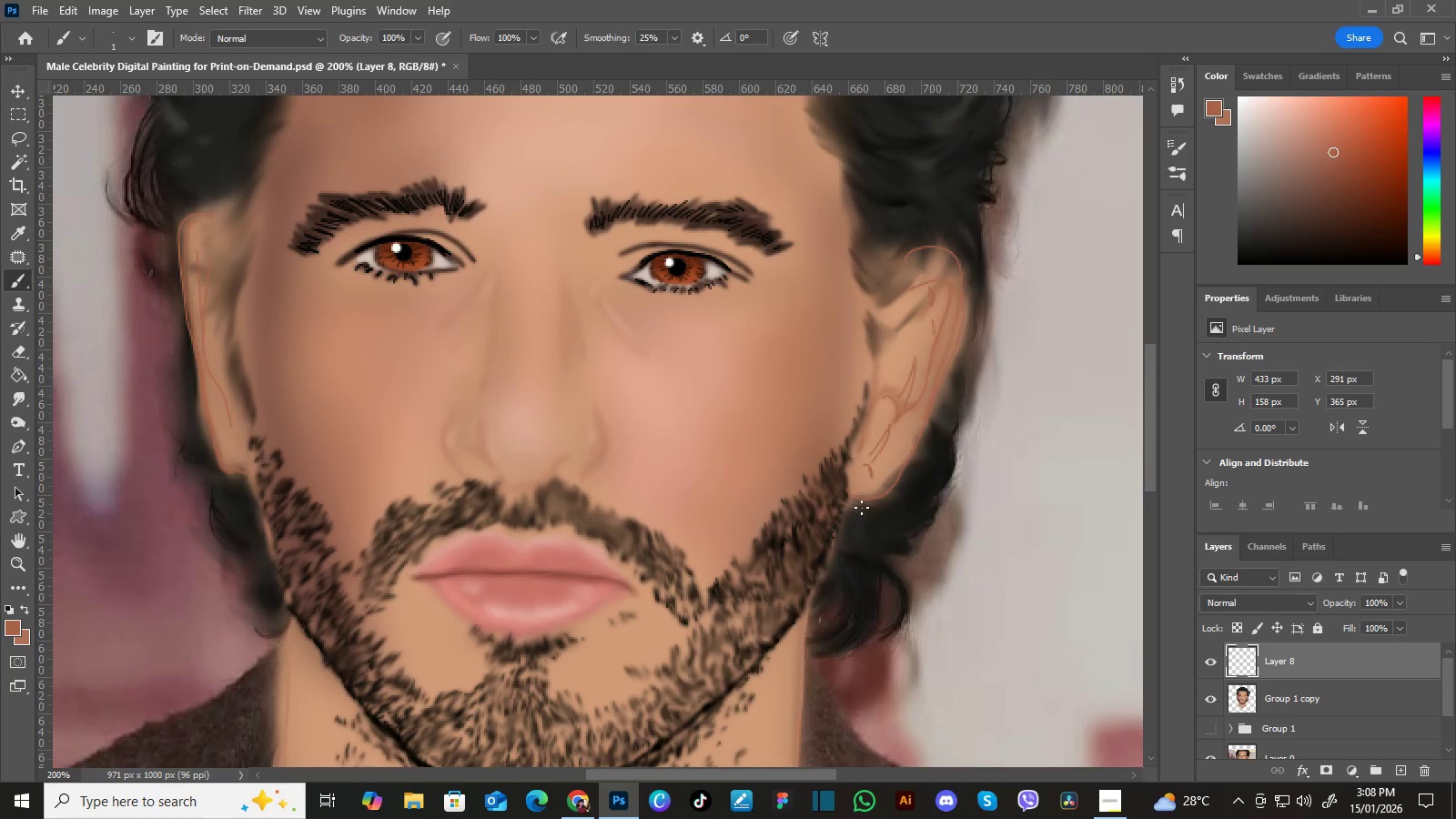 
left_click_drag(start_coordinate=[924, 481], to_coordinate=[862, 508])
 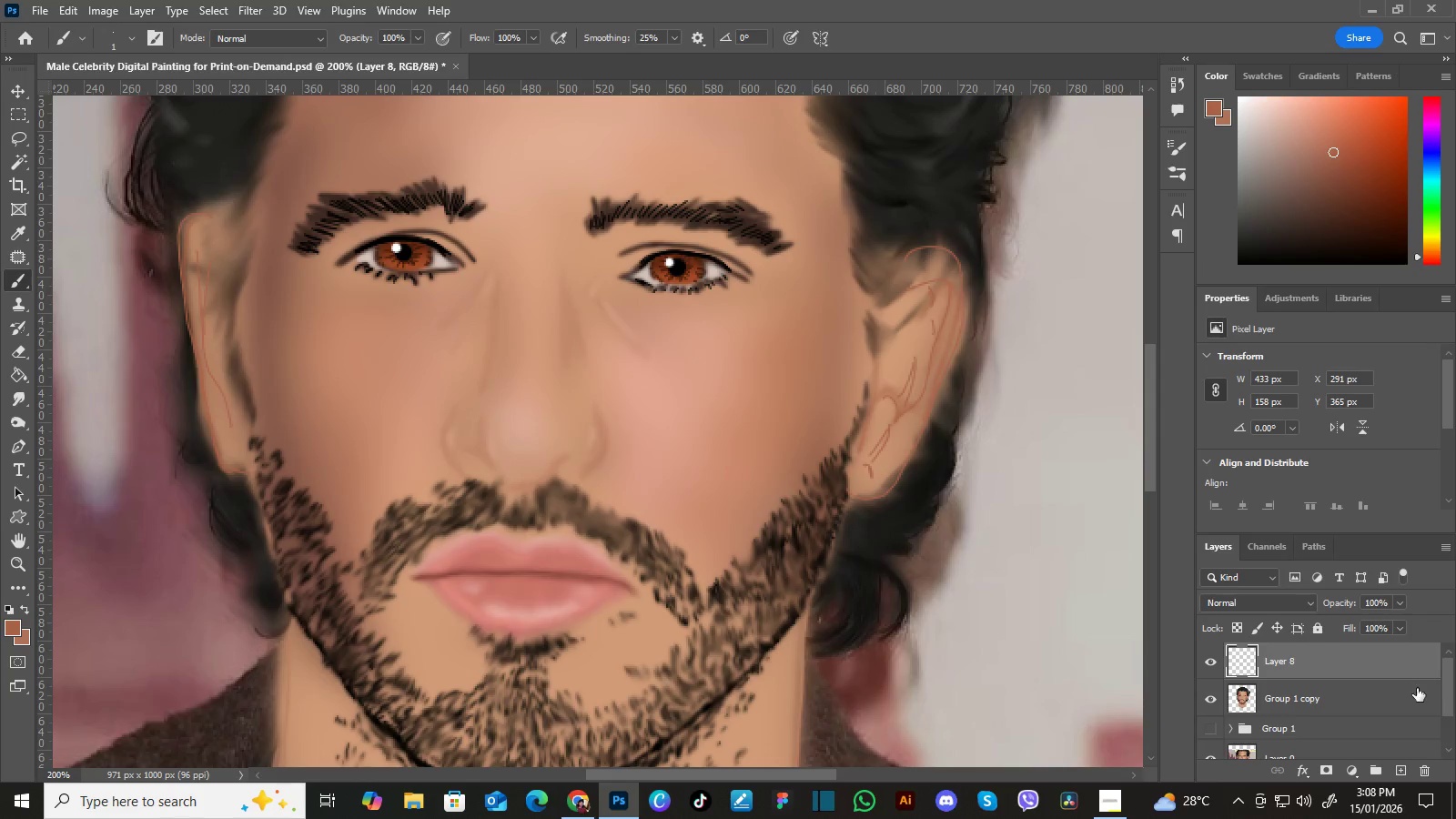 
left_click_drag(start_coordinate=[1451, 681], to_coordinate=[1453, 731])
 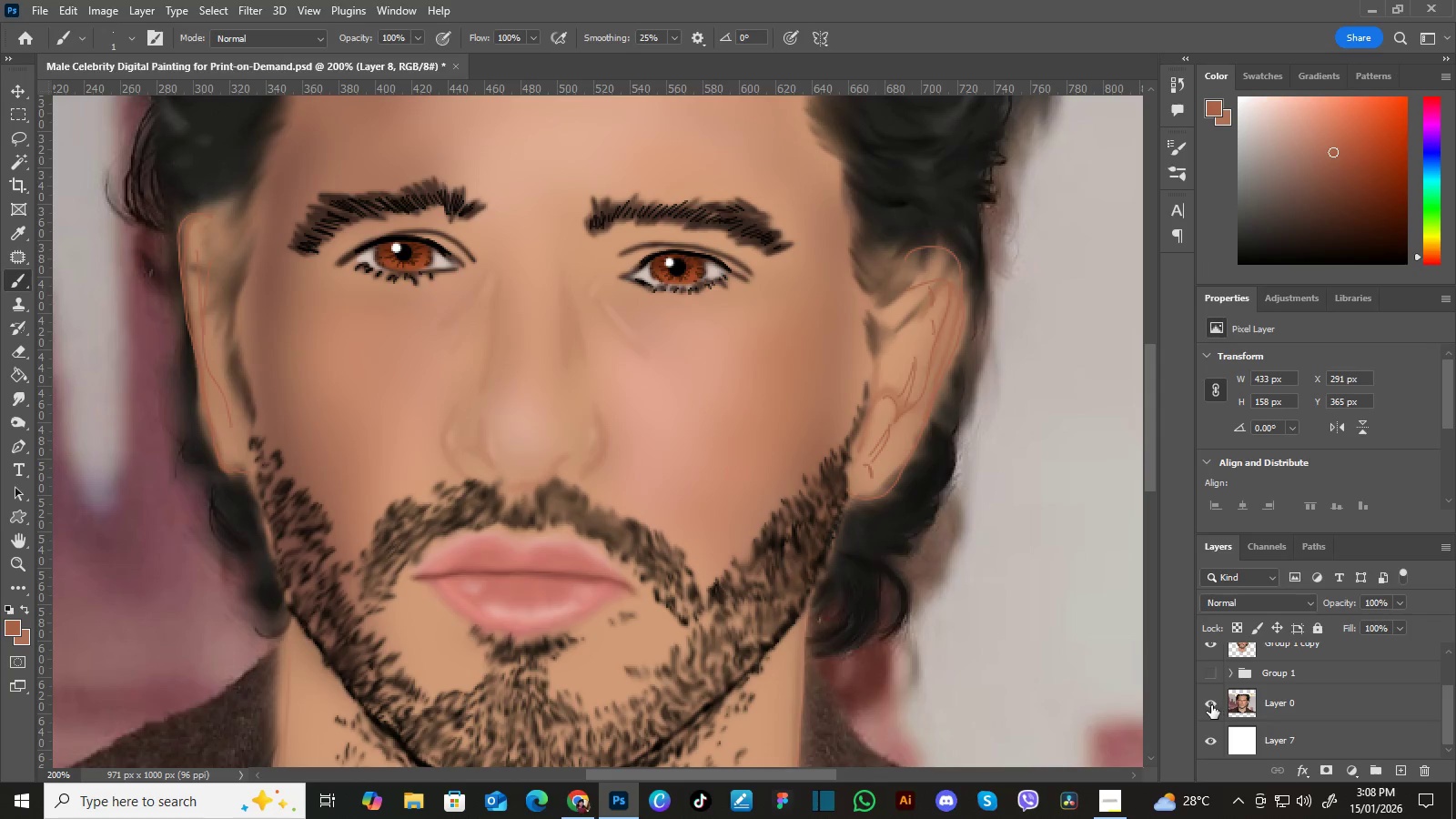 
left_click([1210, 705])
 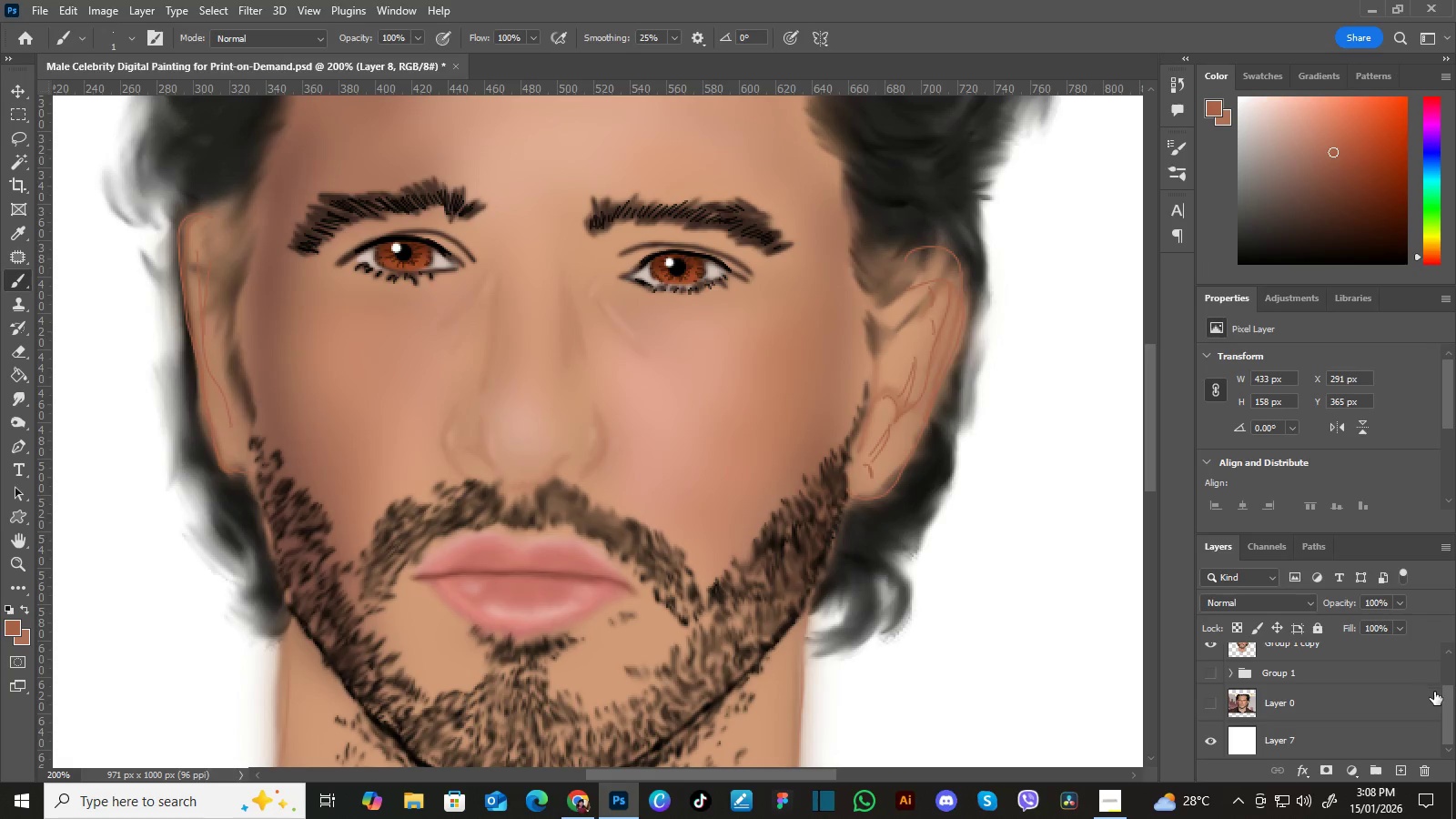 
left_click_drag(start_coordinate=[1448, 700], to_coordinate=[1452, 649])
 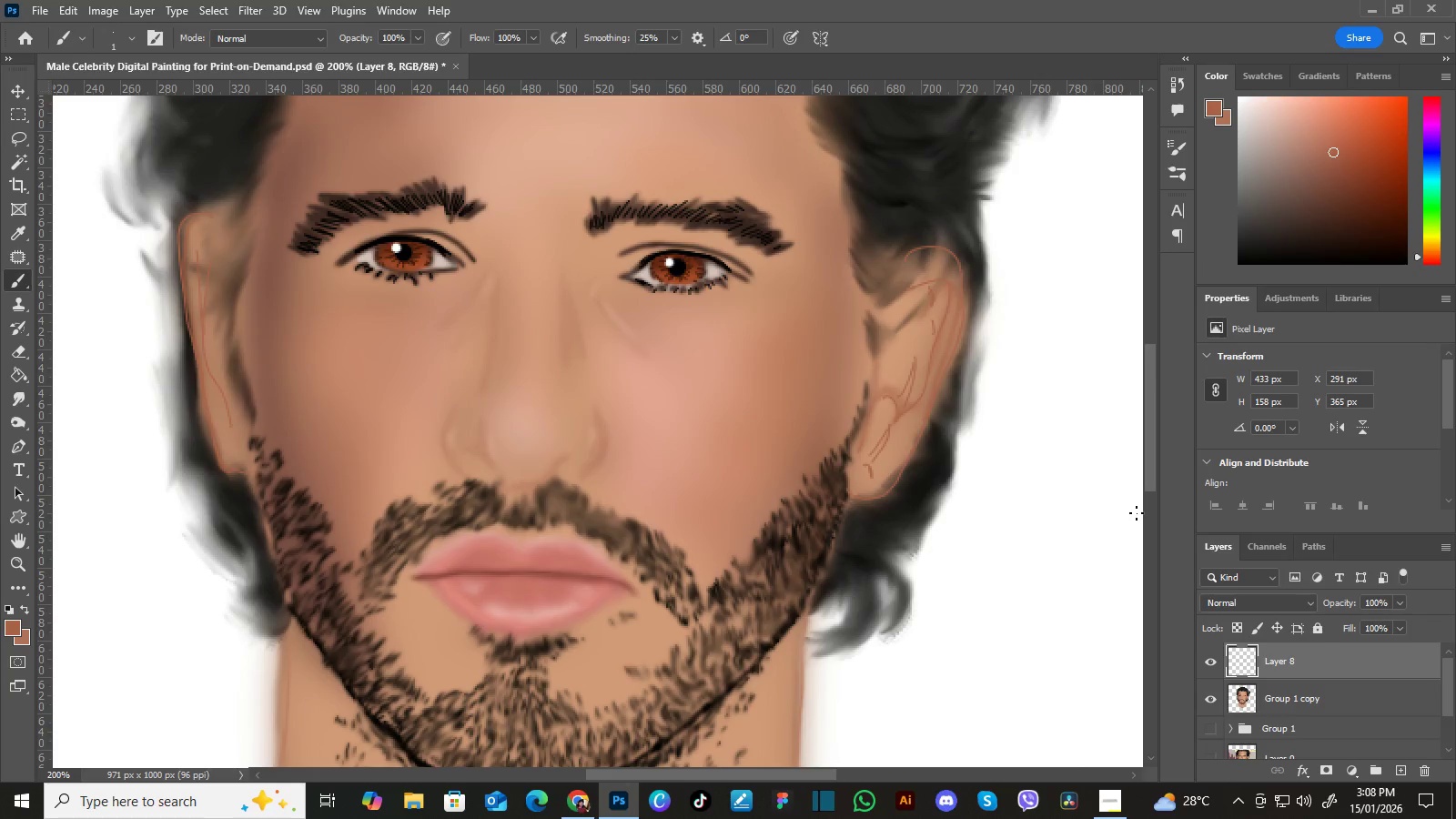 
wait(5.59)
 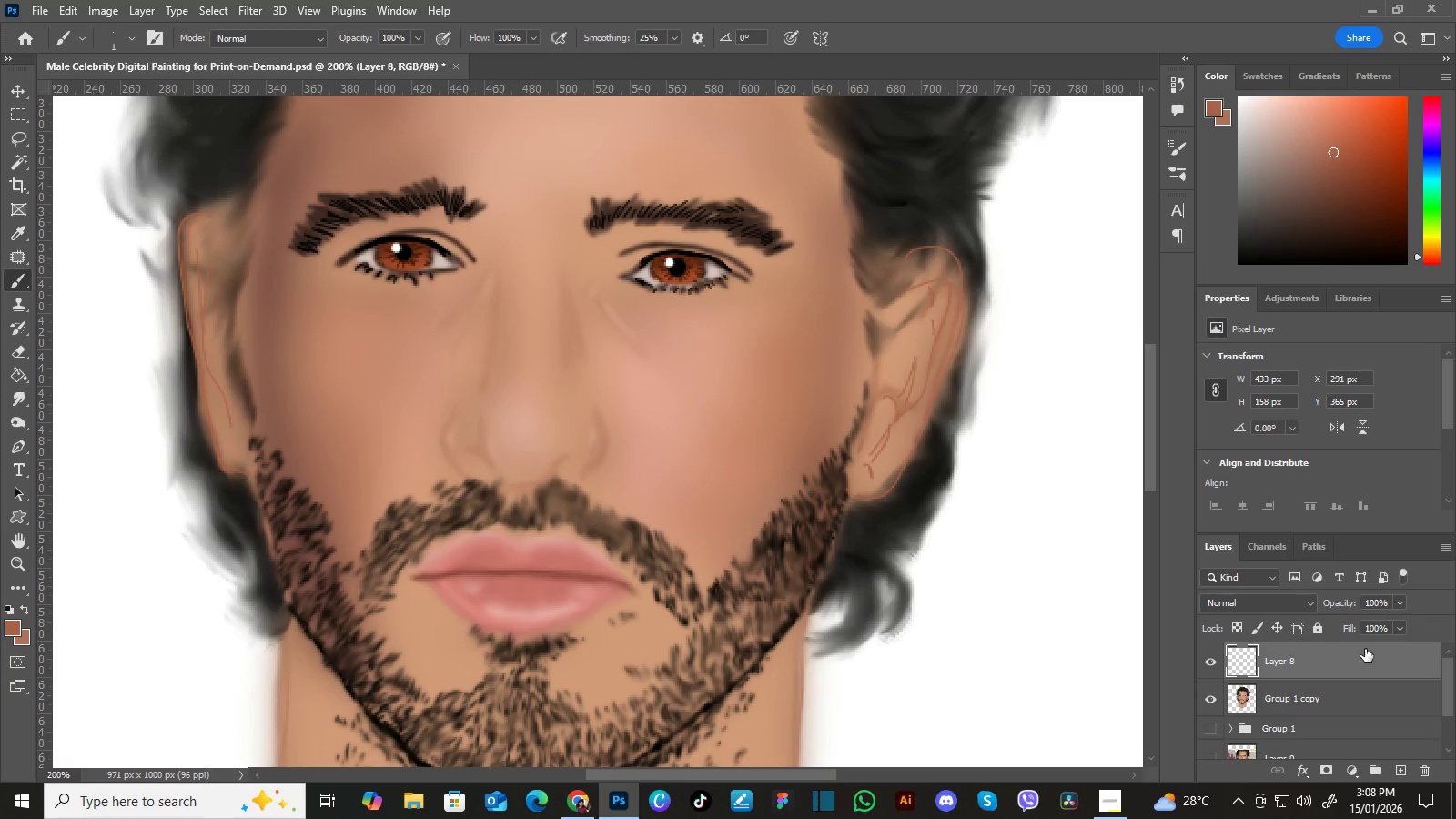 
left_click([25, 394])
 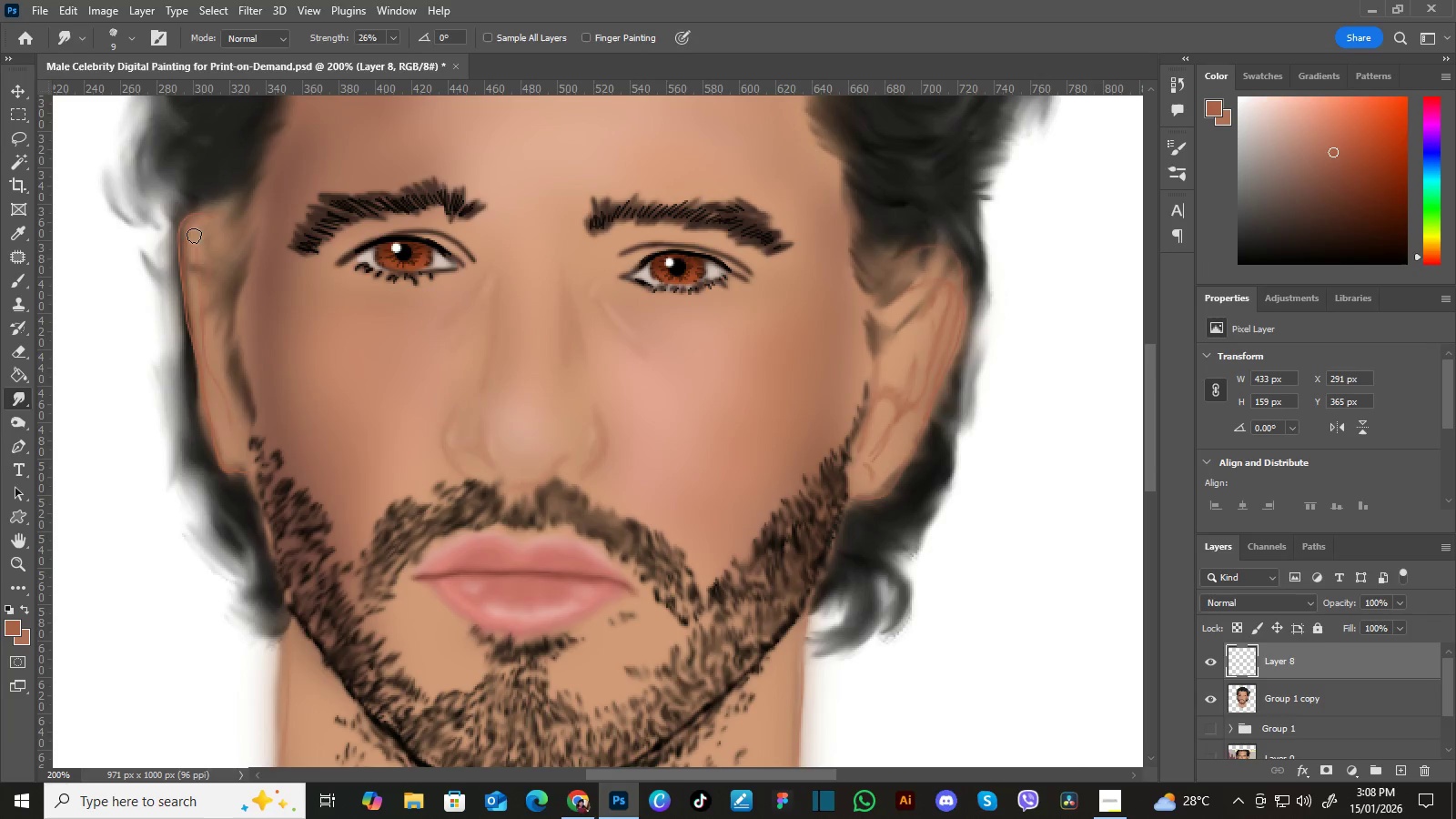 
wait(22.08)
 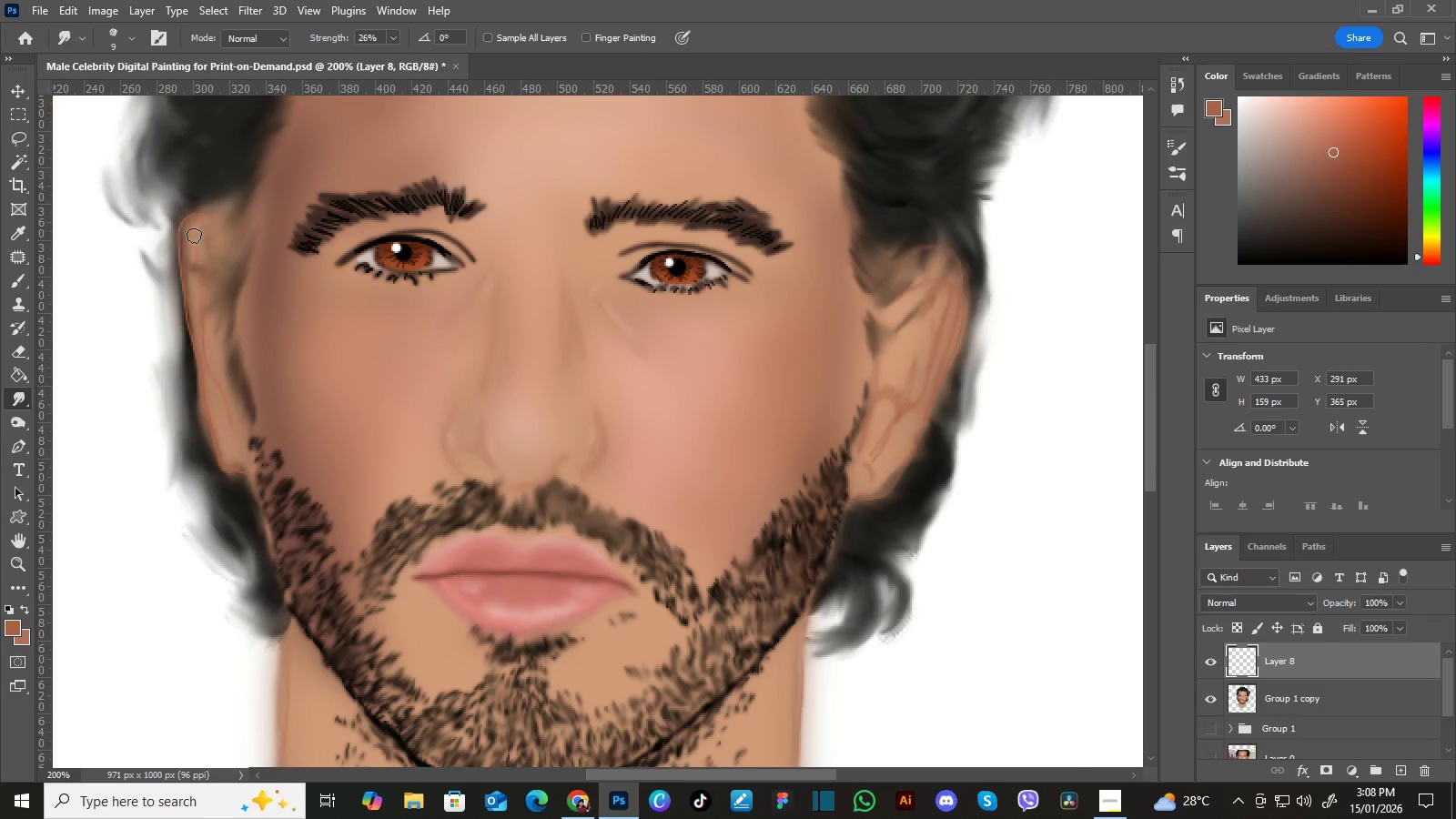 
hold_key(key=Space, duration=1.53)
 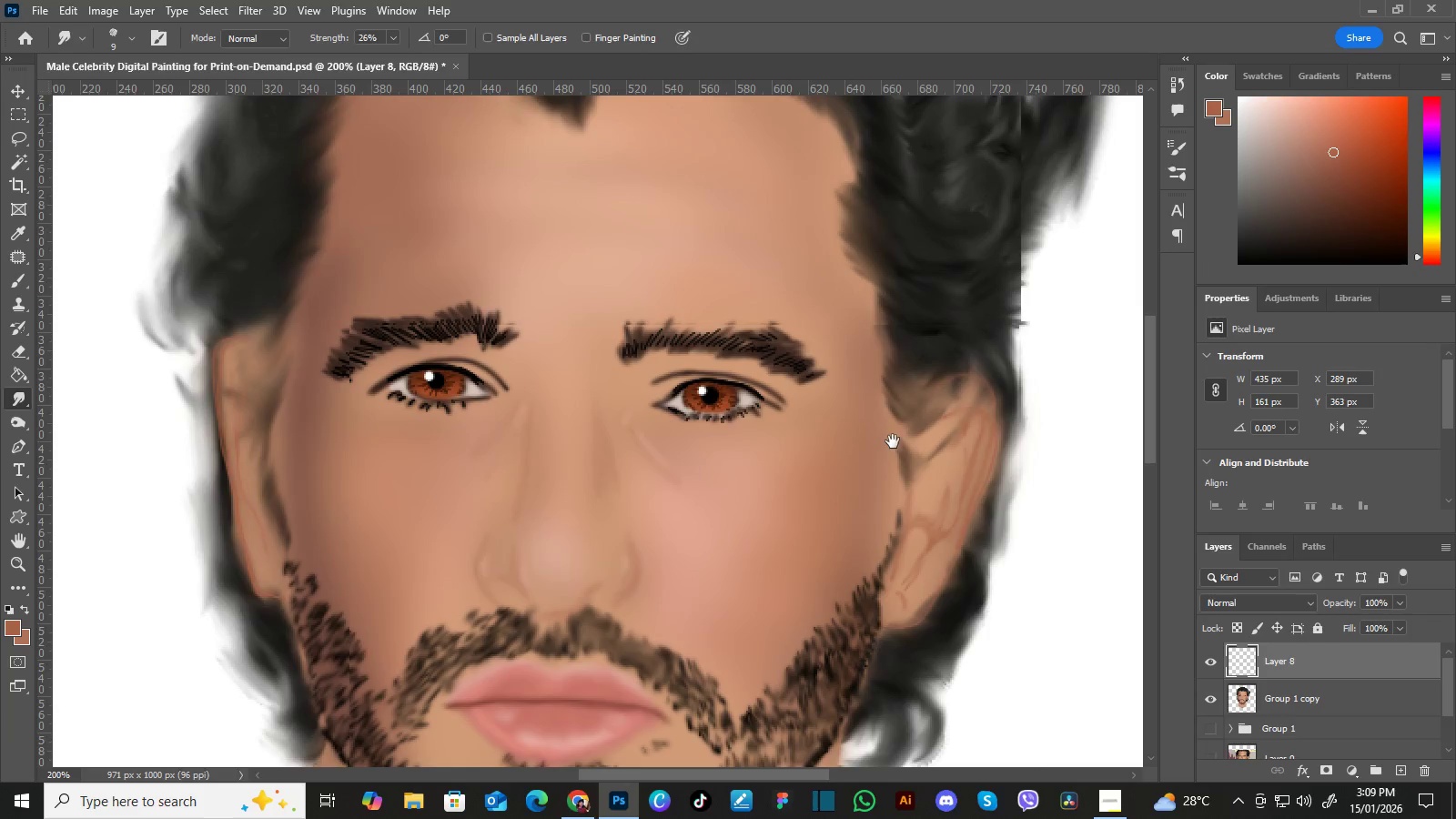 
left_click_drag(start_coordinate=[815, 427], to_coordinate=[838, 472])
 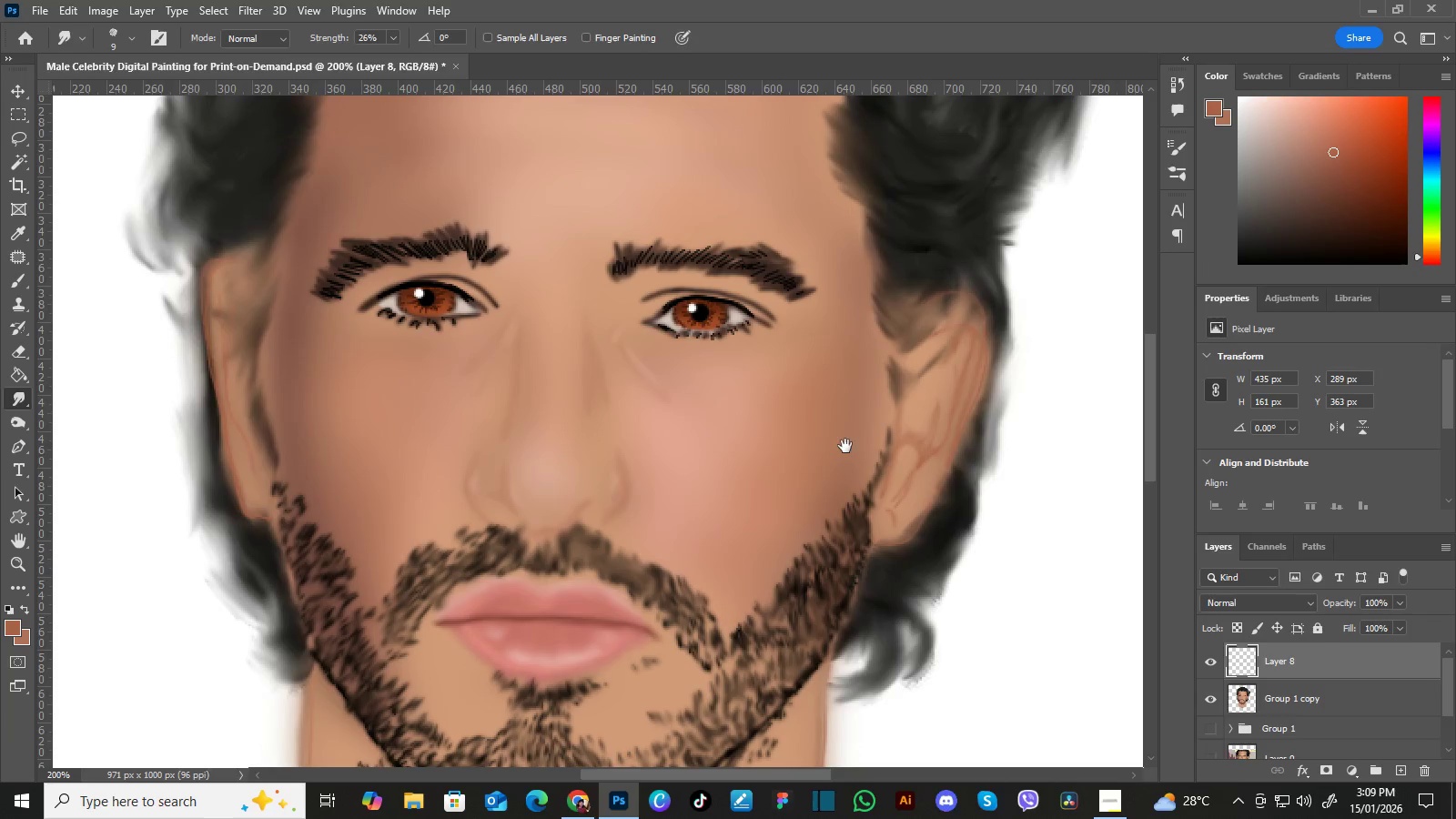 
left_click([854, 443])
 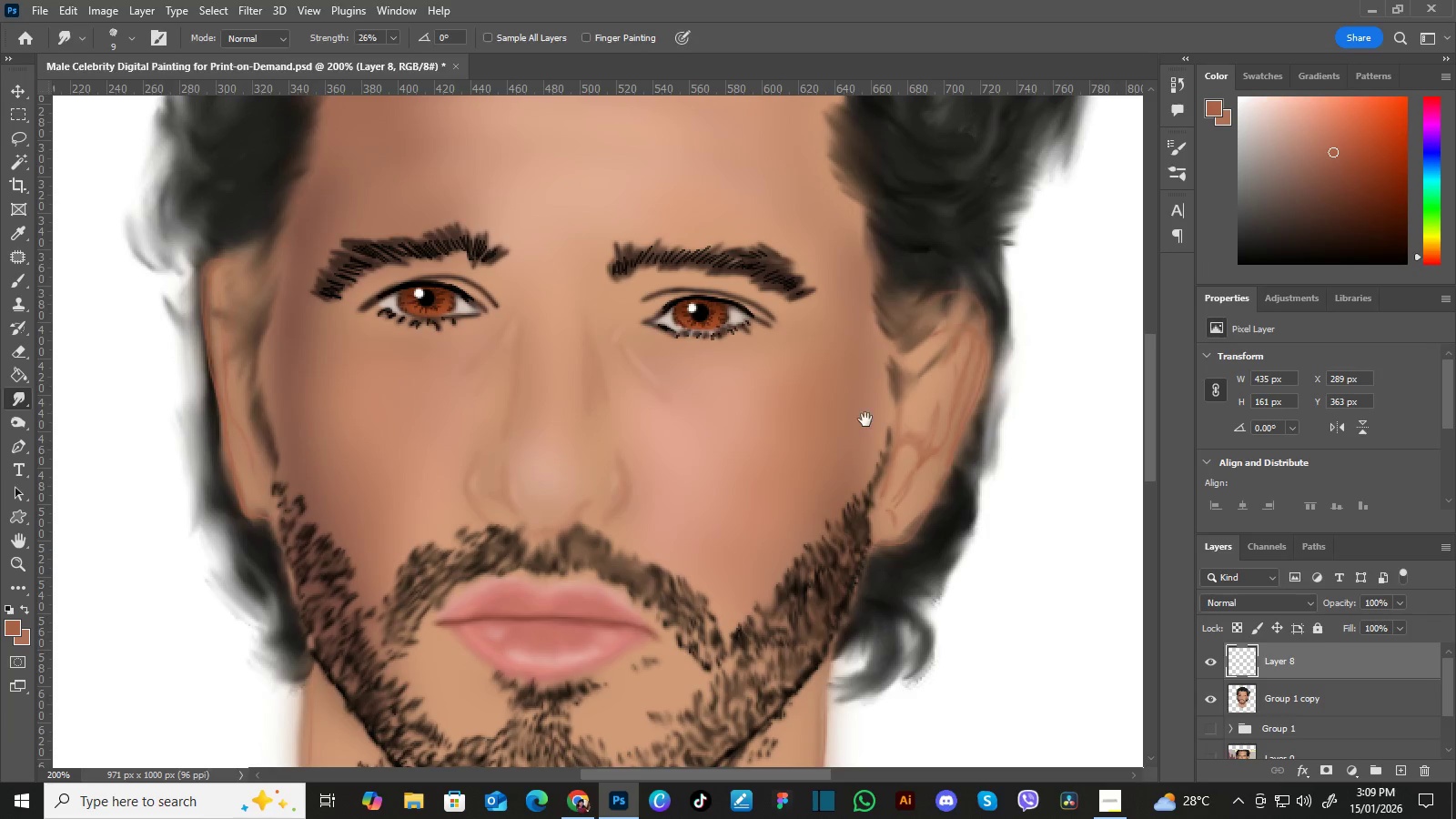 
left_click_drag(start_coordinate=[873, 415], to_coordinate=[884, 455])
 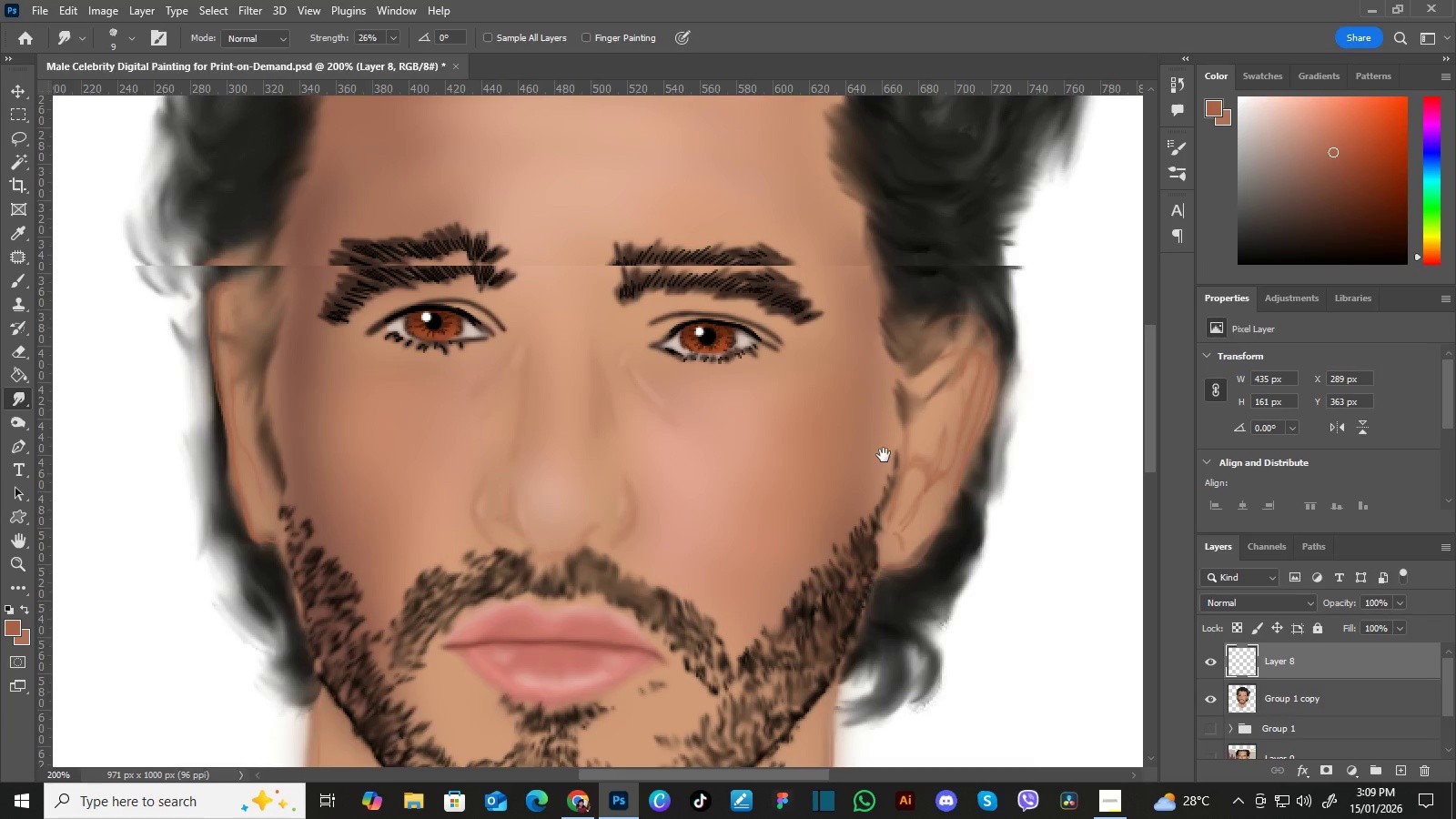 
hold_key(key=Space, duration=1.52)
 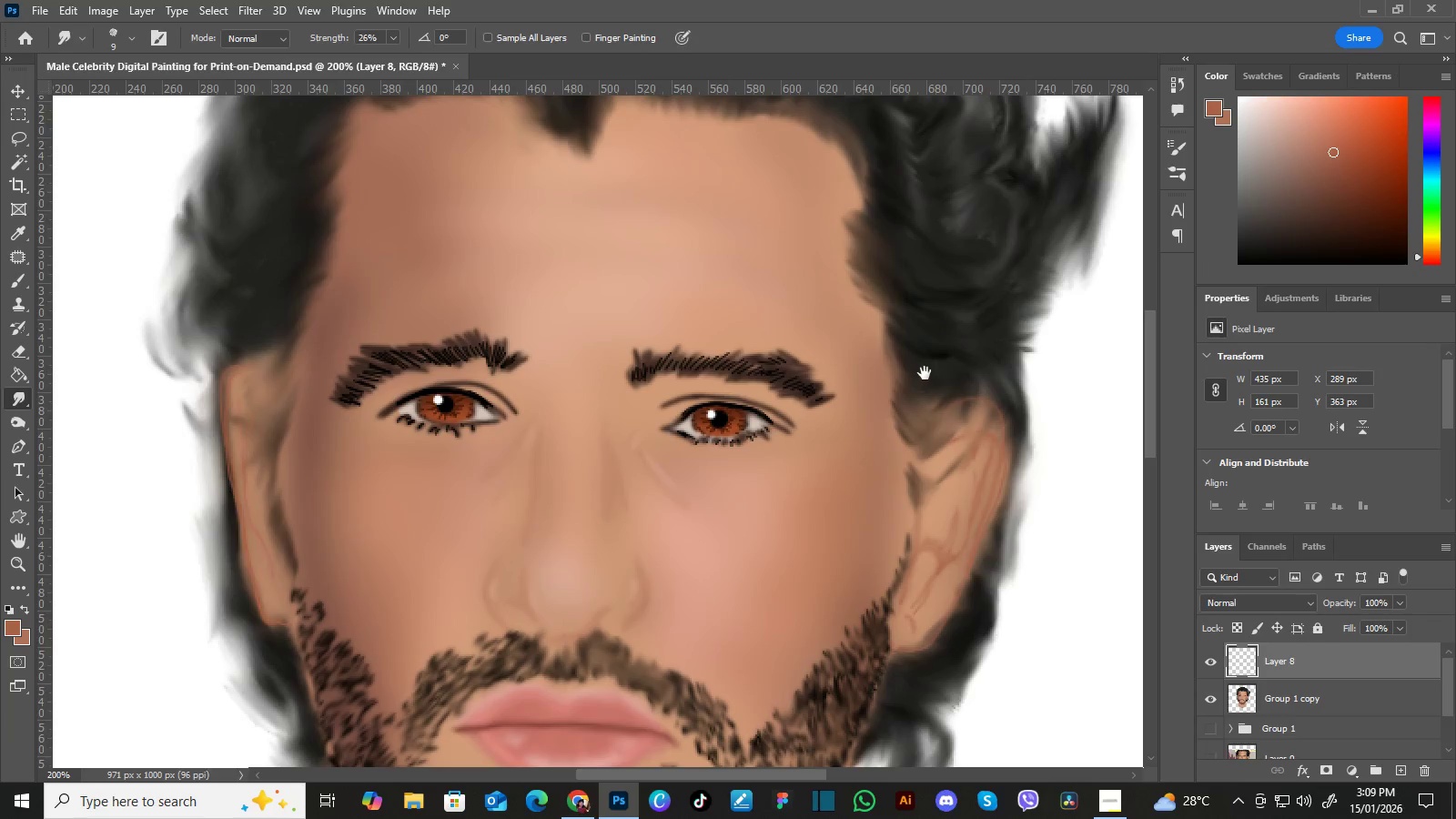 
left_click_drag(start_coordinate=[894, 399], to_coordinate=[893, 441])
 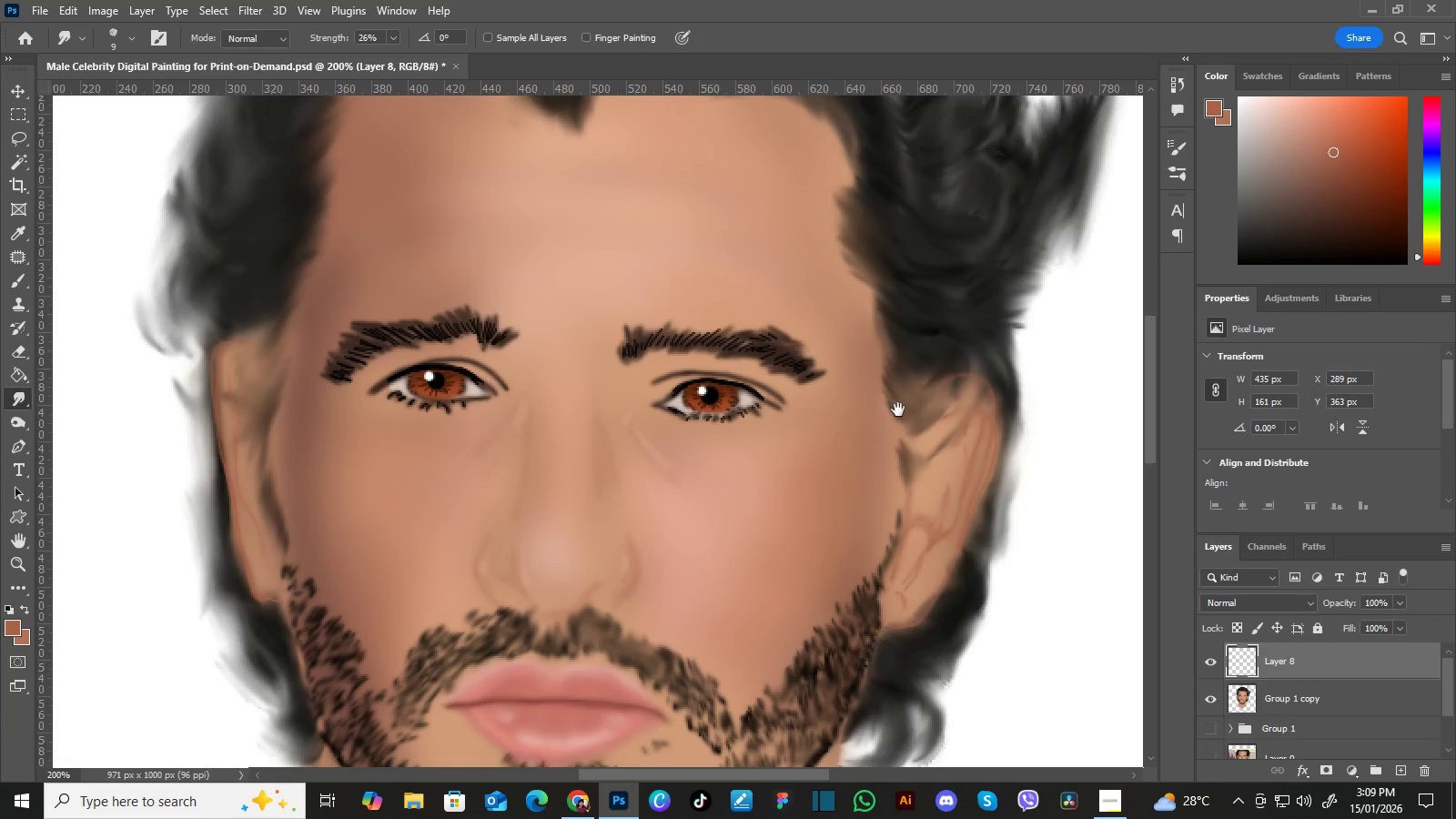 
hold_key(key=Space, duration=1.52)
 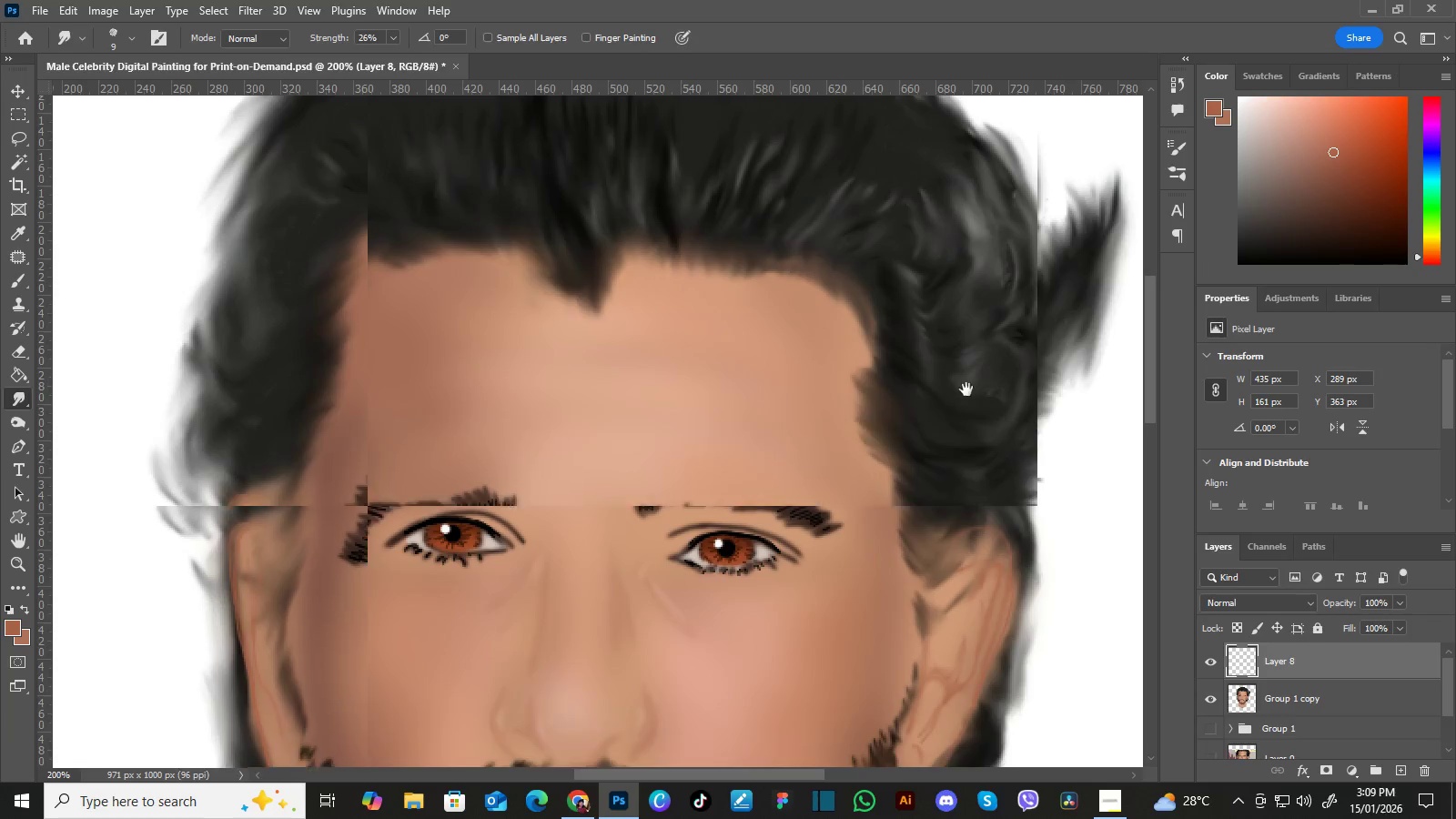 
left_click_drag(start_coordinate=[902, 402], to_coordinate=[911, 426])
 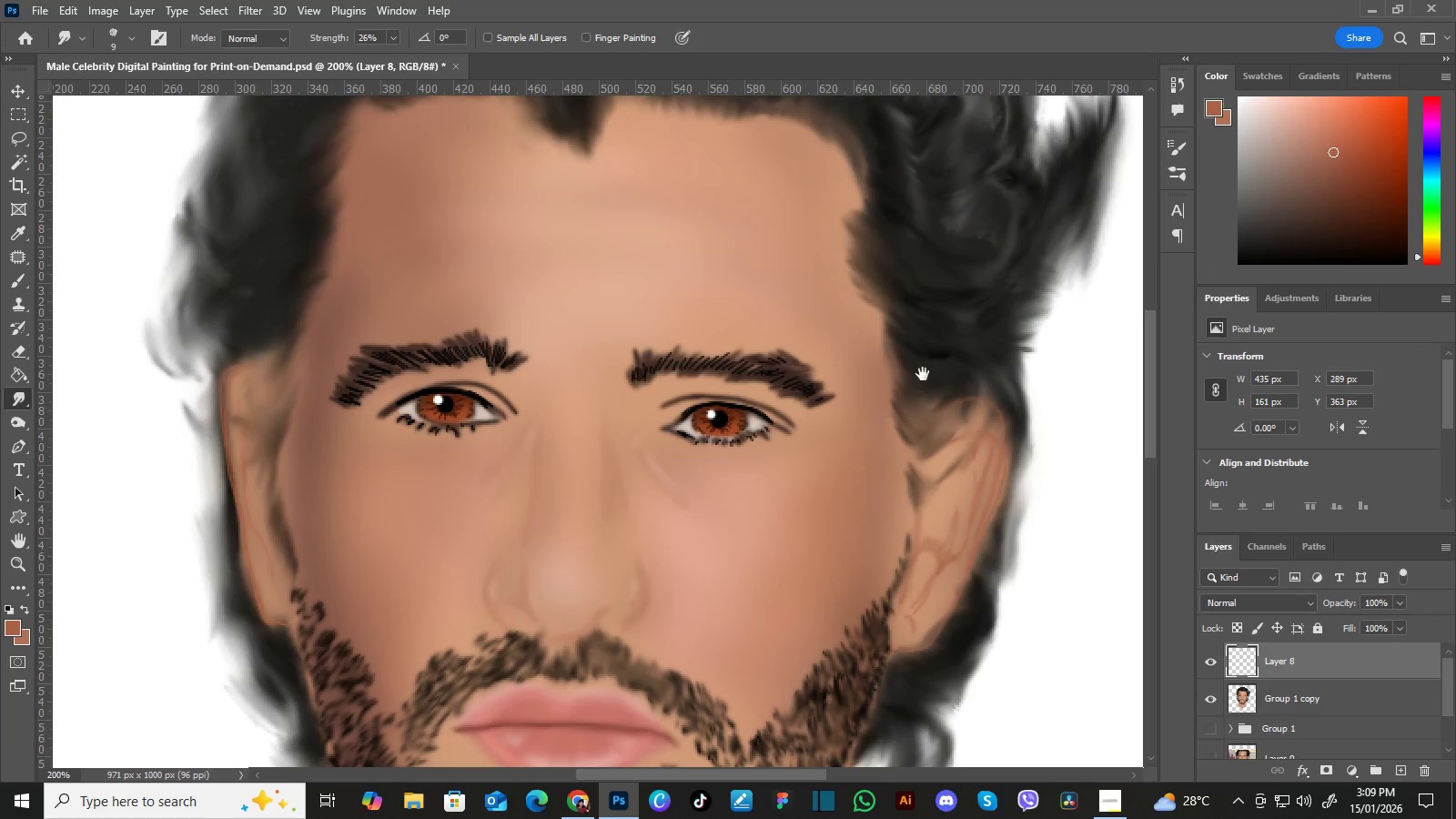 
left_click_drag(start_coordinate=[925, 373], to_coordinate=[926, 406])
 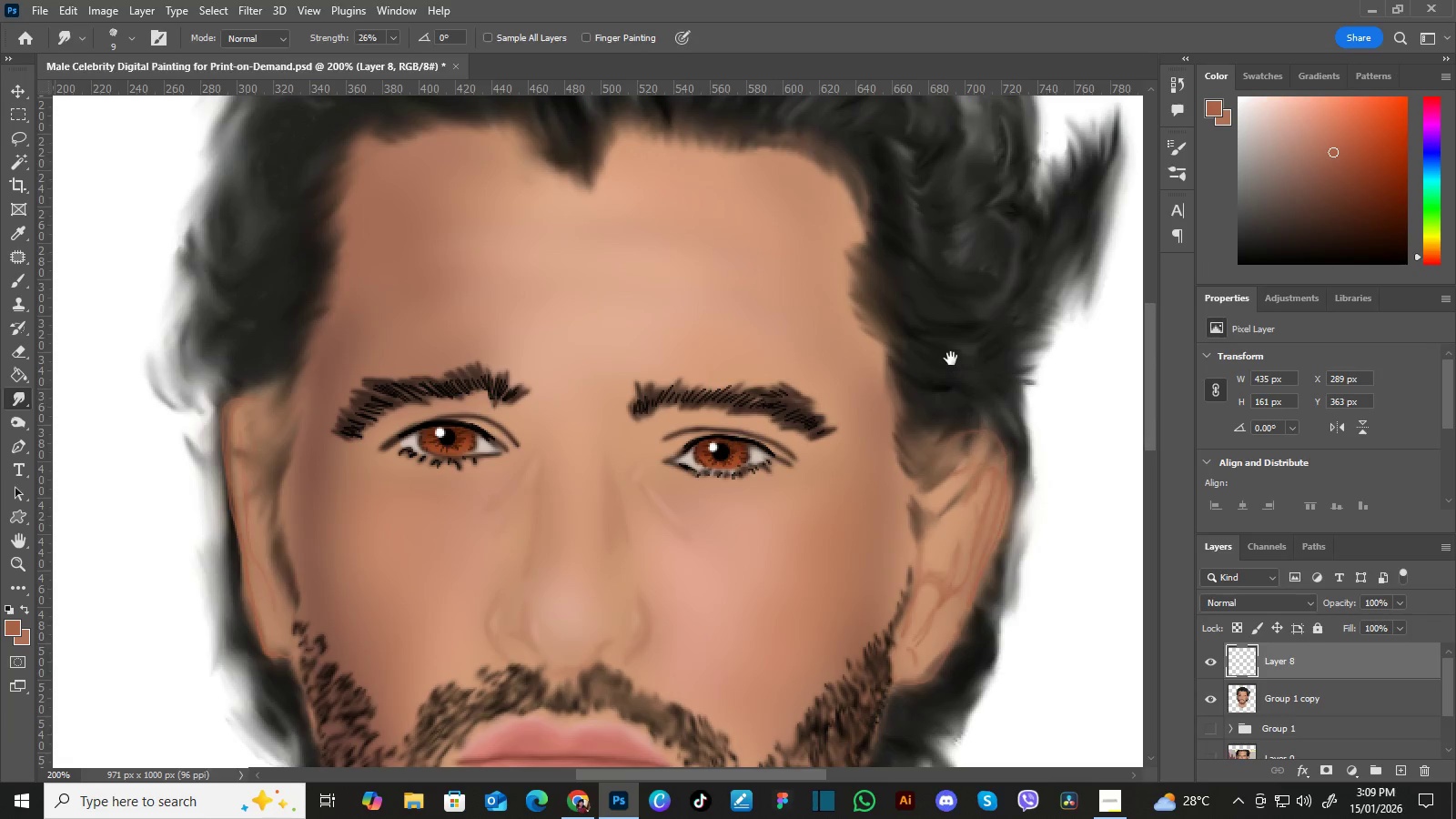 
left_click_drag(start_coordinate=[956, 363], to_coordinate=[956, 430])
 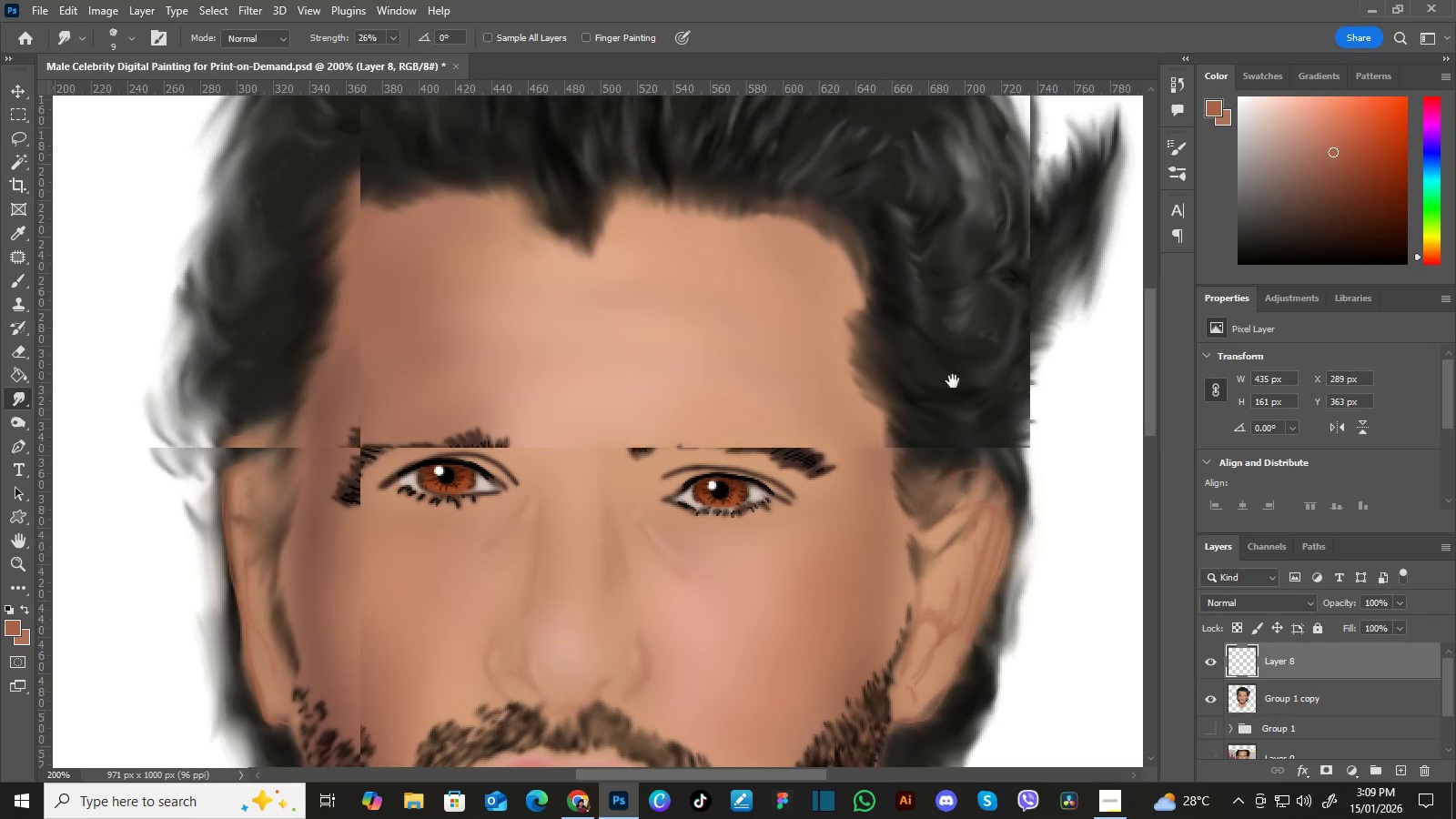 
hold_key(key=Space, duration=1.5)
 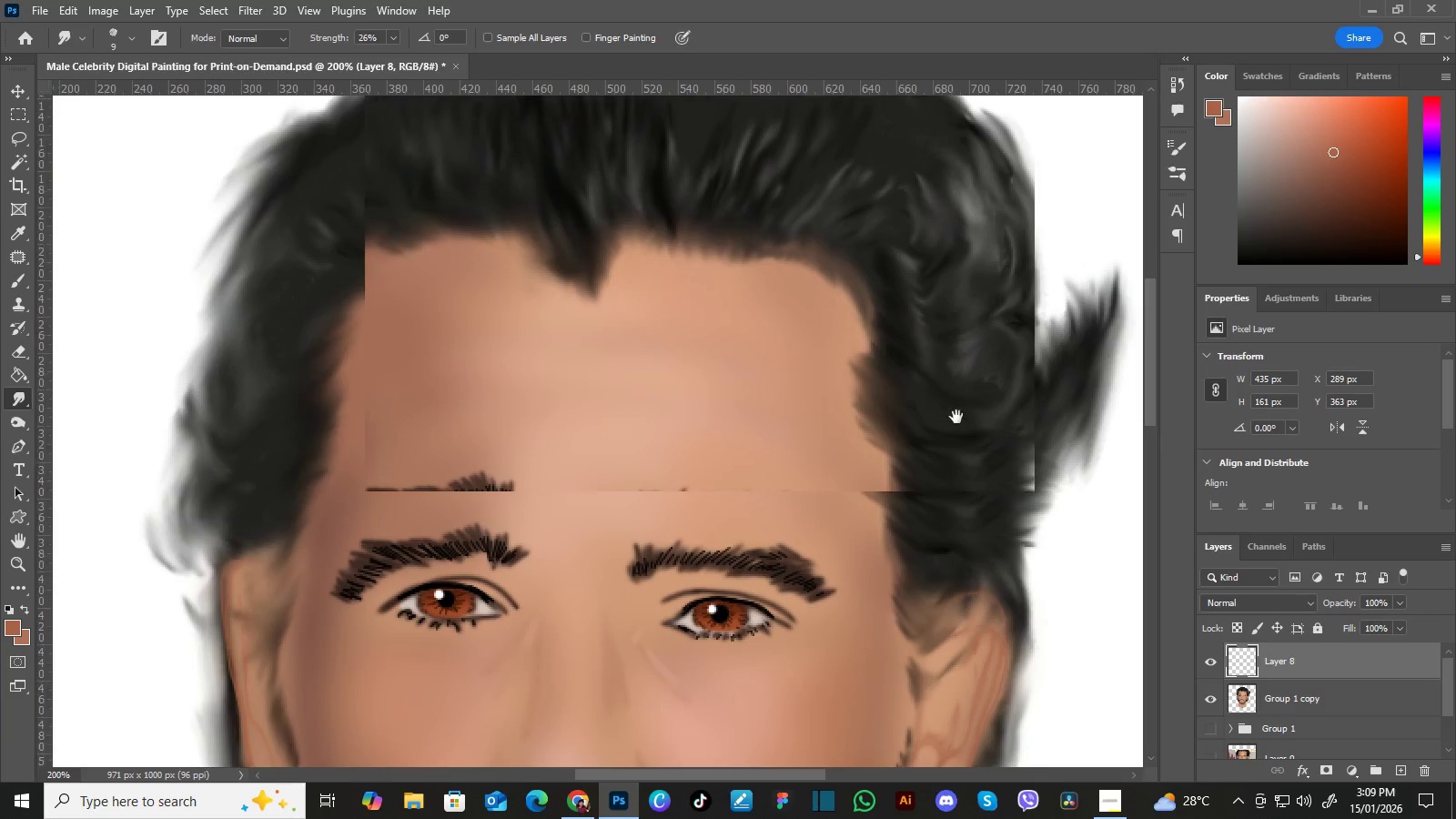 
left_click_drag(start_coordinate=[963, 359], to_coordinate=[970, 417])
 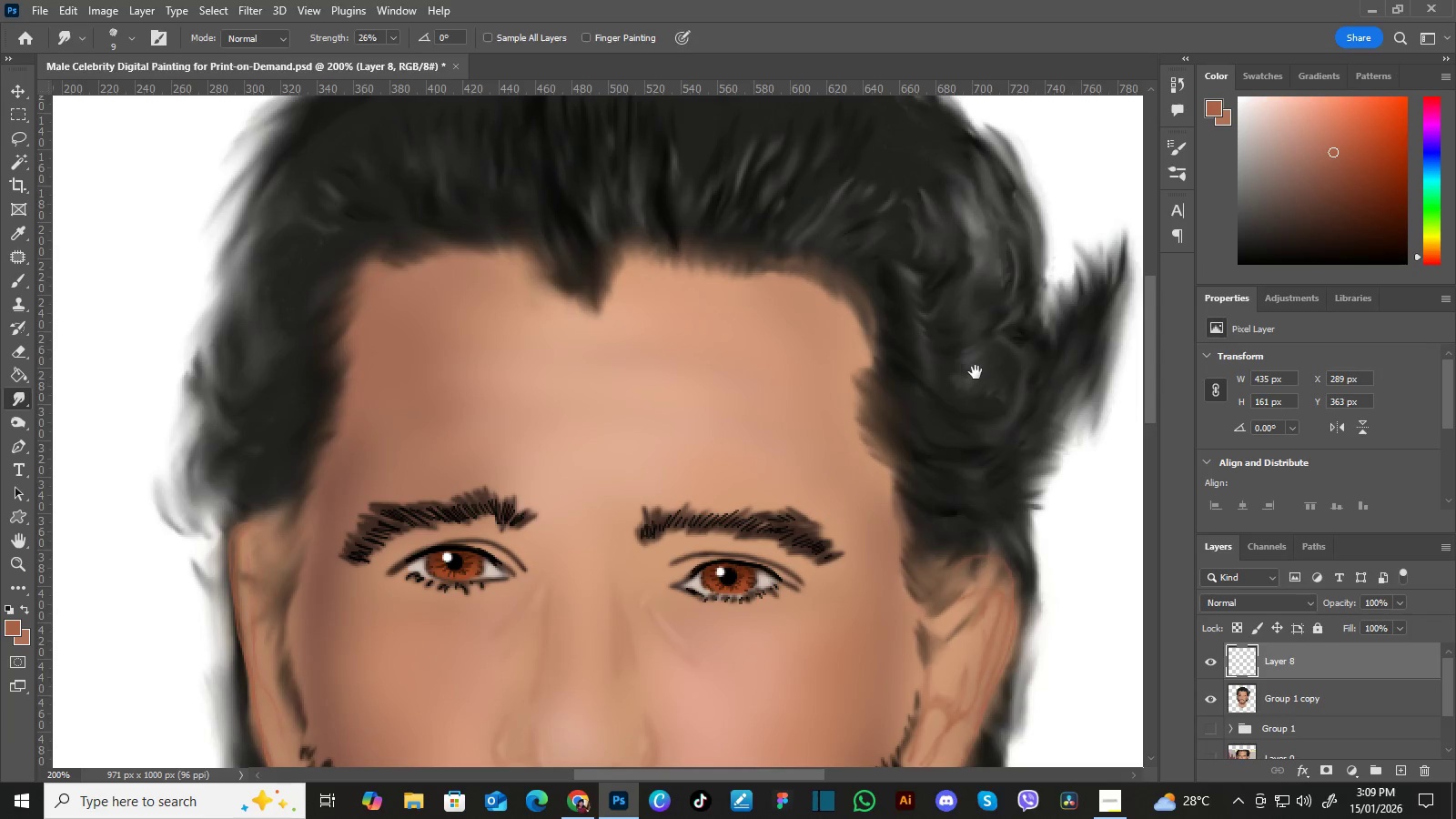 
left_click_drag(start_coordinate=[976, 372], to_coordinate=[970, 426])
 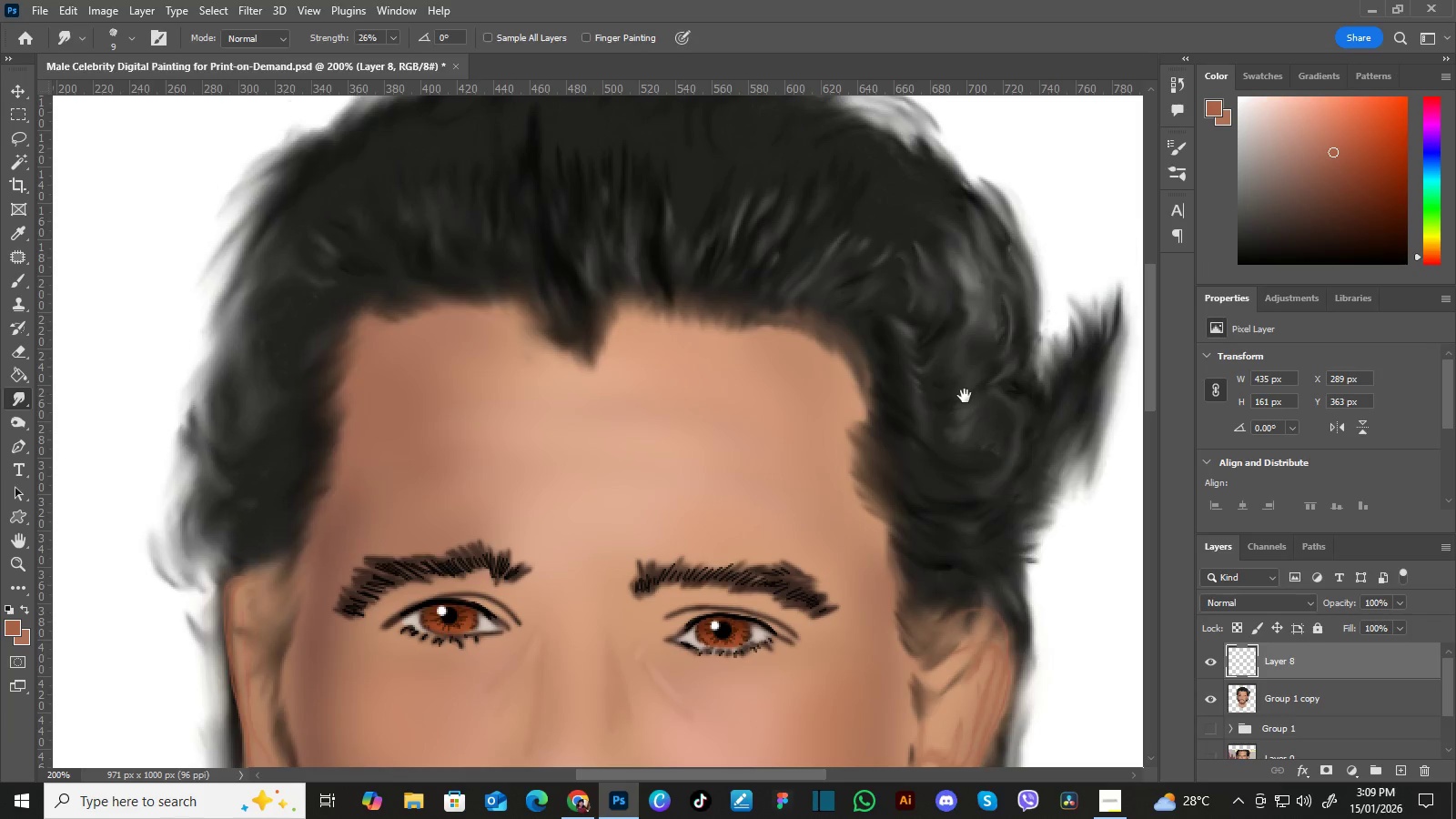 
hold_key(key=Space, duration=1.51)
 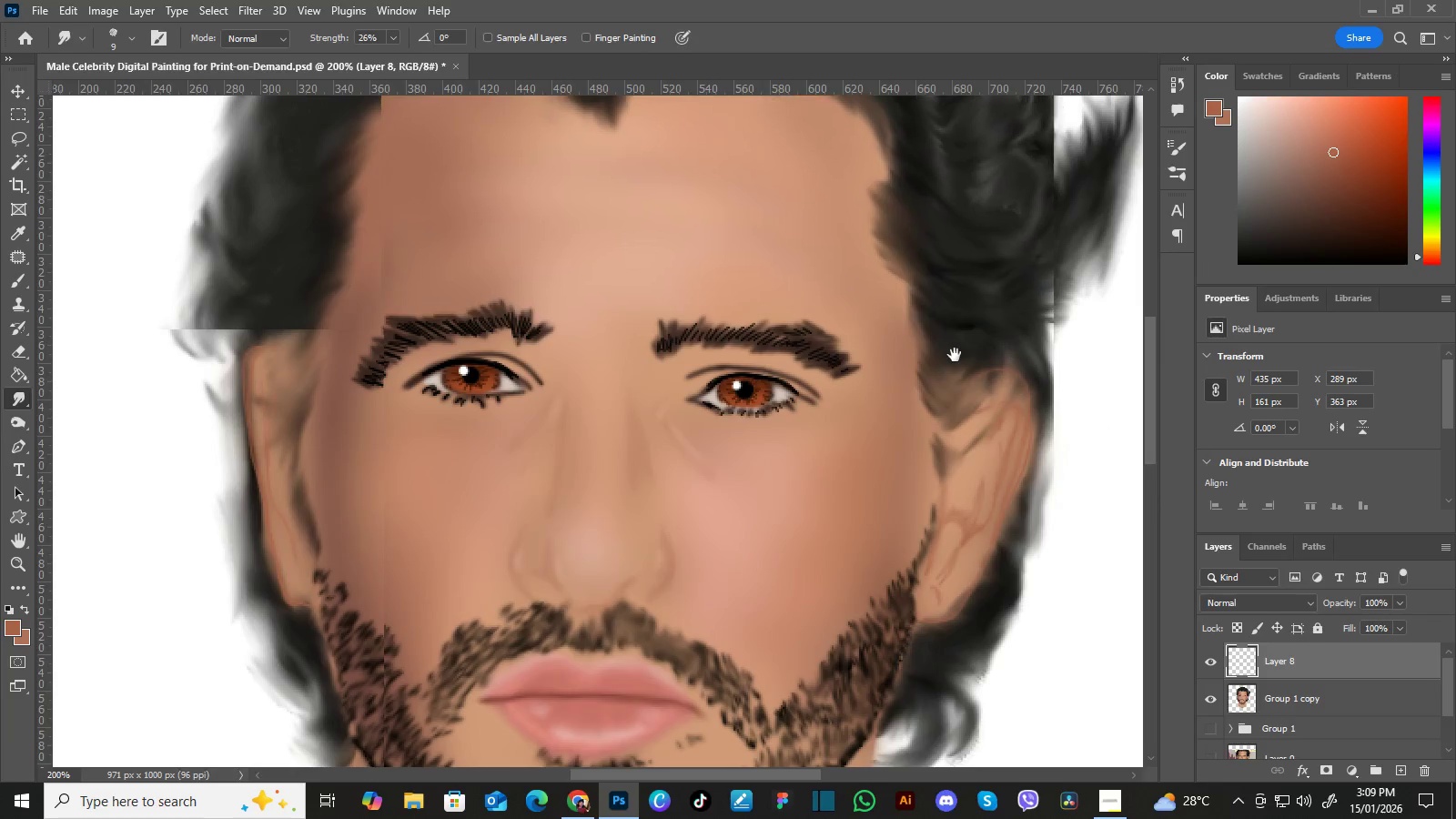 
left_click_drag(start_coordinate=[971, 424], to_coordinate=[974, 356])
 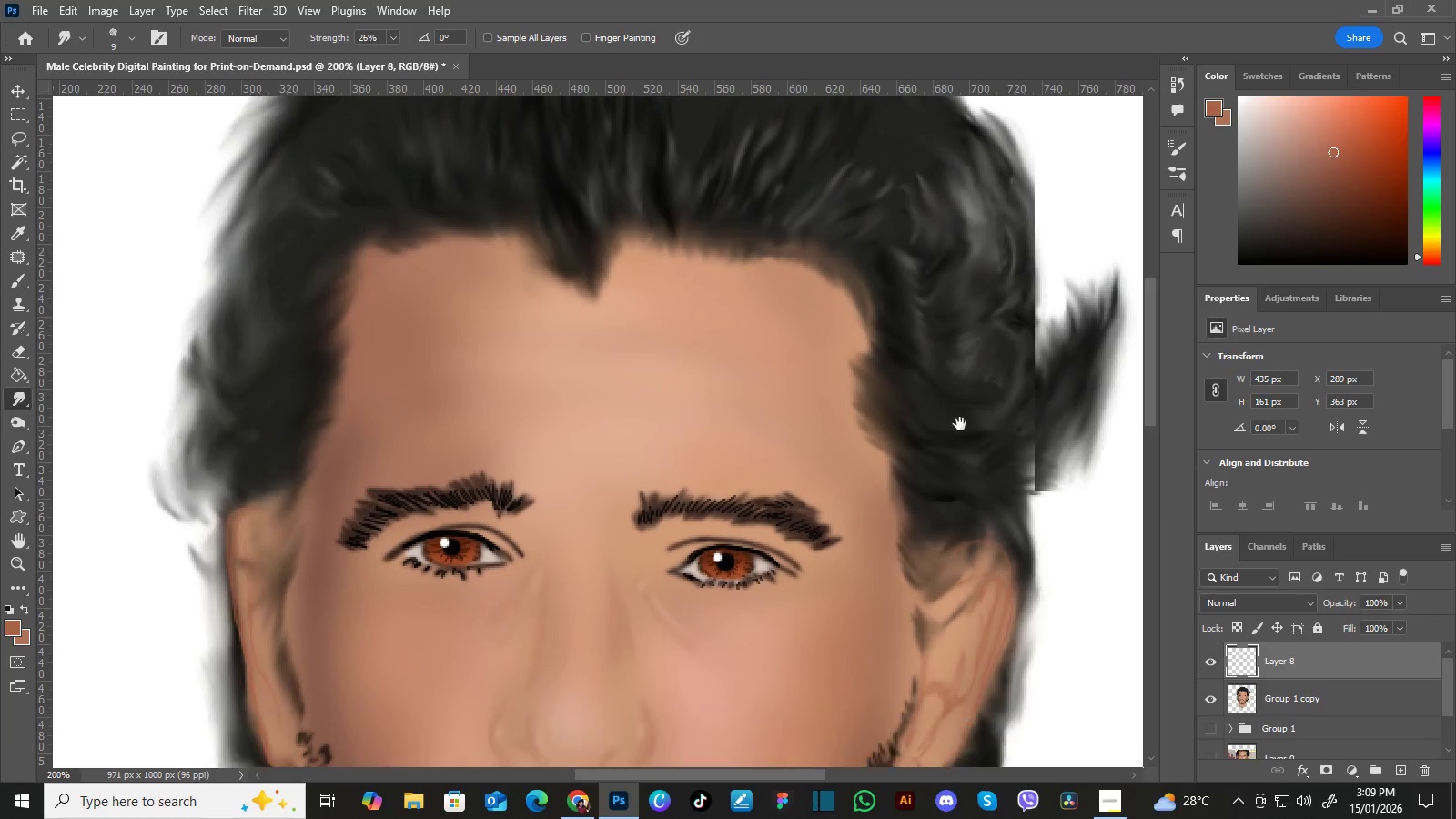 
left_click_drag(start_coordinate=[960, 424], to_coordinate=[965, 335])
 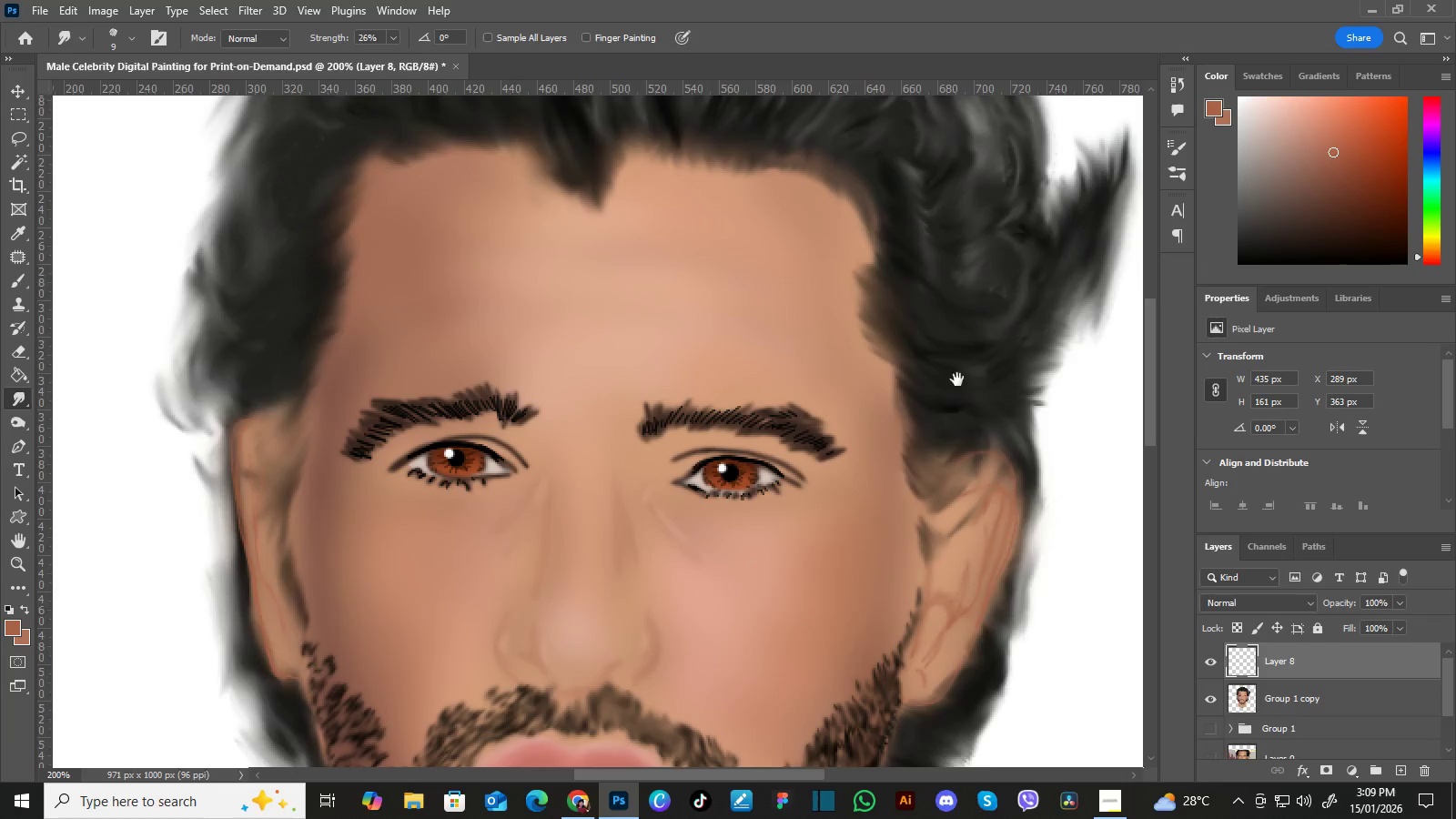 
left_click_drag(start_coordinate=[953, 405], to_coordinate=[959, 359])
 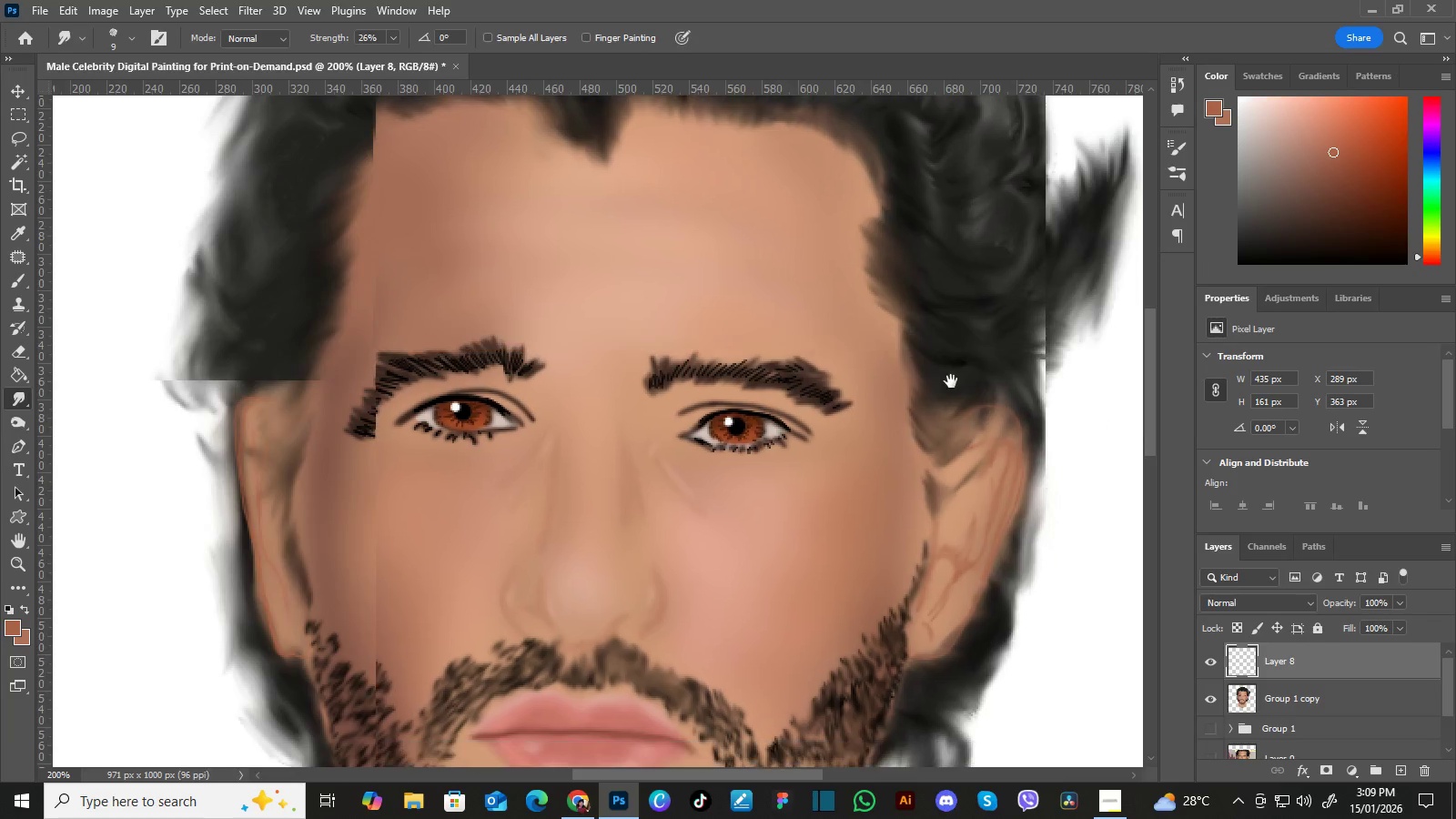 
hold_key(key=Space, duration=1.52)
 